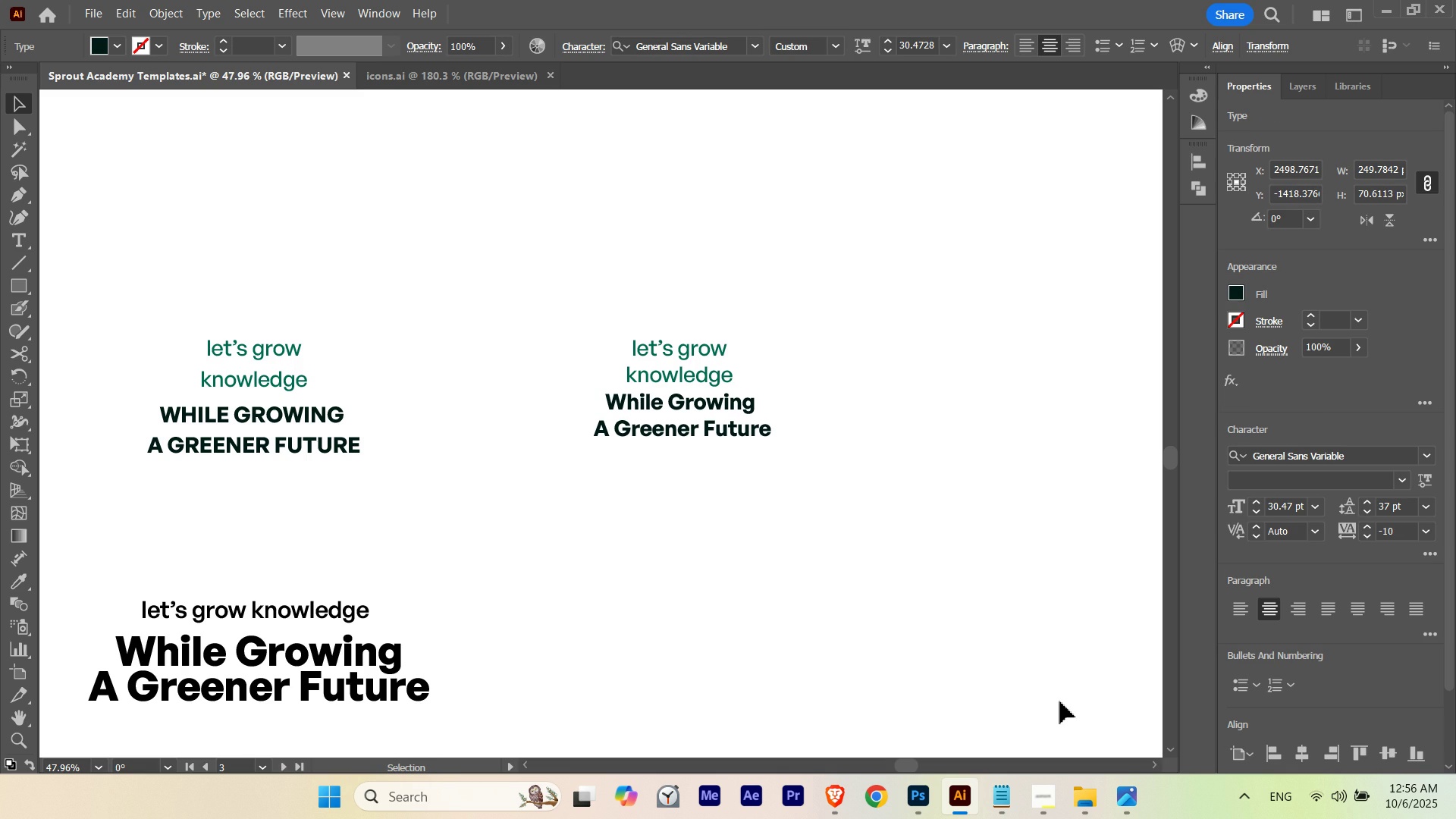 
key(ArrowDown)
 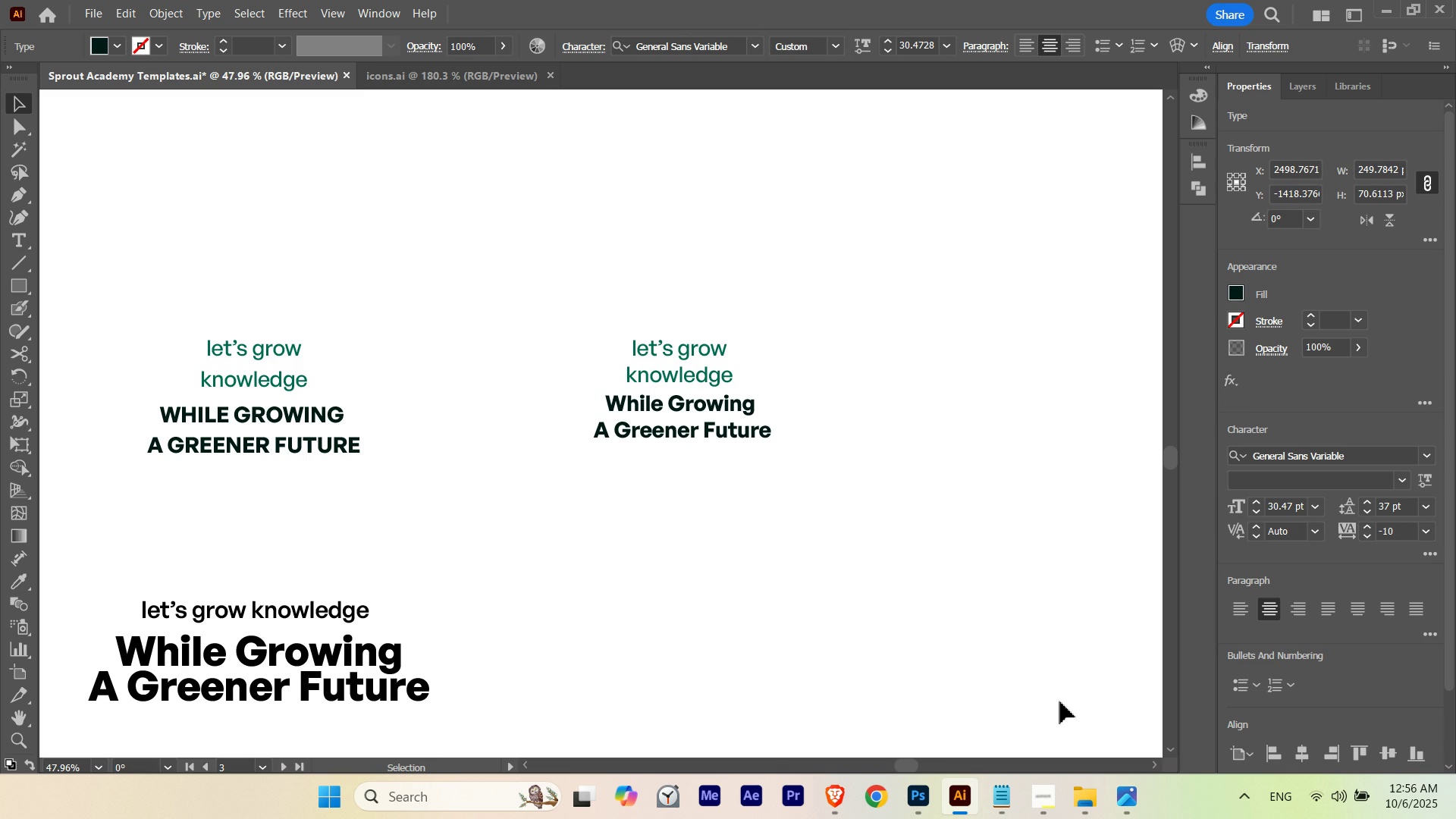 
key(ArrowDown)
 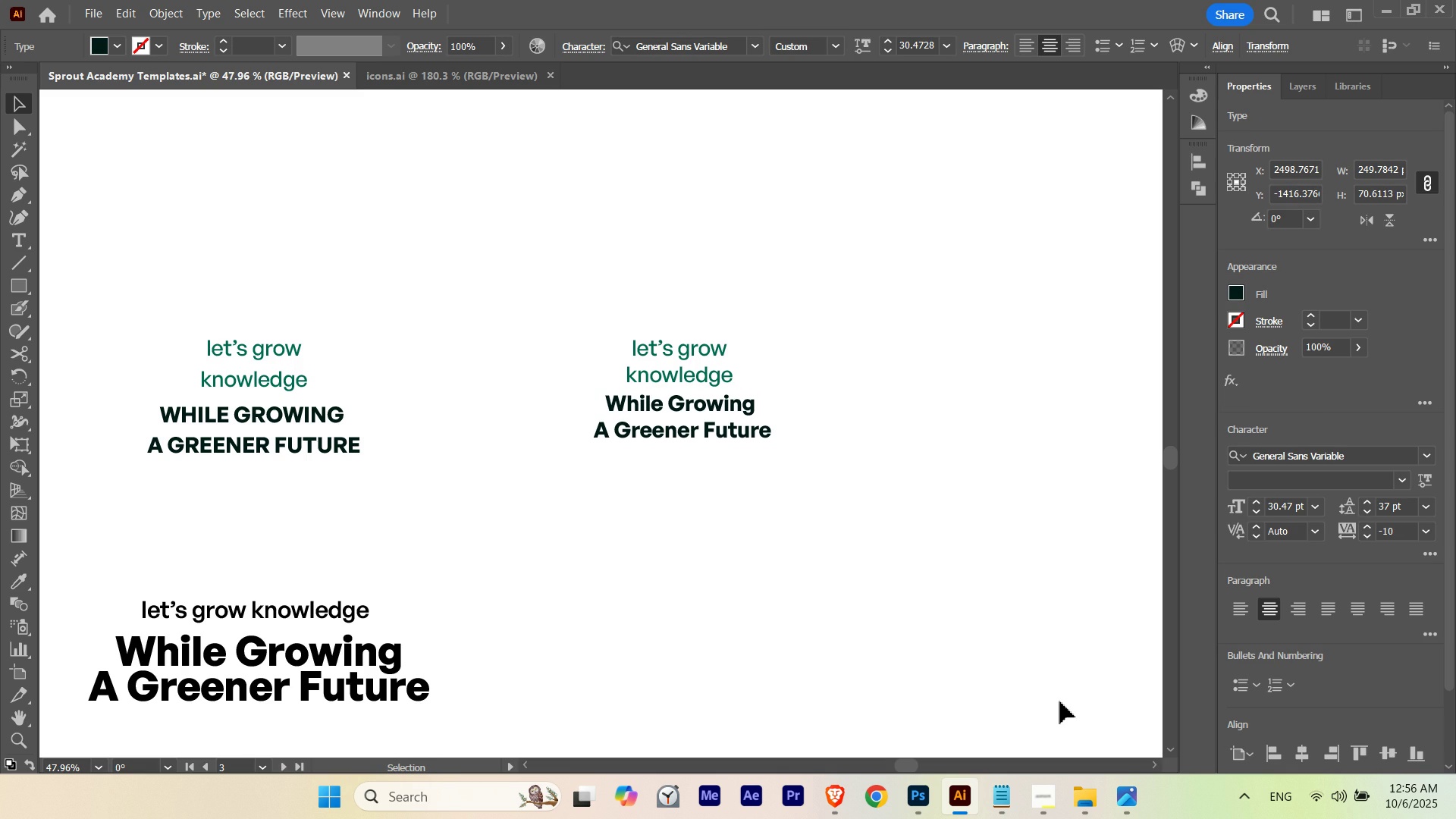 
key(ArrowUp)
 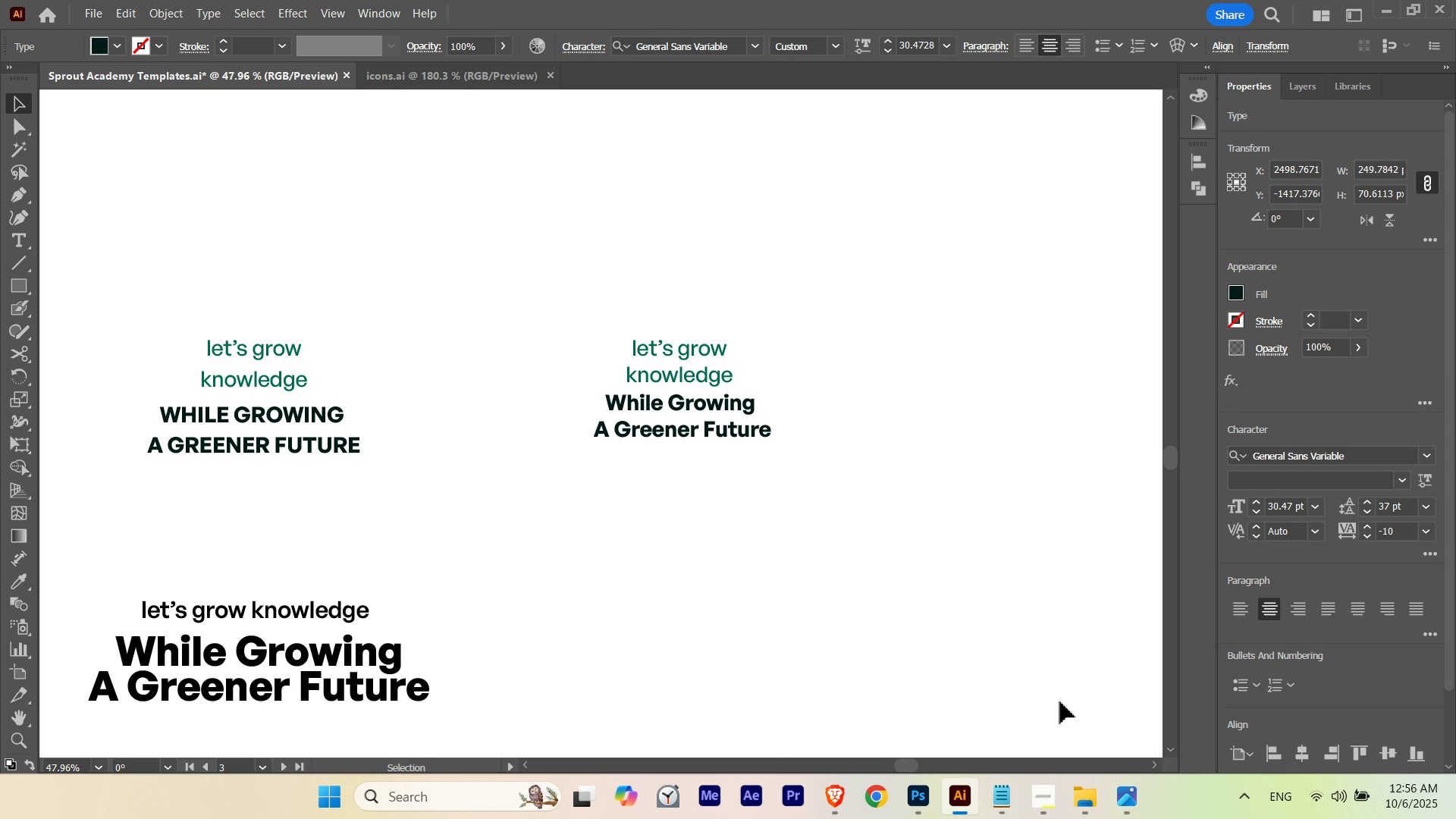 
key(ArrowRight)
 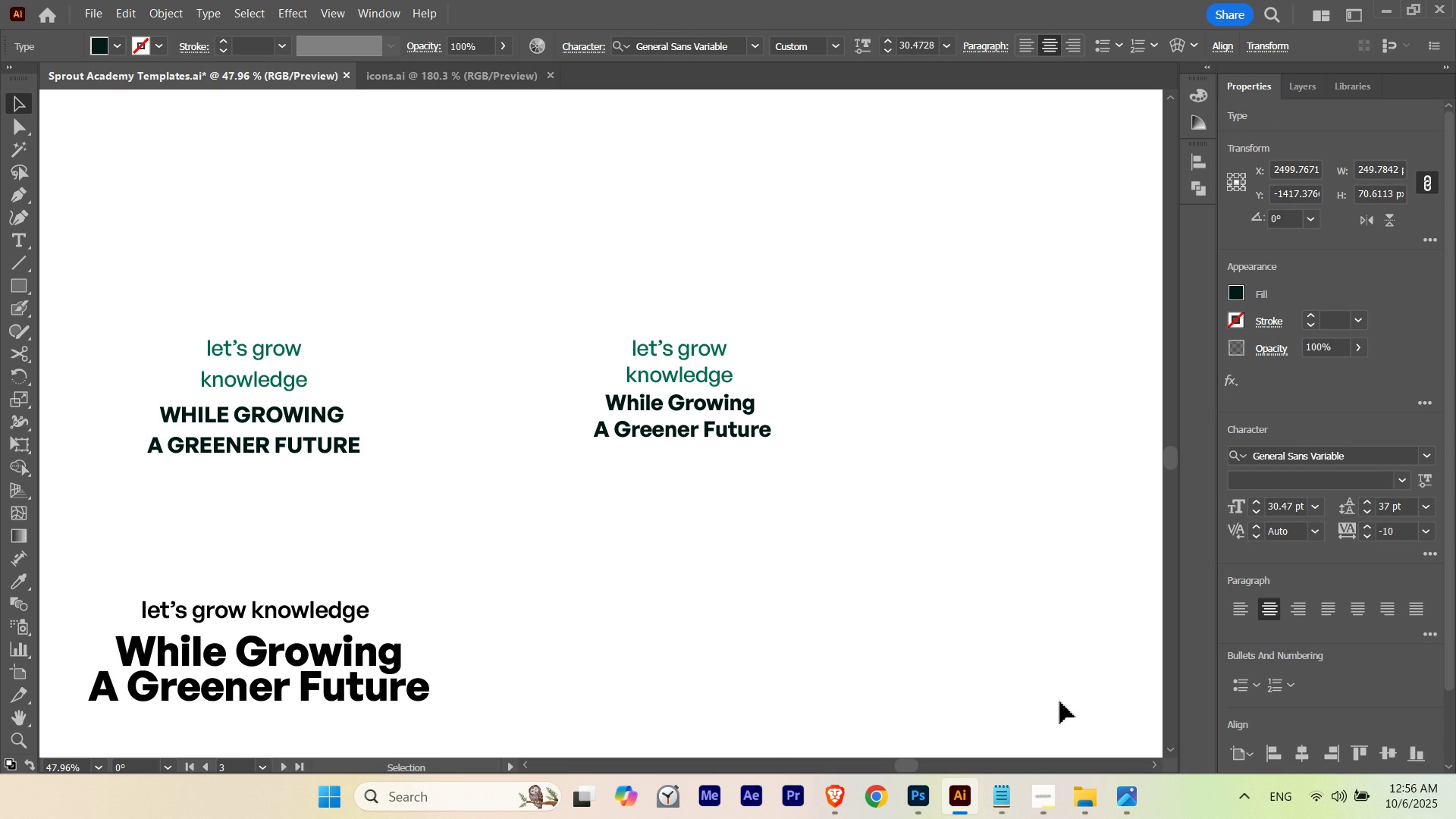 
key(ArrowLeft)
 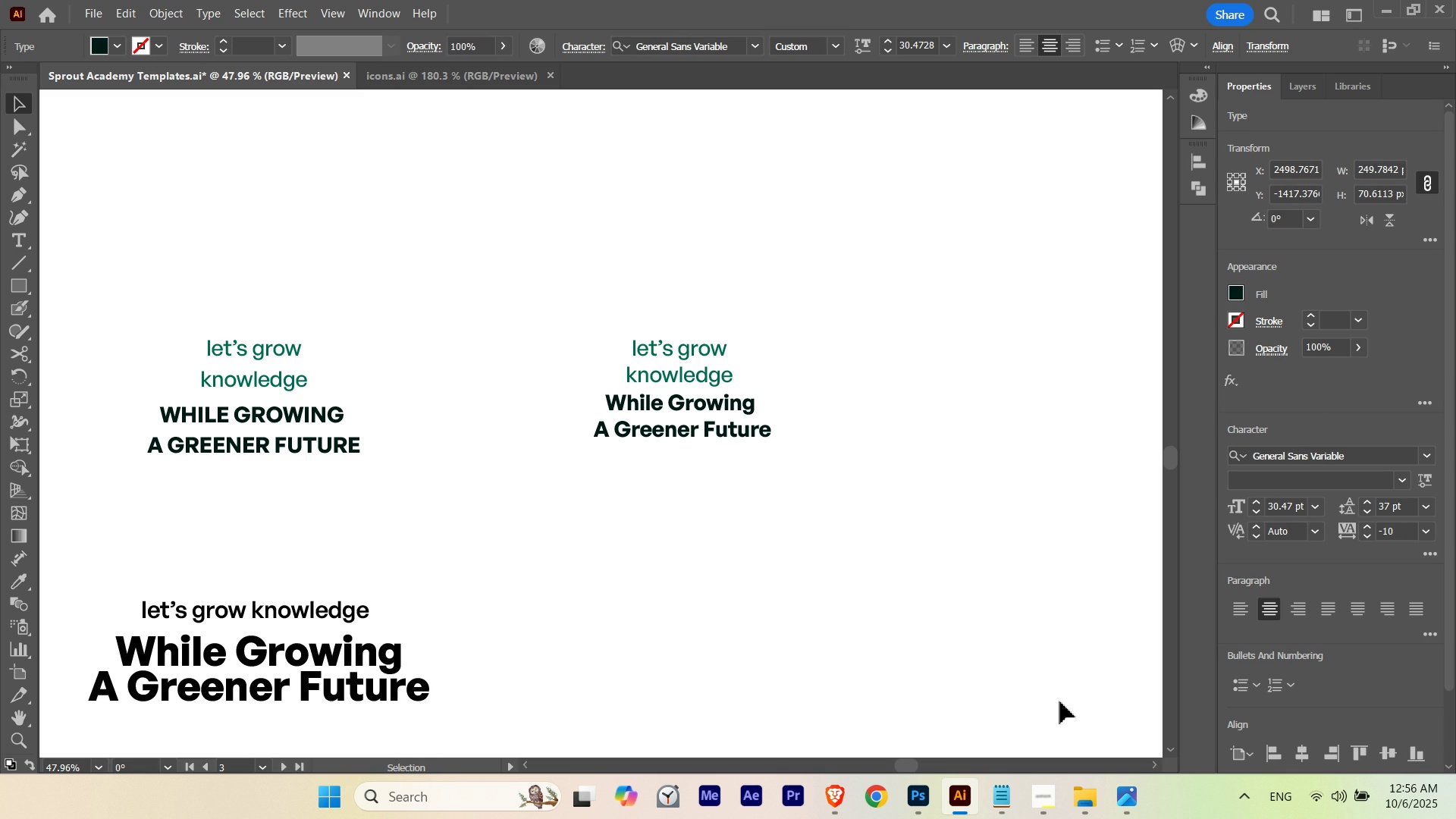 
key(ArrowRight)
 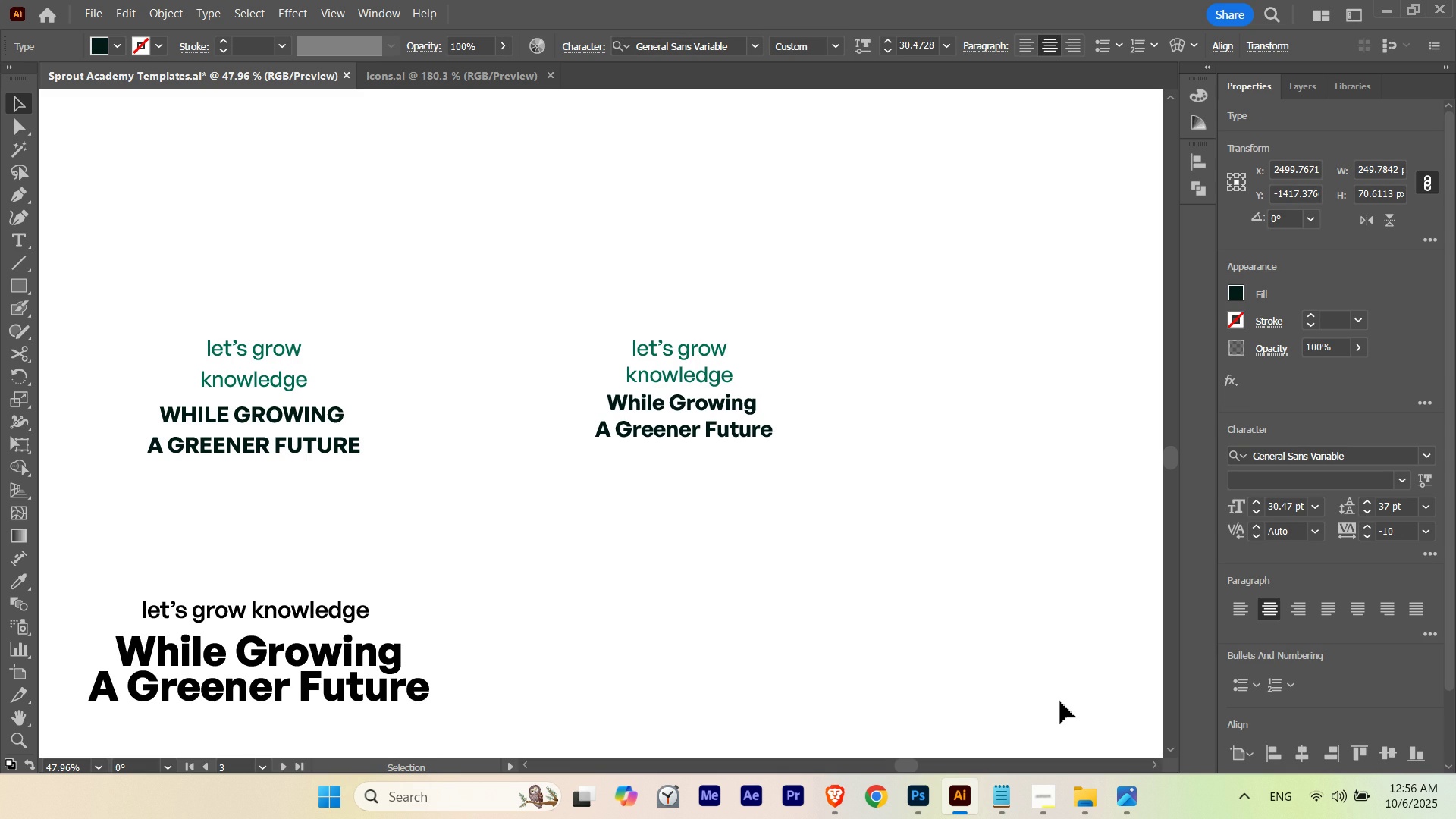 
key(ArrowRight)
 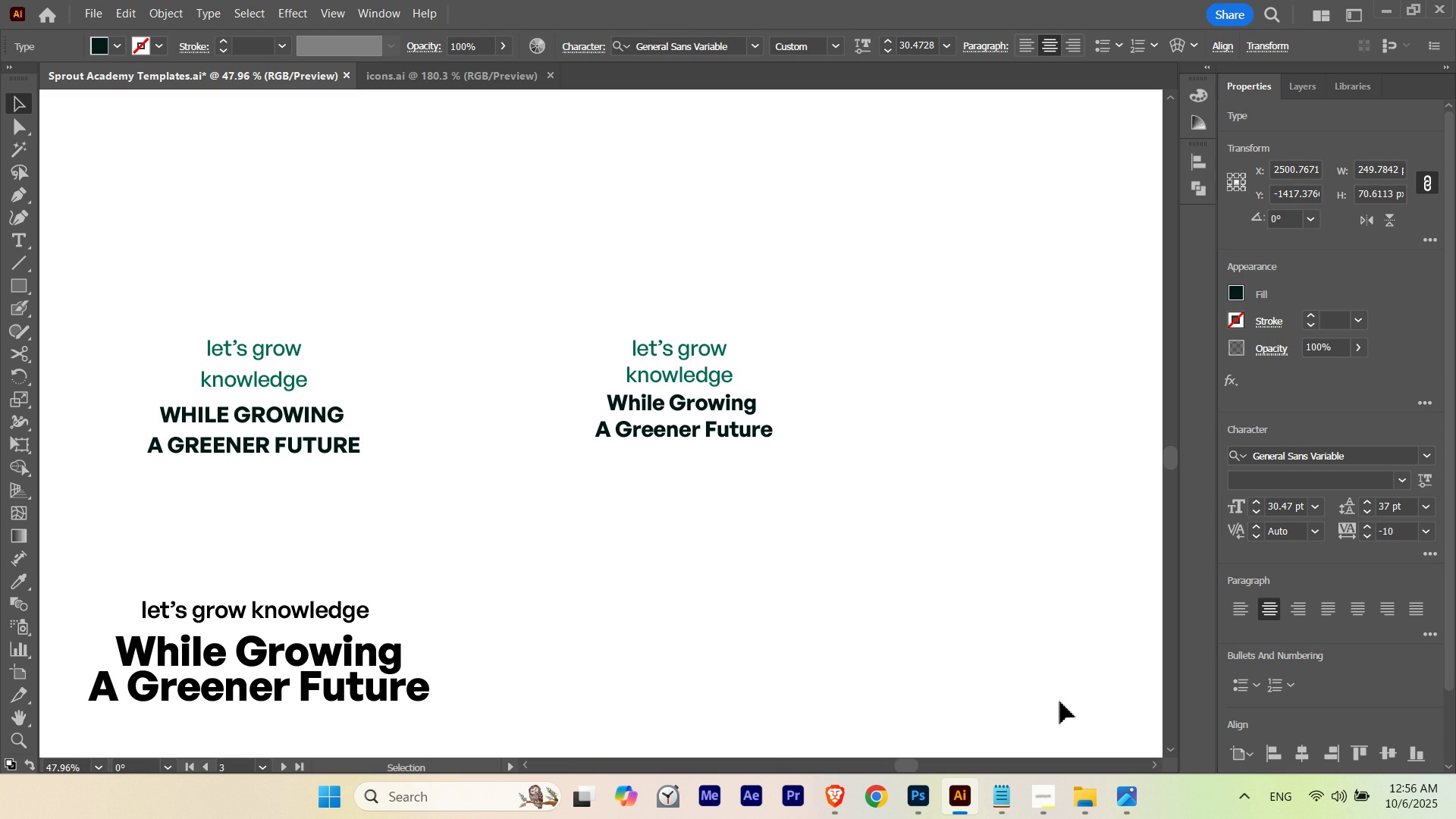 
key(ArrowLeft)
 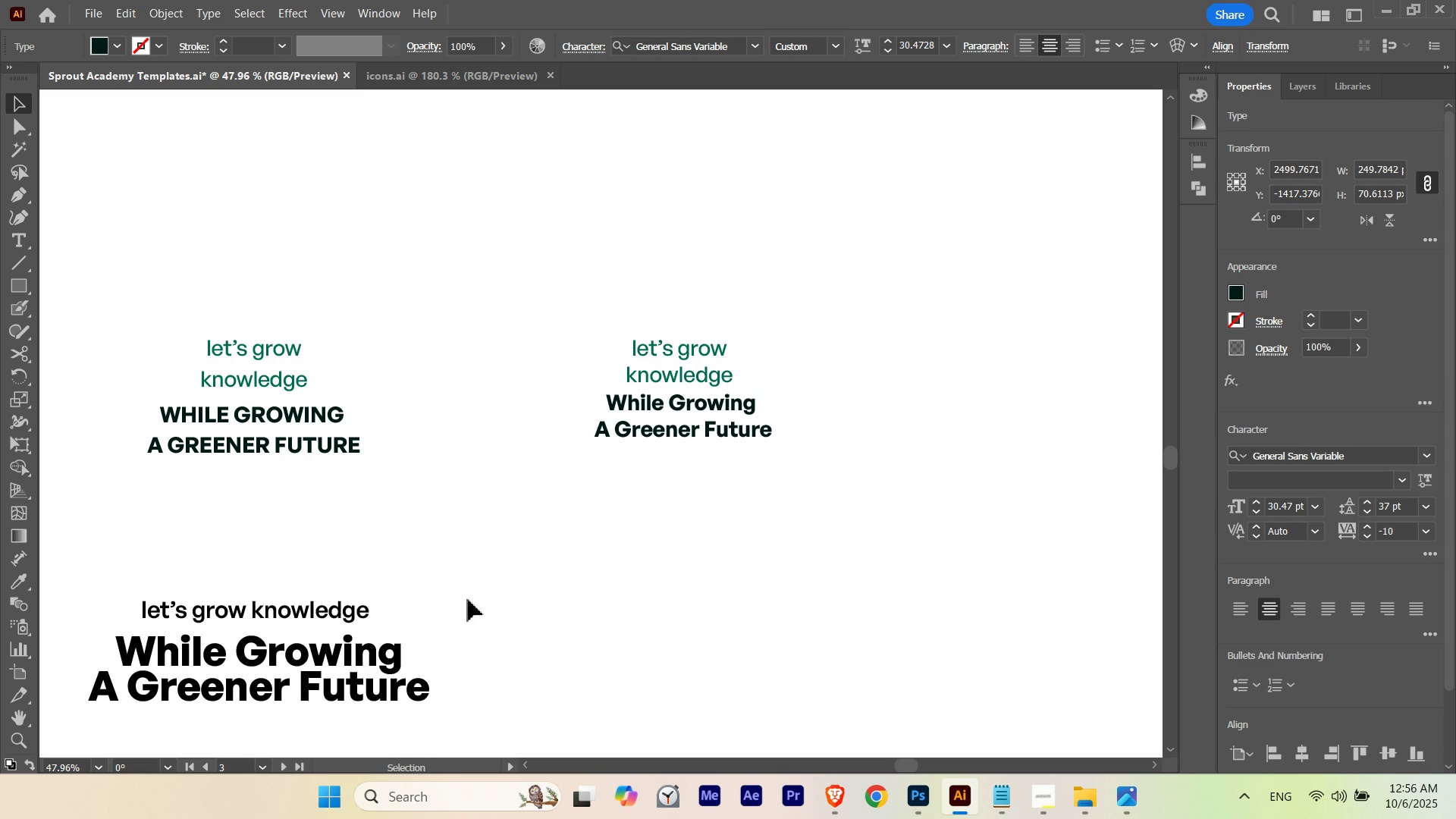 
left_click([516, 556])
 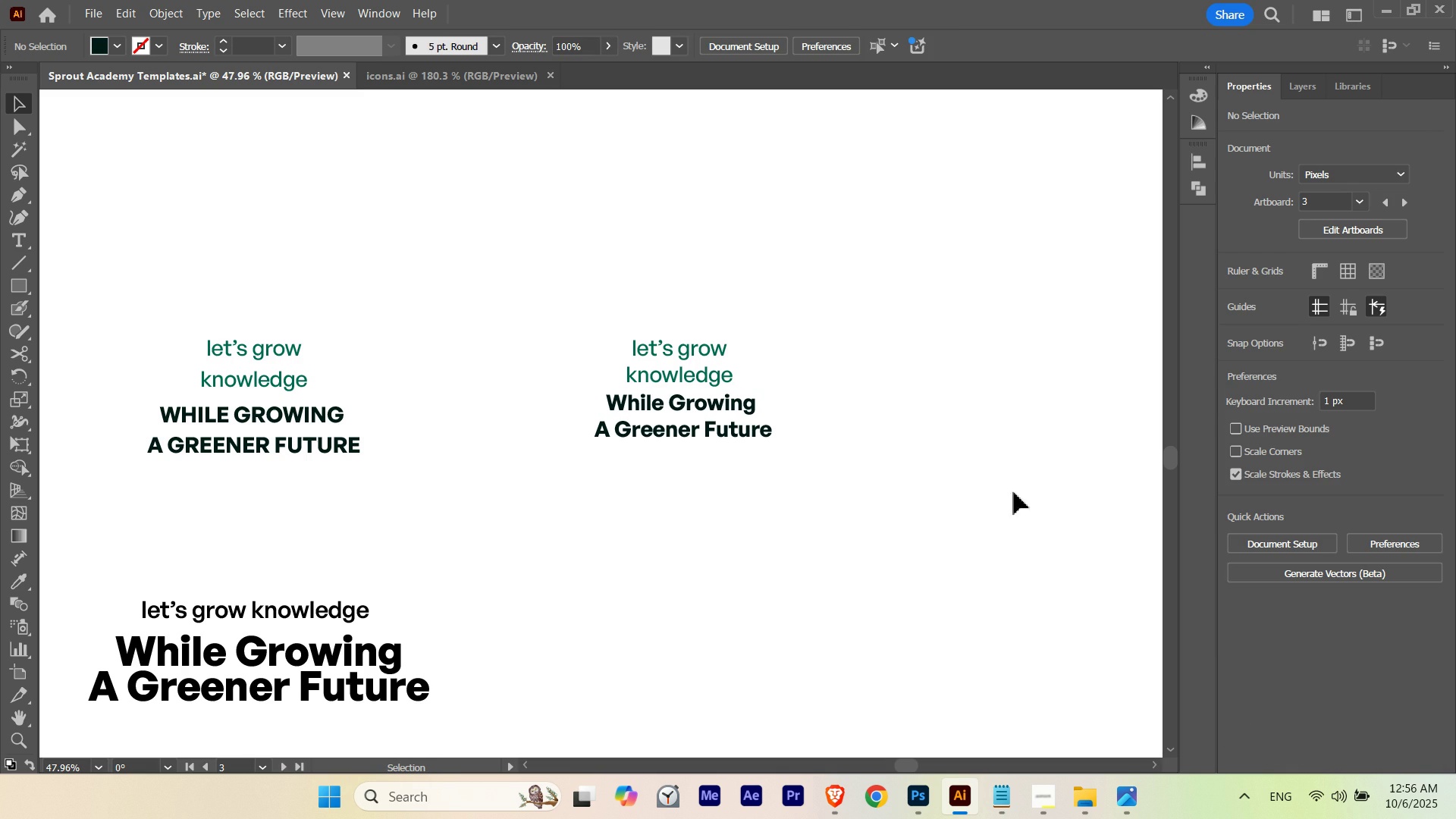 
hold_key(key=ControlLeft, duration=0.51)
 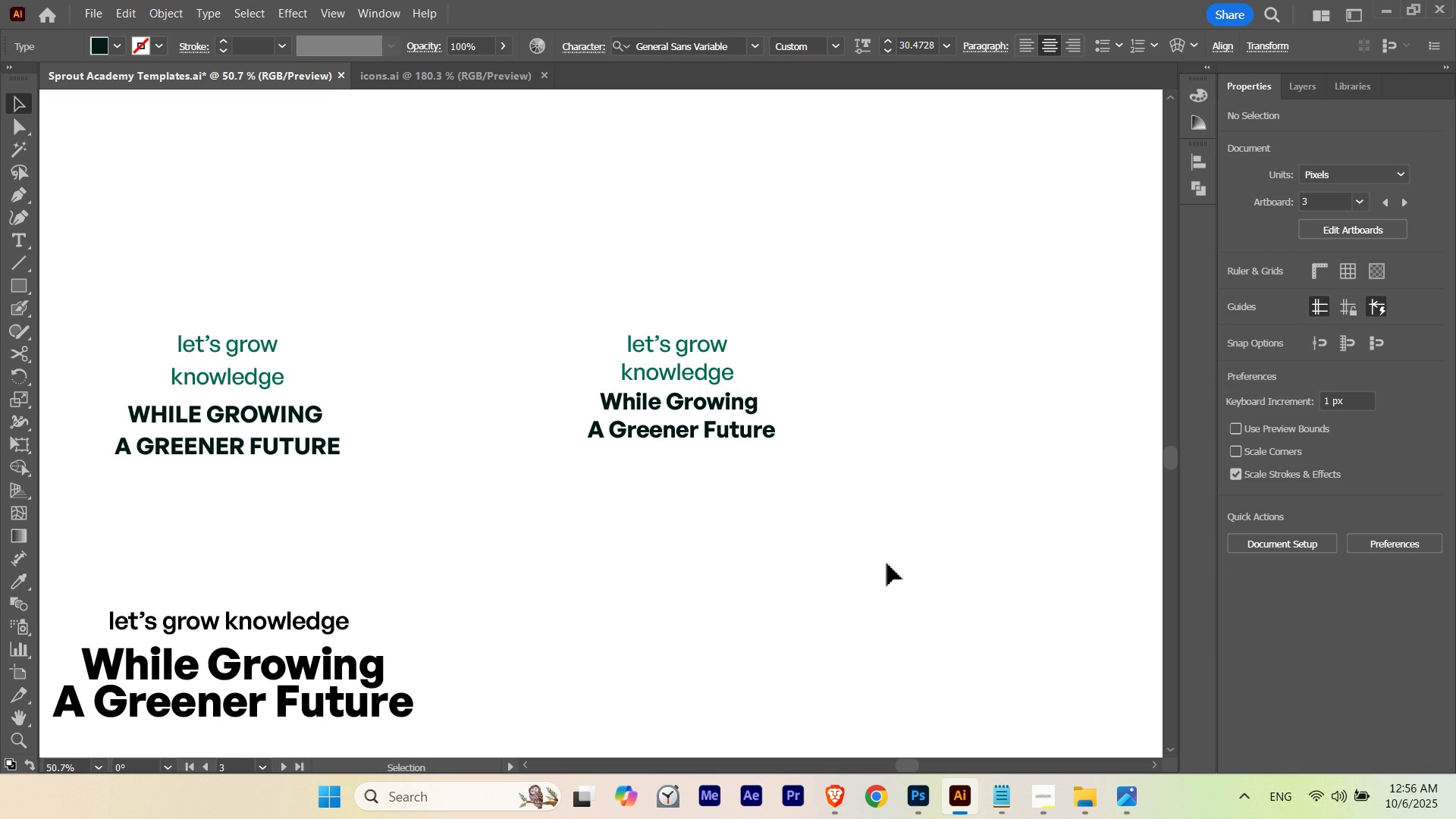 
hold_key(key=Space, duration=0.4)
 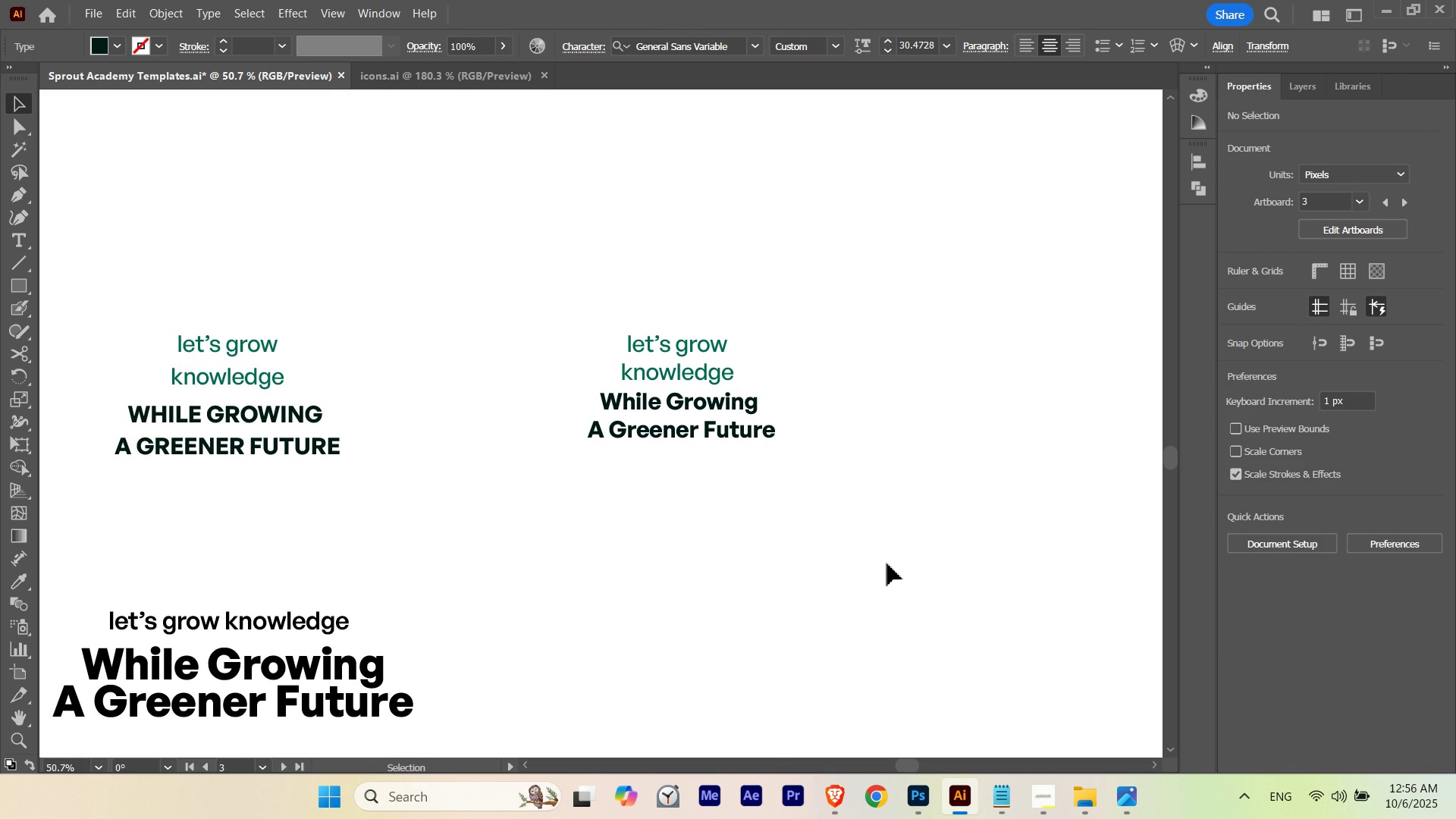 
left_click_drag(start_coordinate=[715, 423], to_coordinate=[727, 426])
 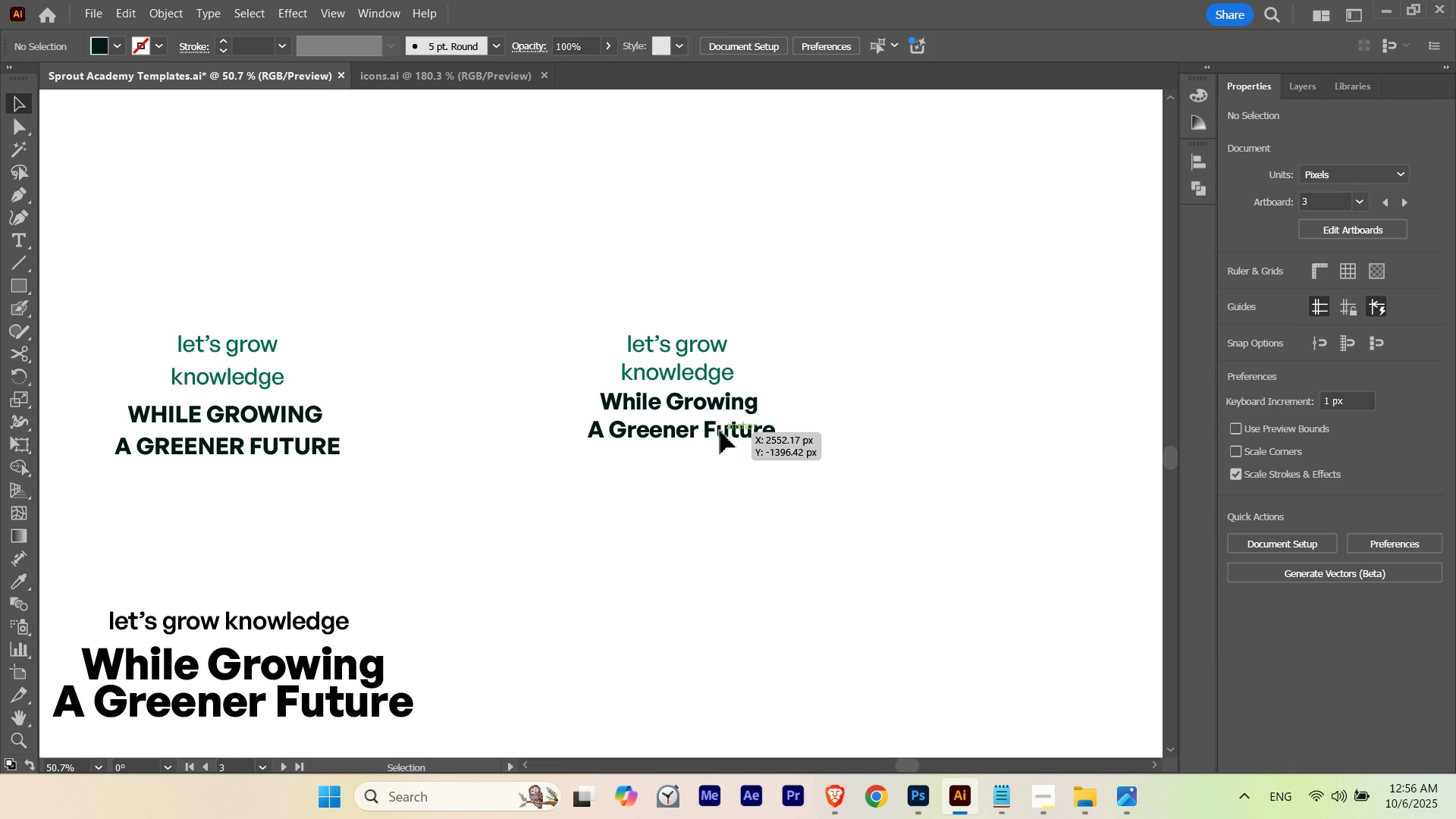 
double_click([720, 431])
 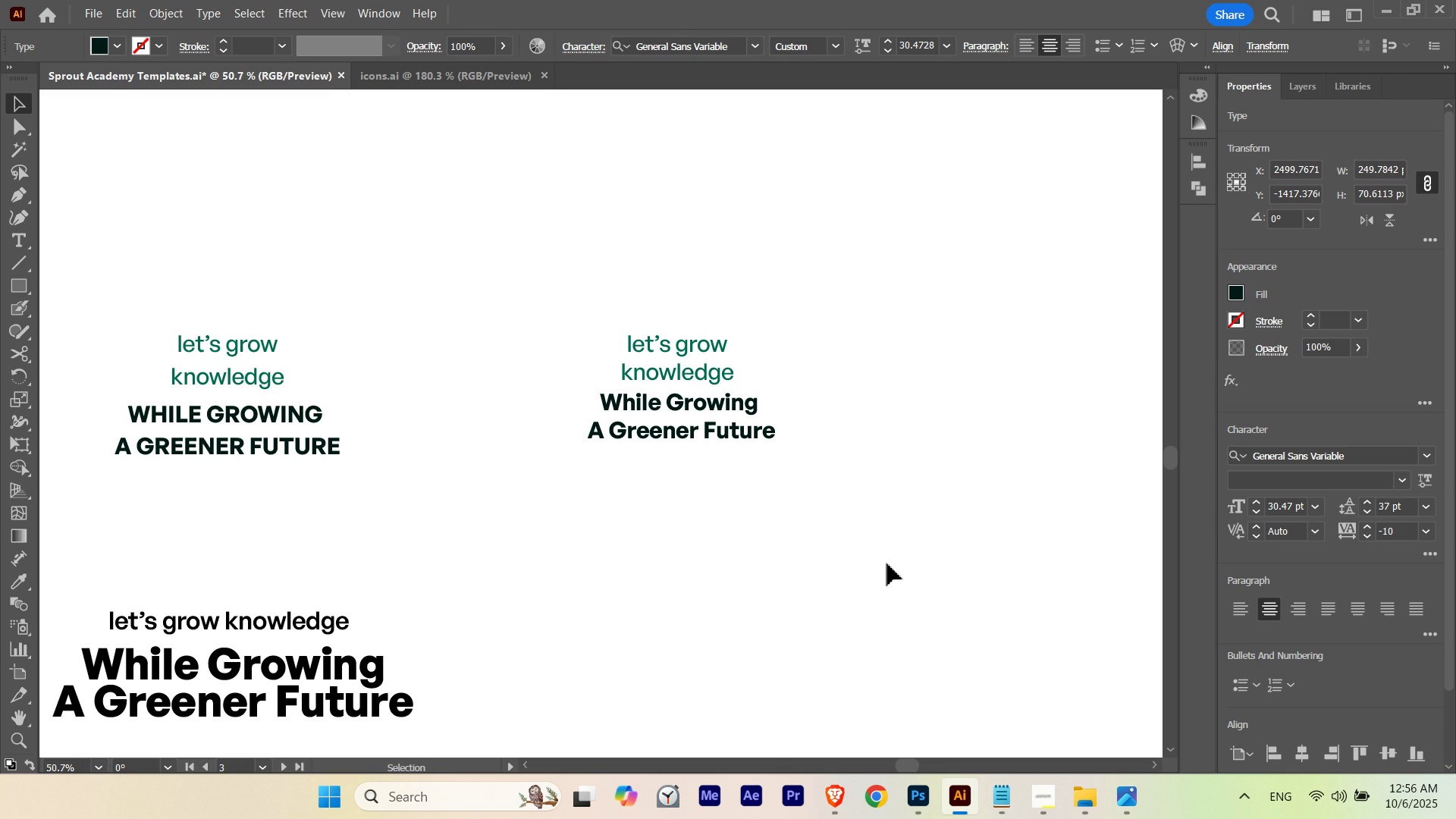 
key(ArrowDown)
 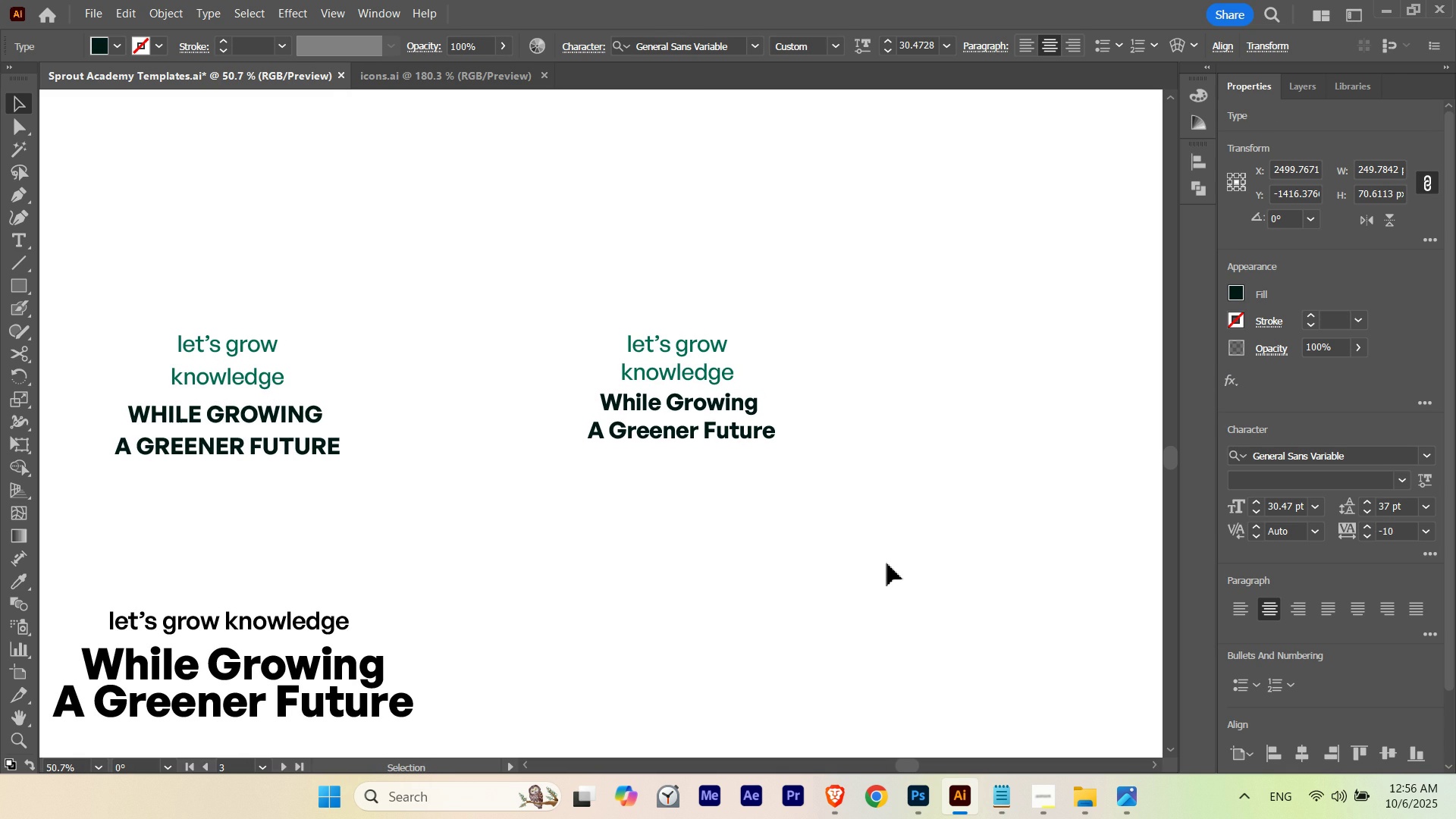 
key(ArrowDown)
 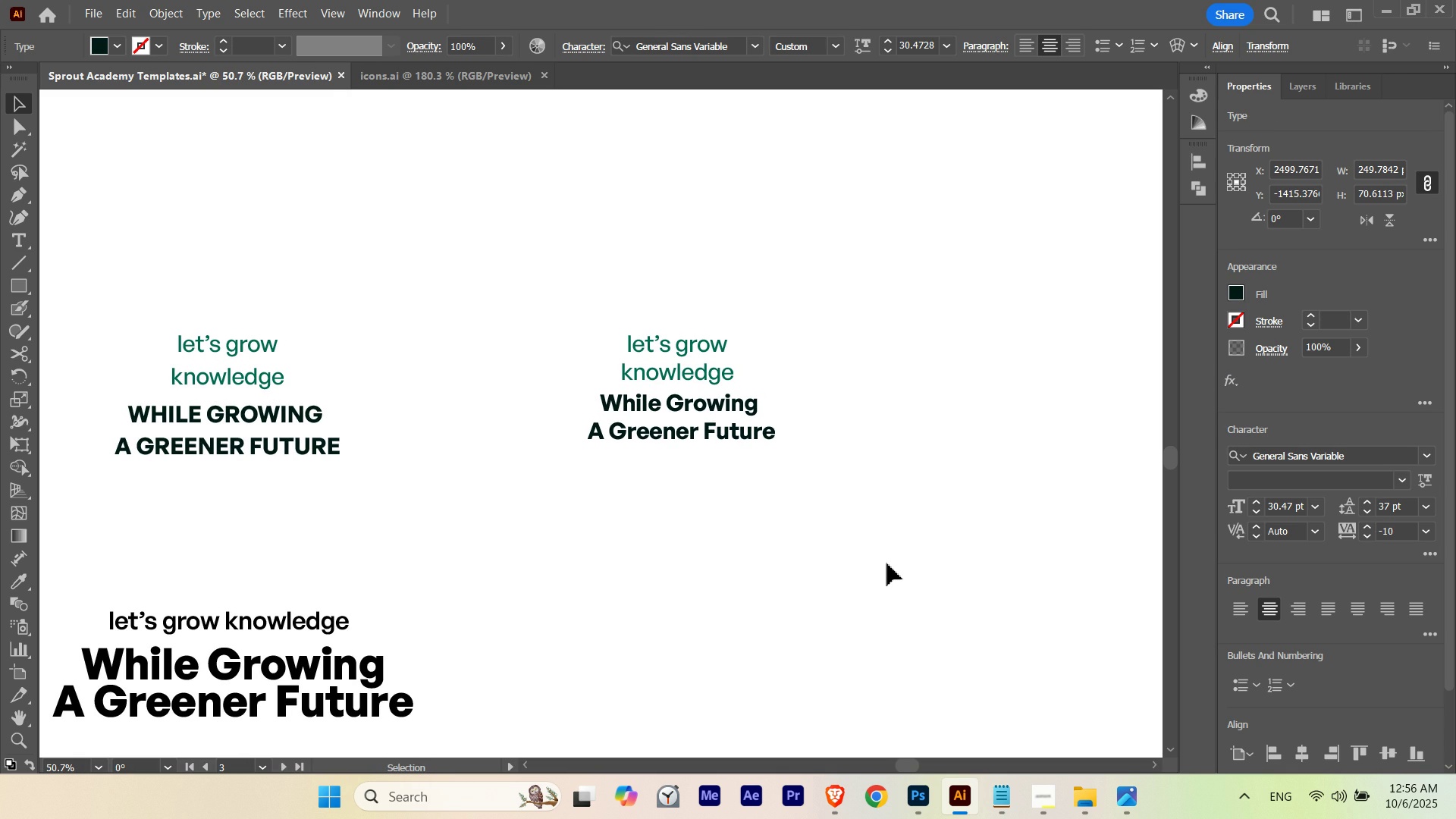 
key(ArrowUp)
 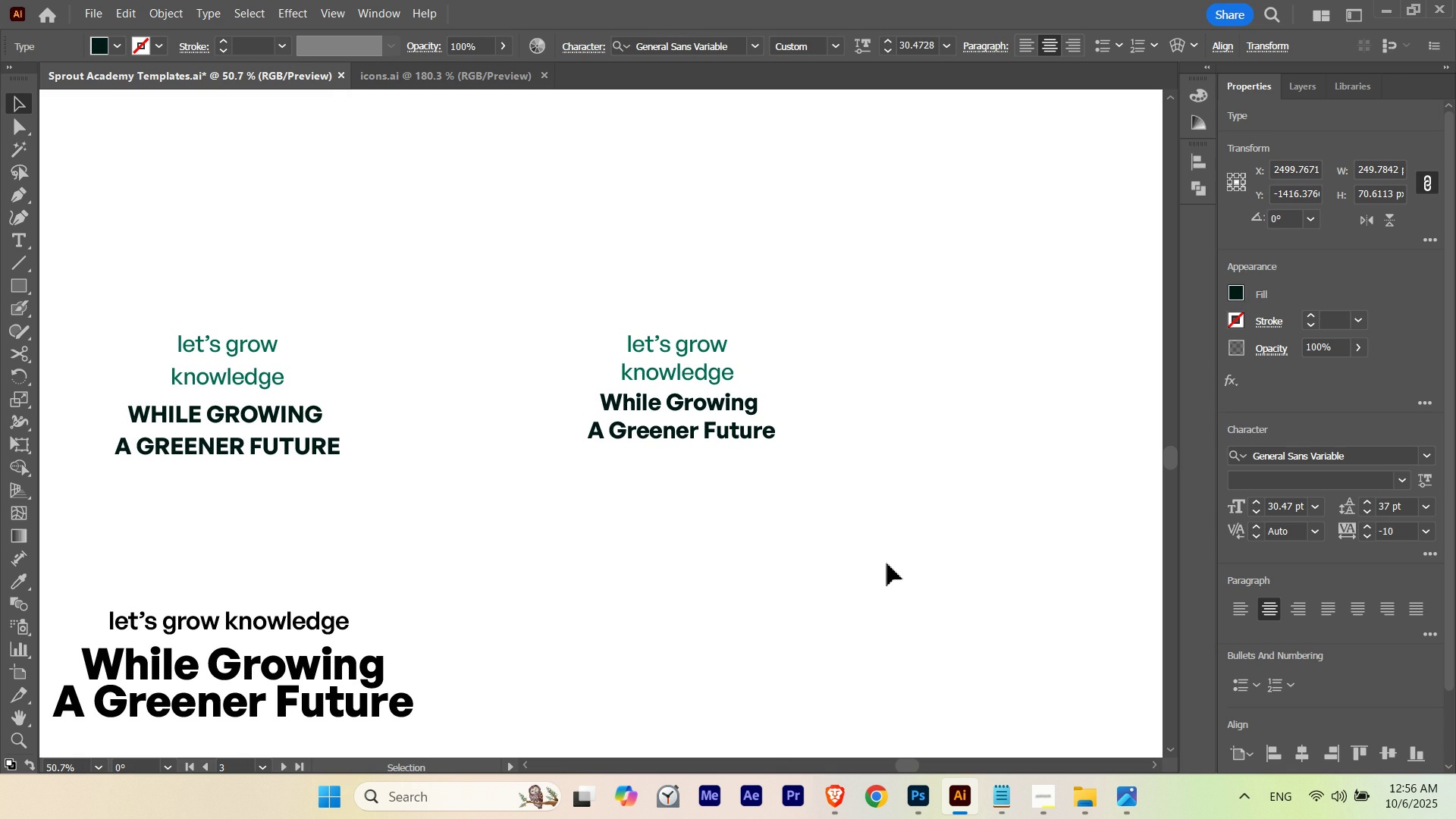 
key(ArrowDown)
 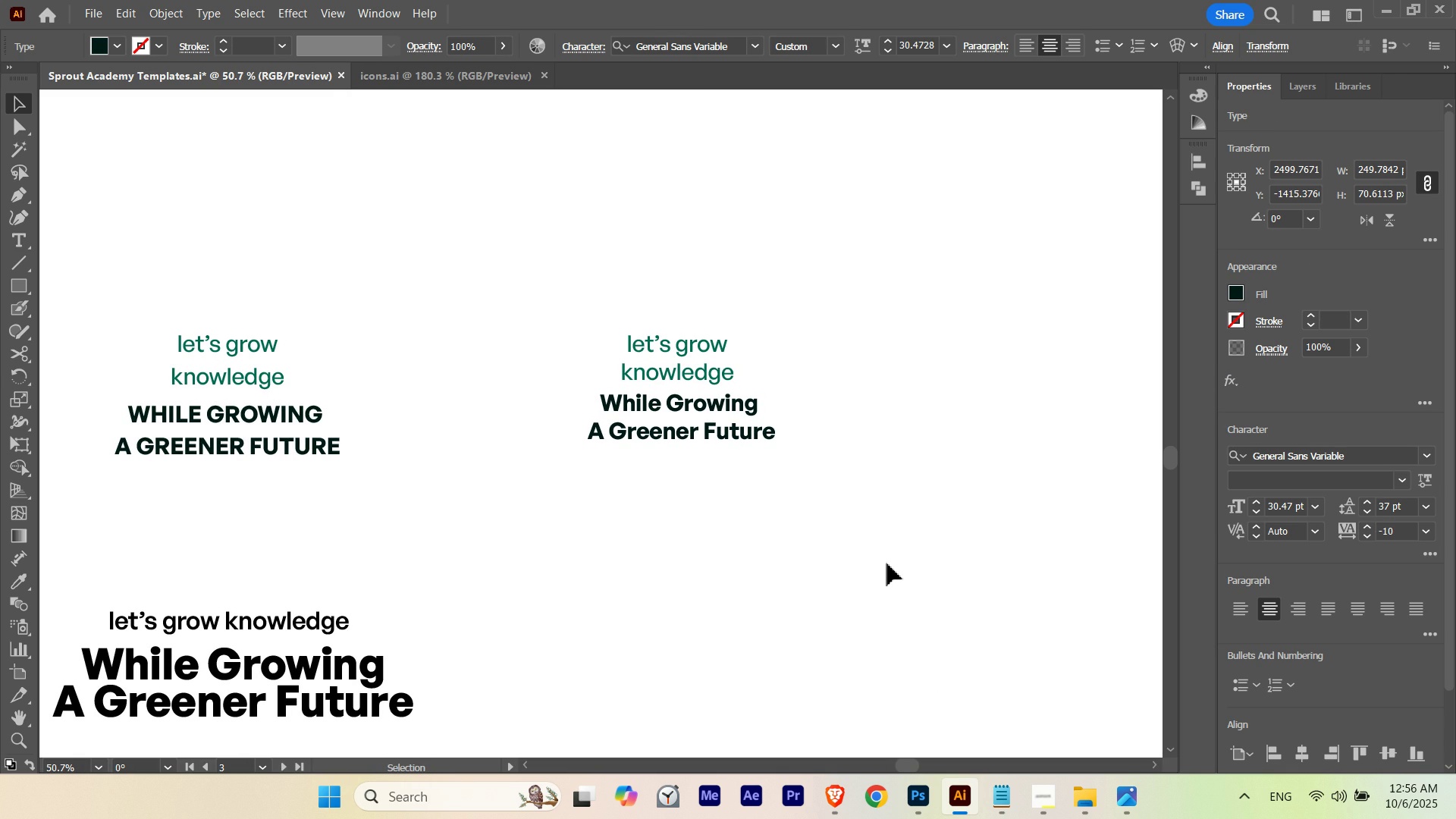 
key(ArrowUp)
 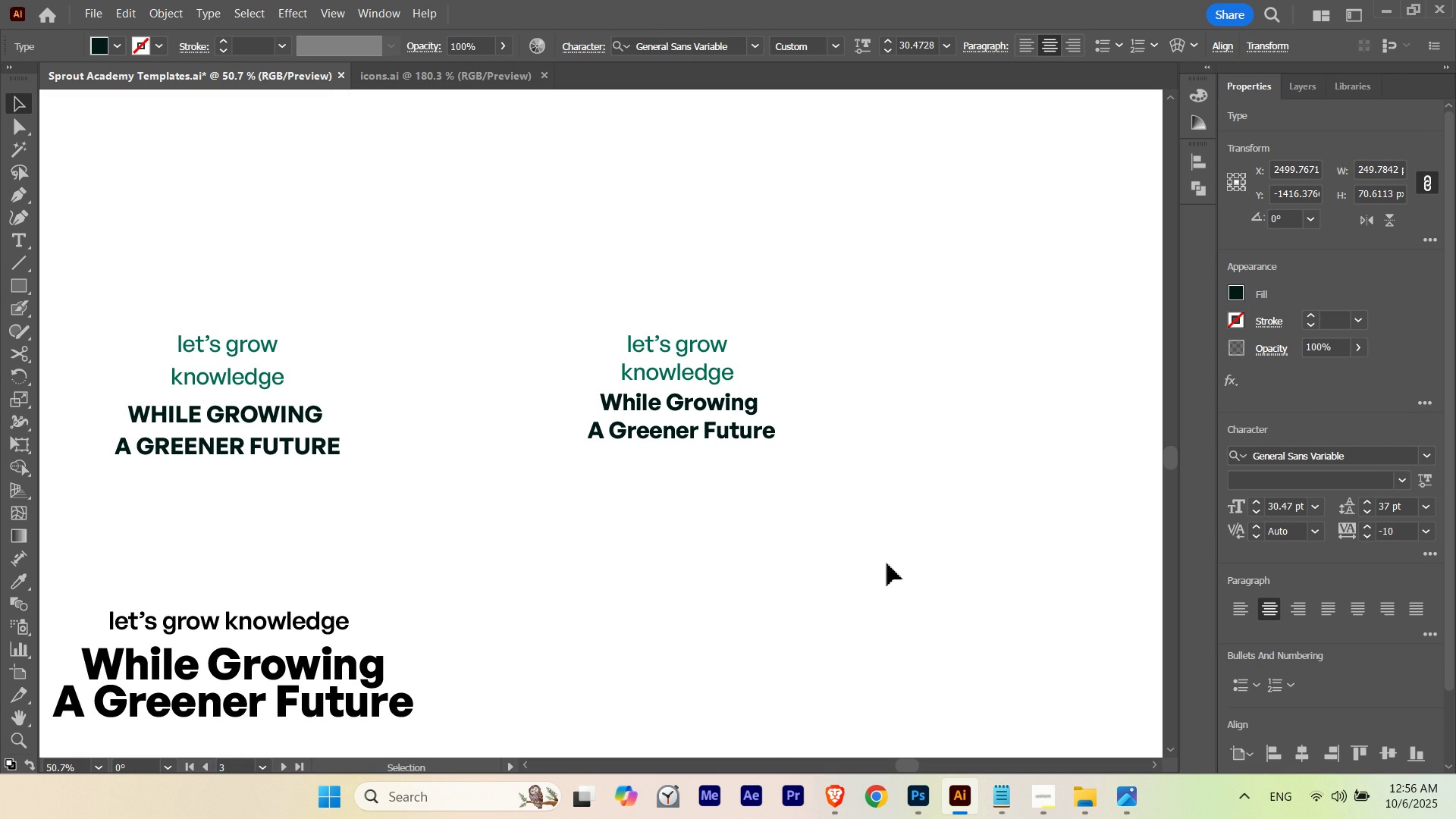 
left_click([887, 563])
 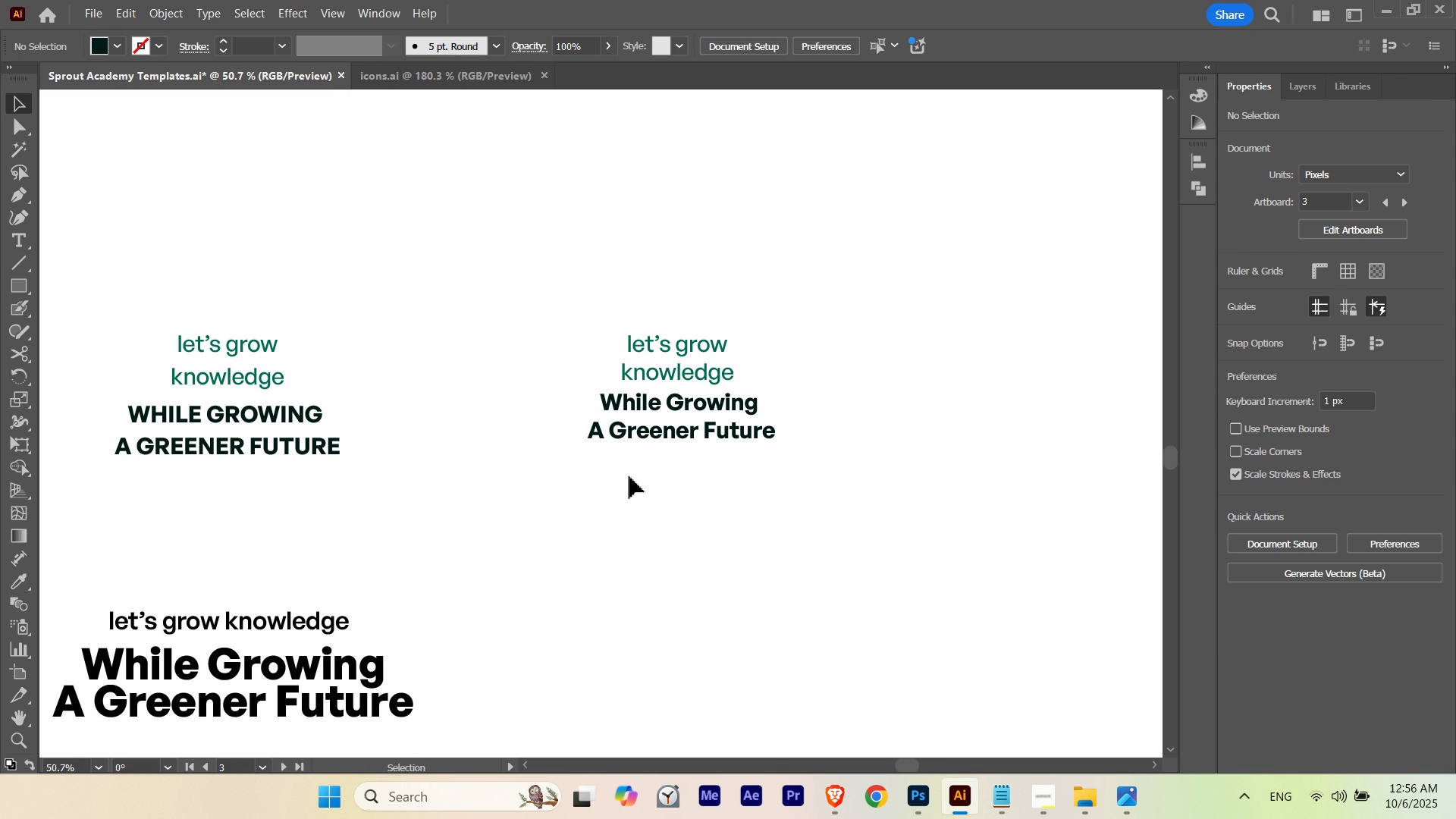 
left_click([685, 375])
 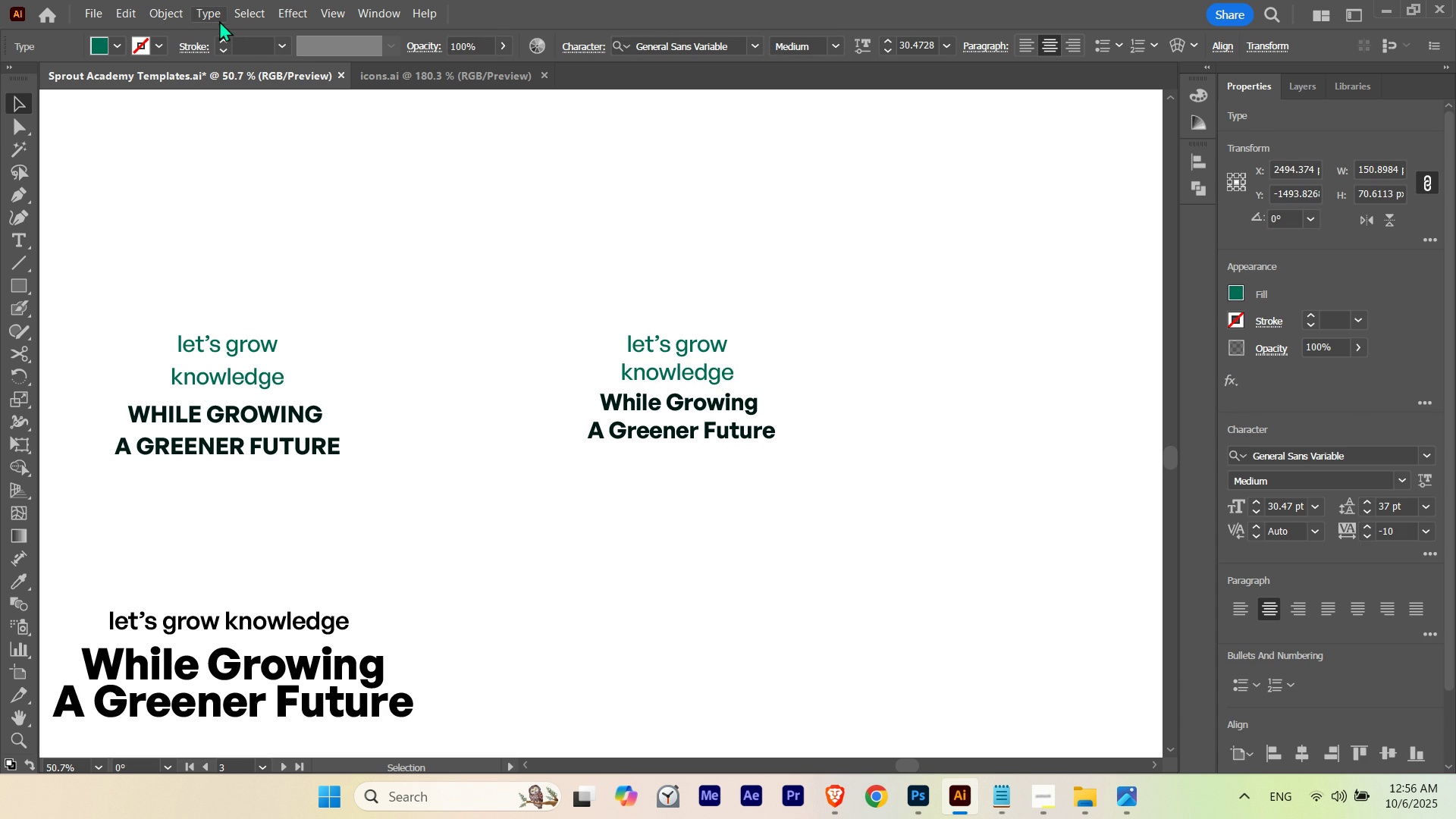 
left_click([217, 19])
 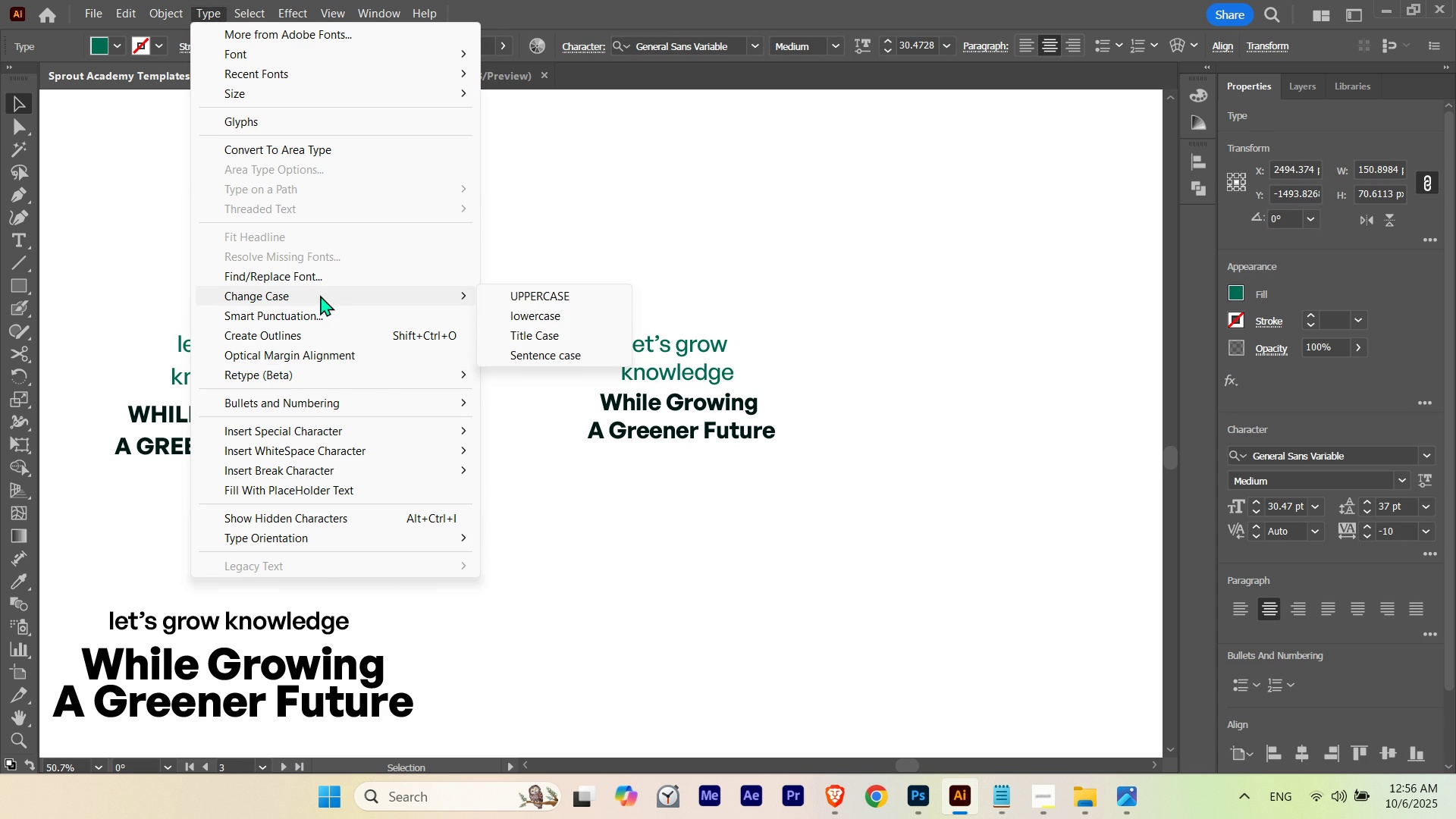 
left_click([510, 330])
 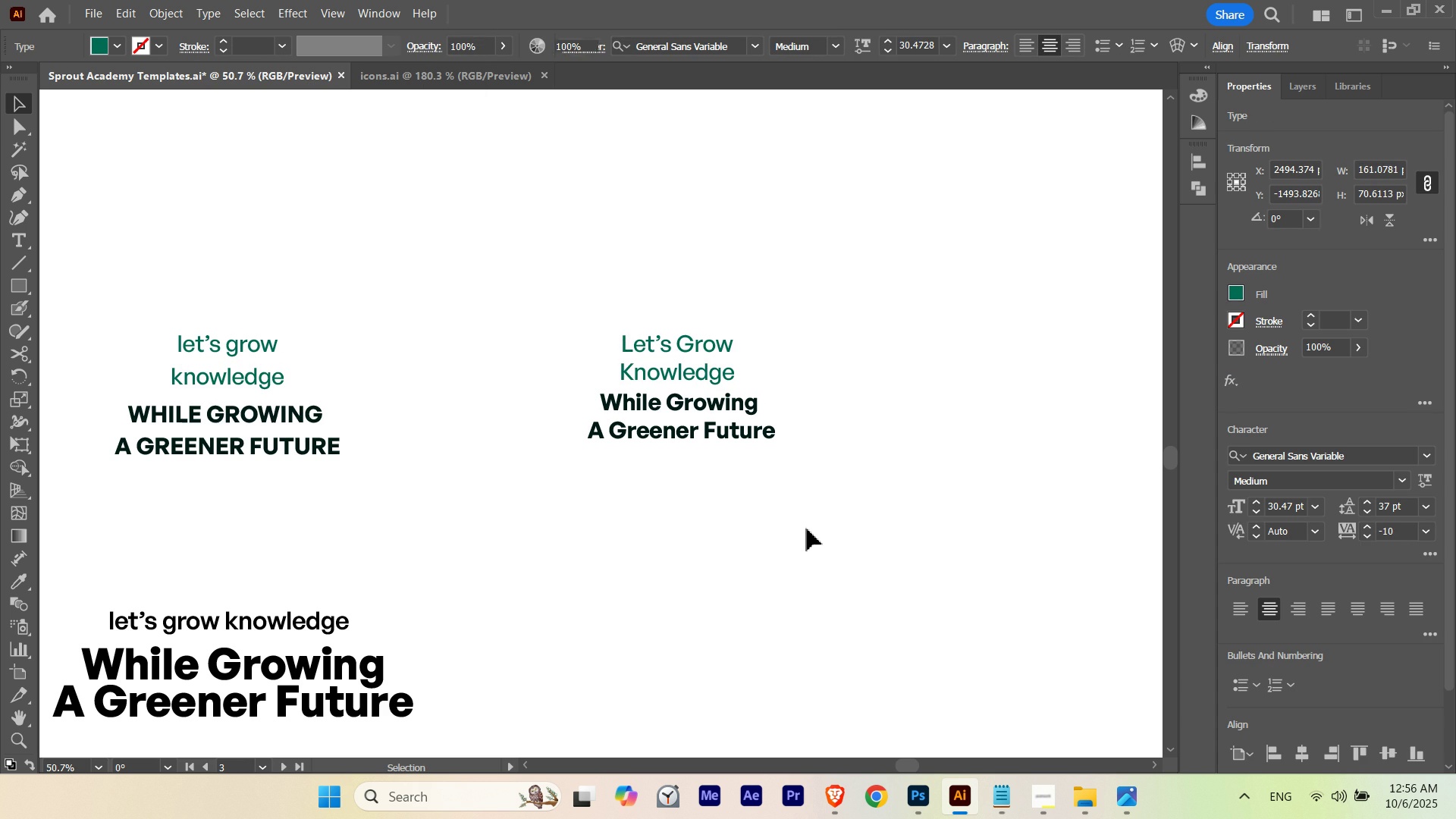 
left_click([807, 529])
 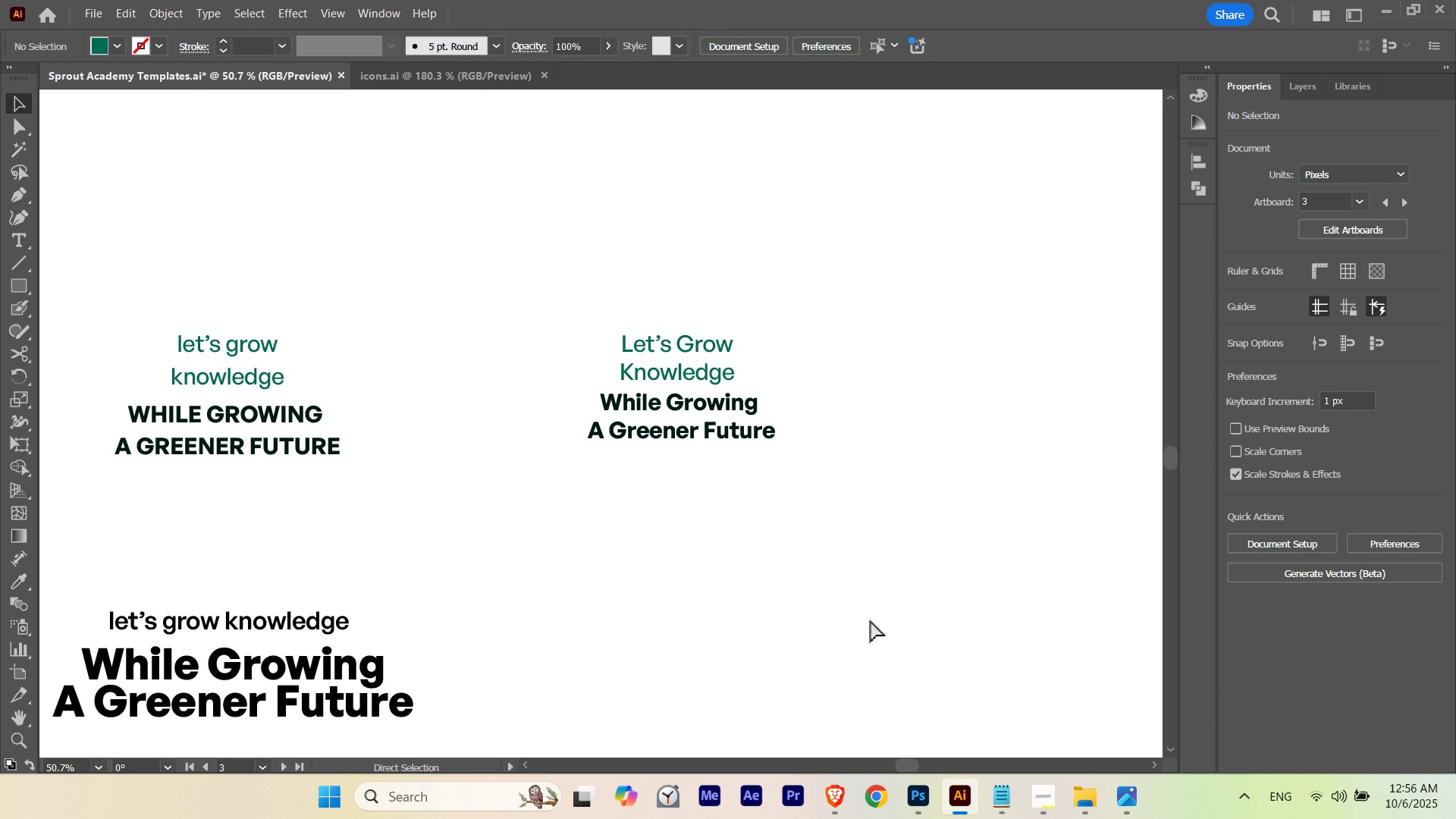 
key(Control+Z)
 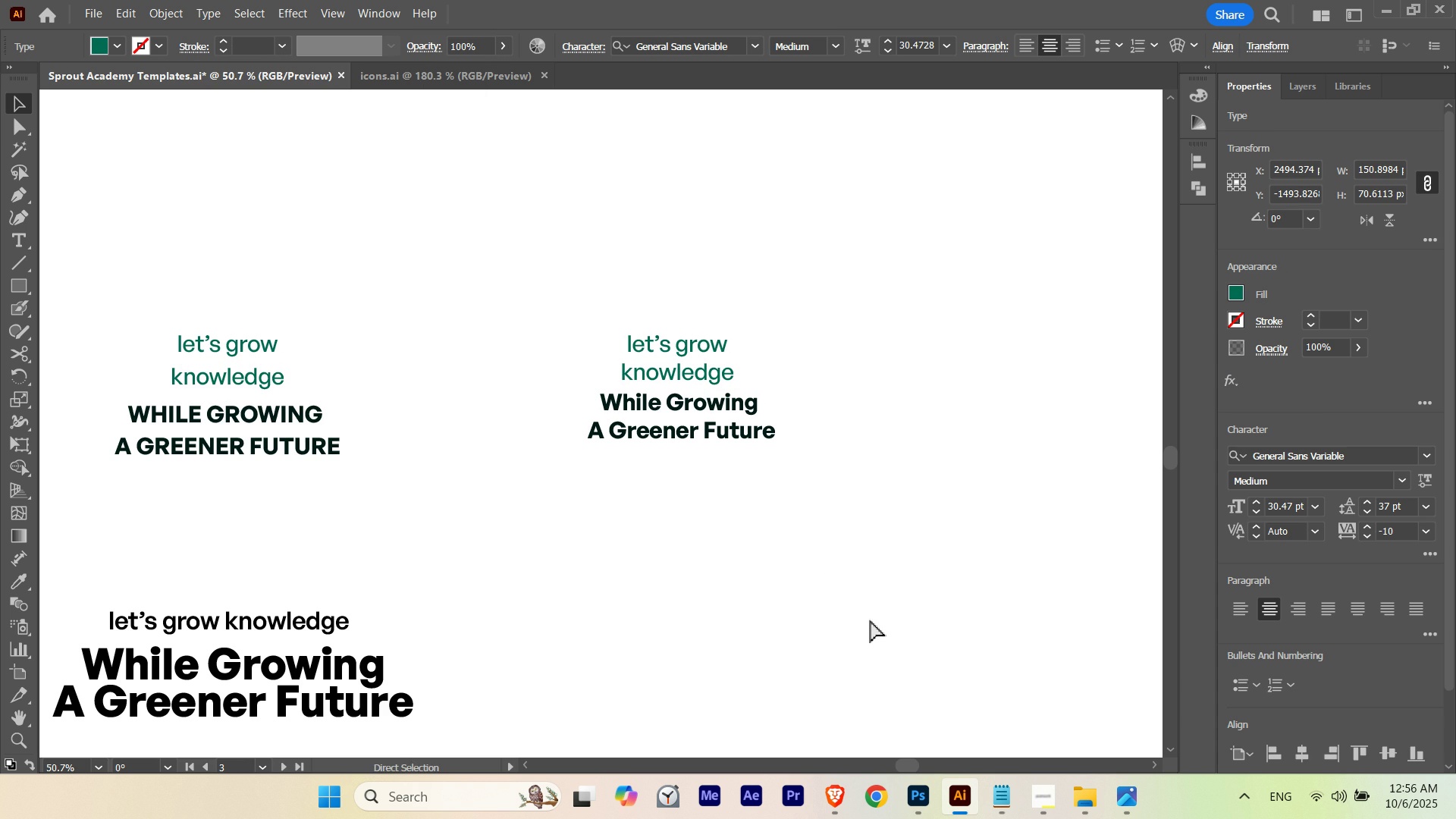 
key(Control+Shift+Z)
 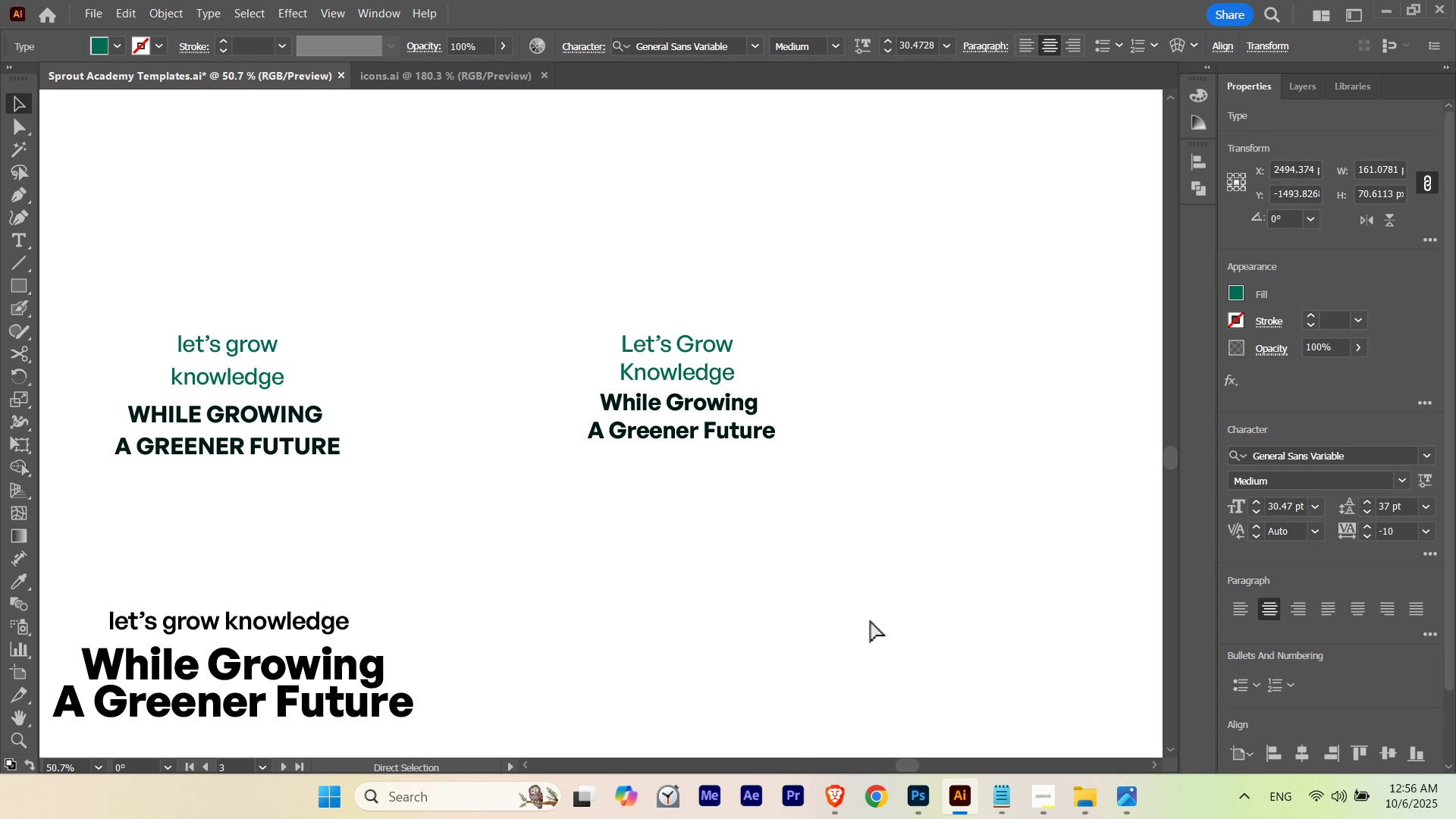 
key(Control+Z)
 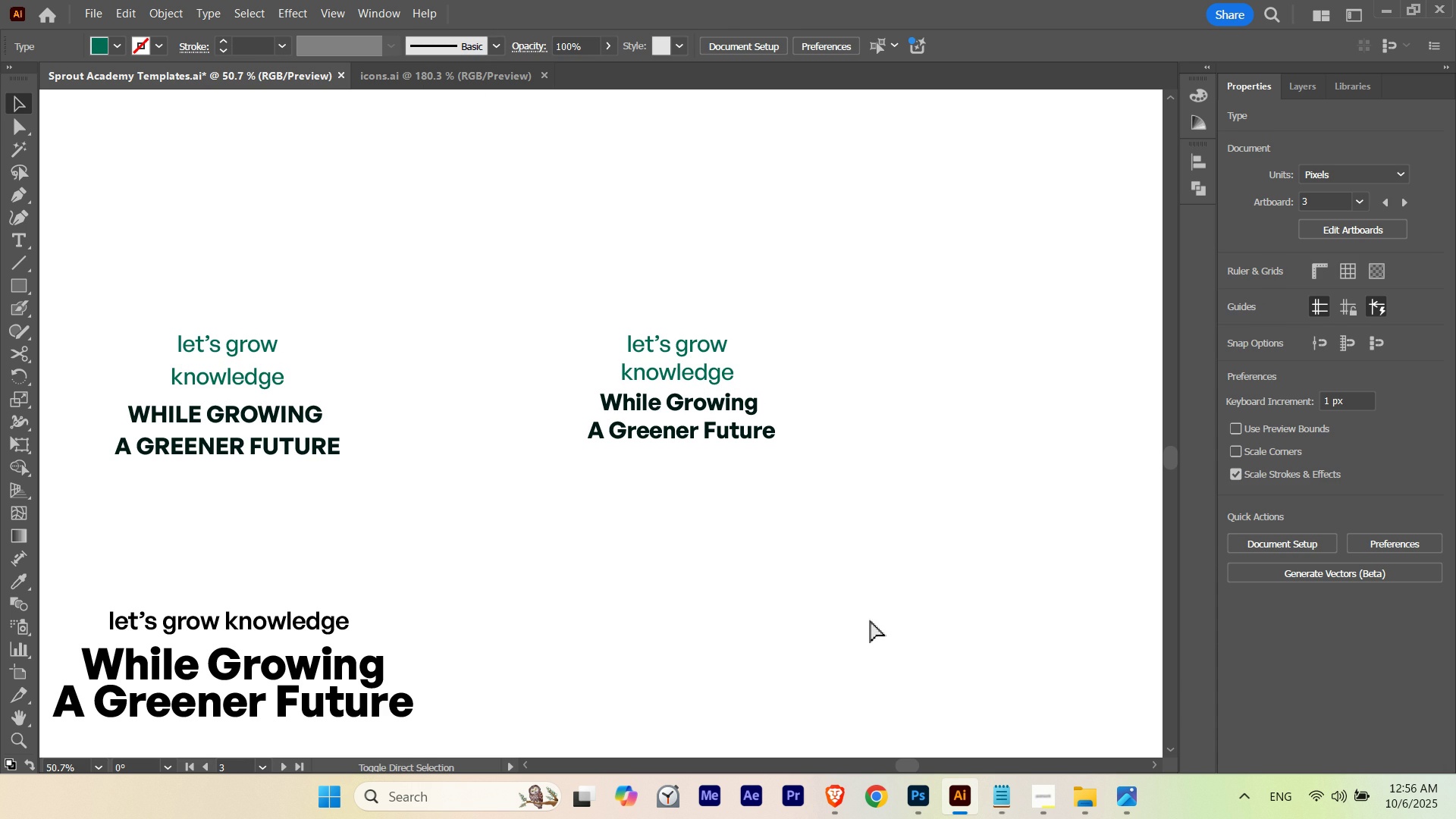 
key(Control+Shift+Z)
 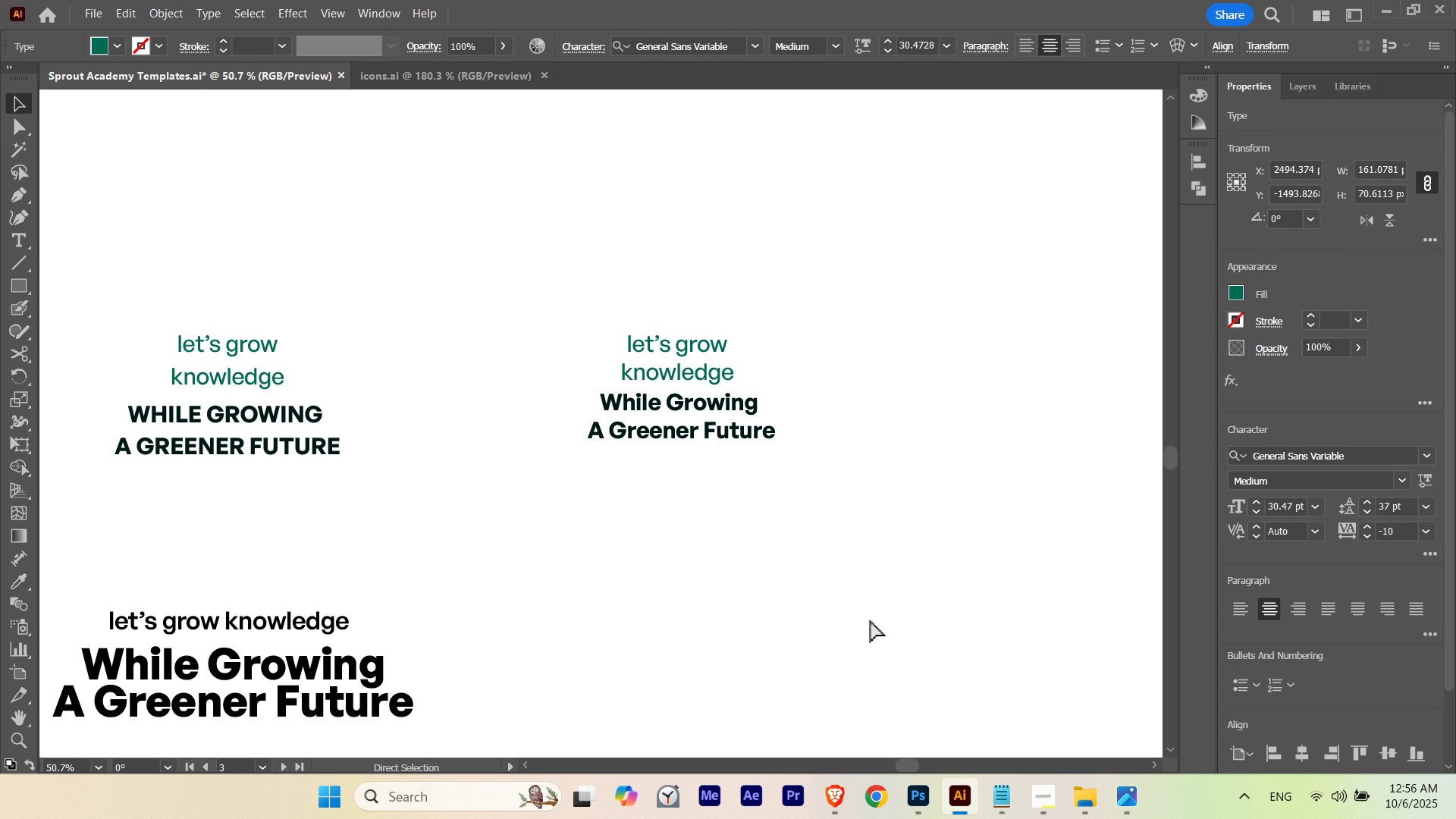 
key(Control+Z)
 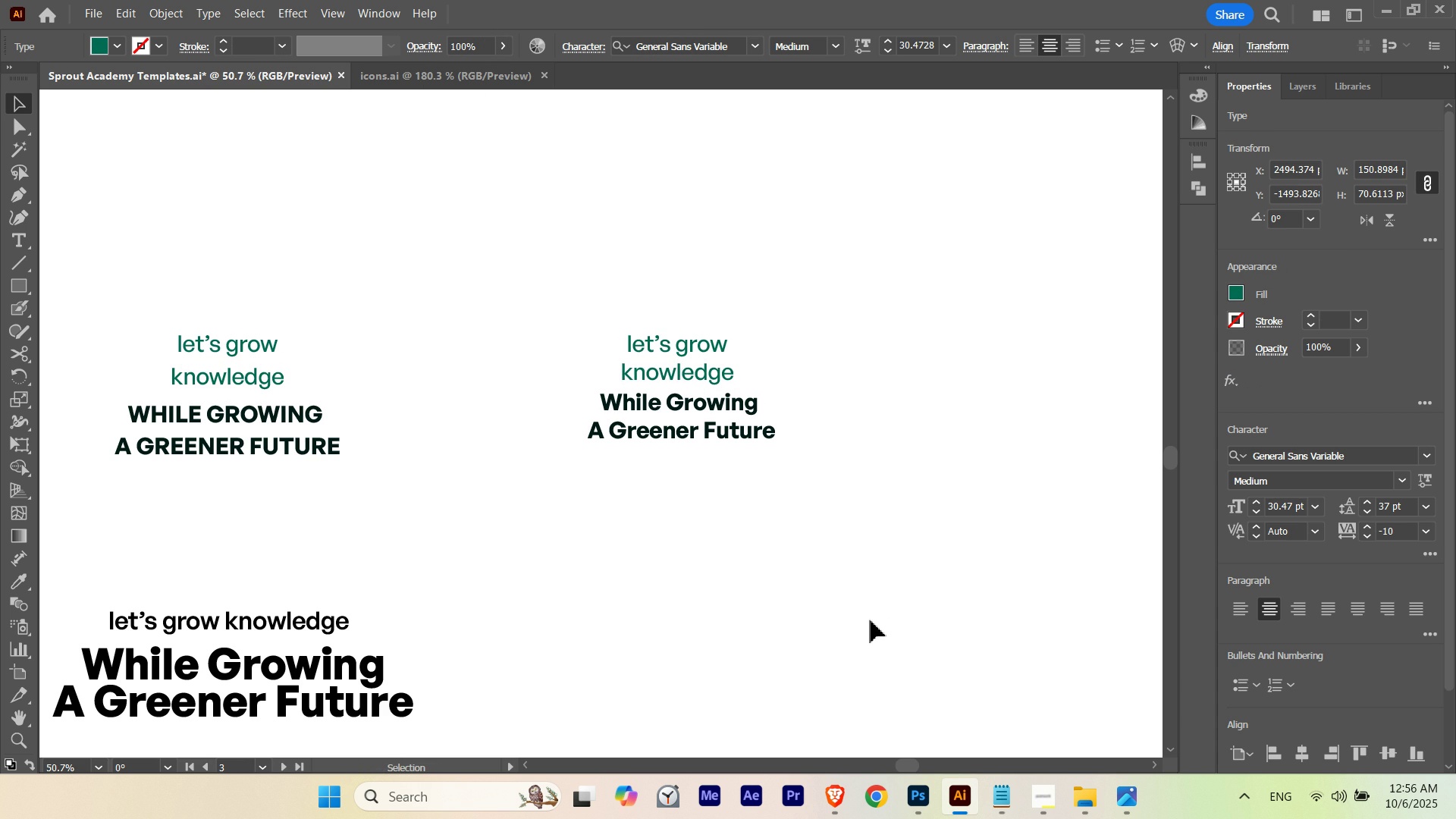 
key(V)
 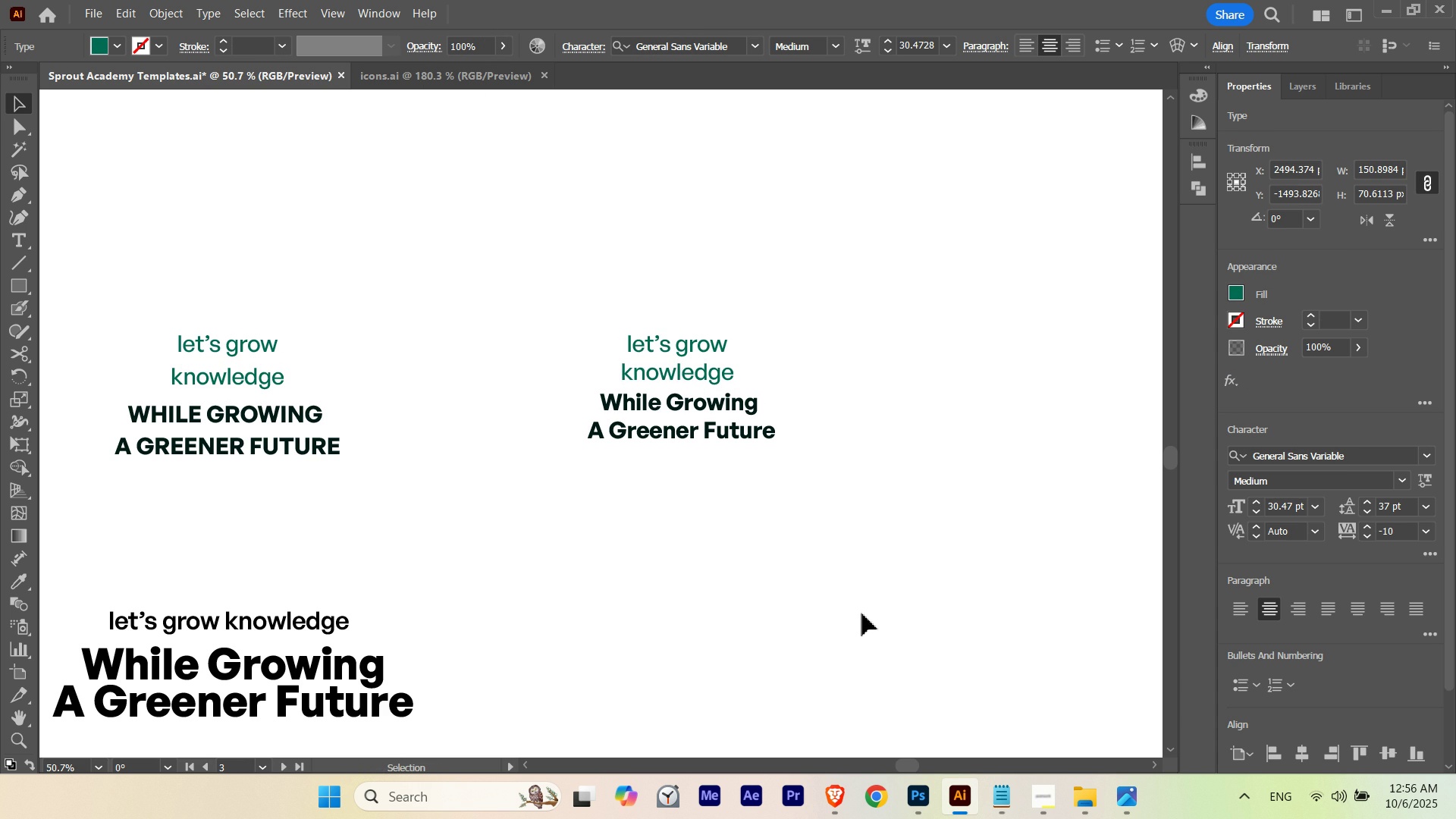 
hold_key(key=Space, duration=0.38)
 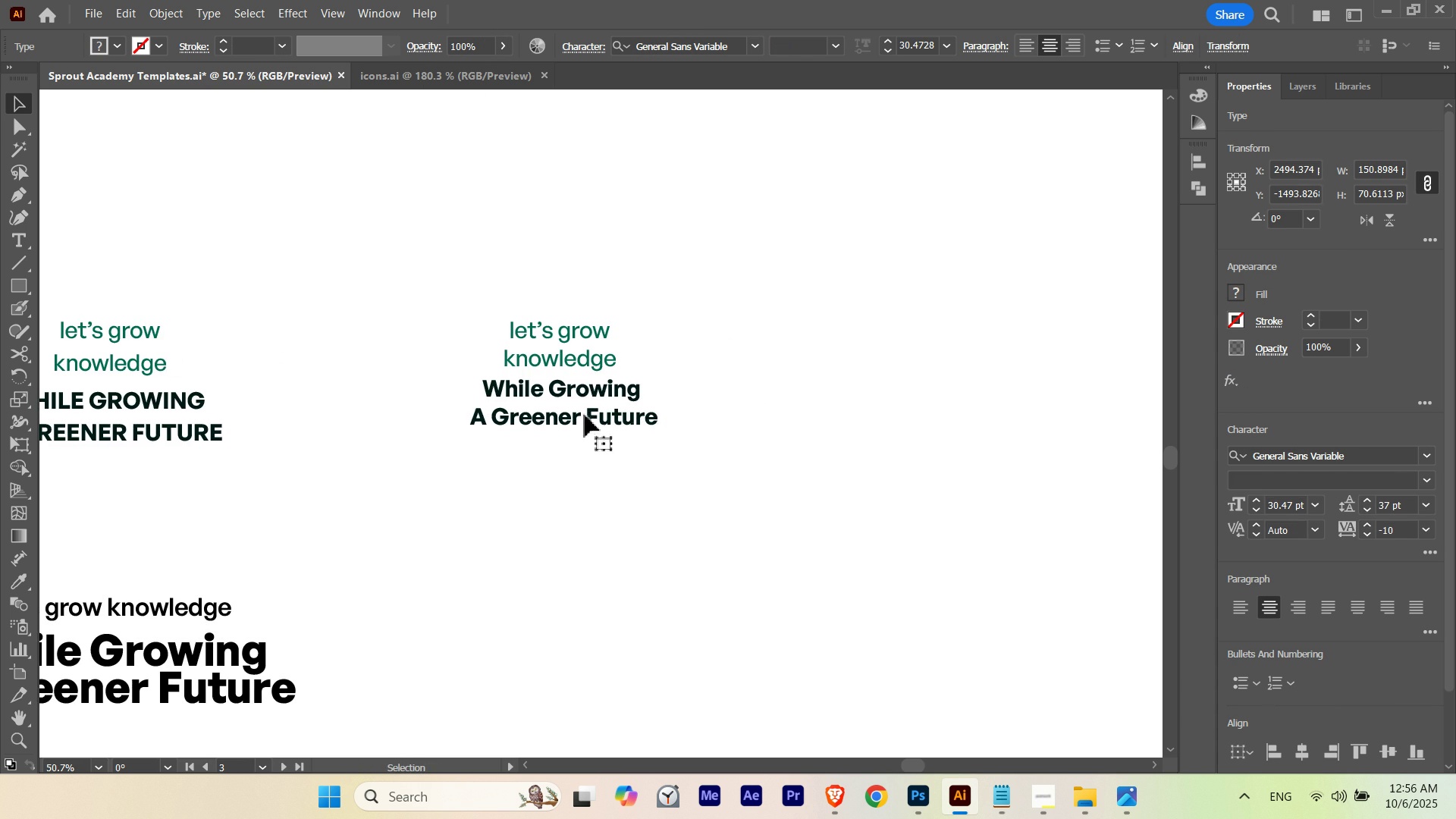 
left_click_drag(start_coordinate=[872, 582], to_coordinate=[752, 566])
 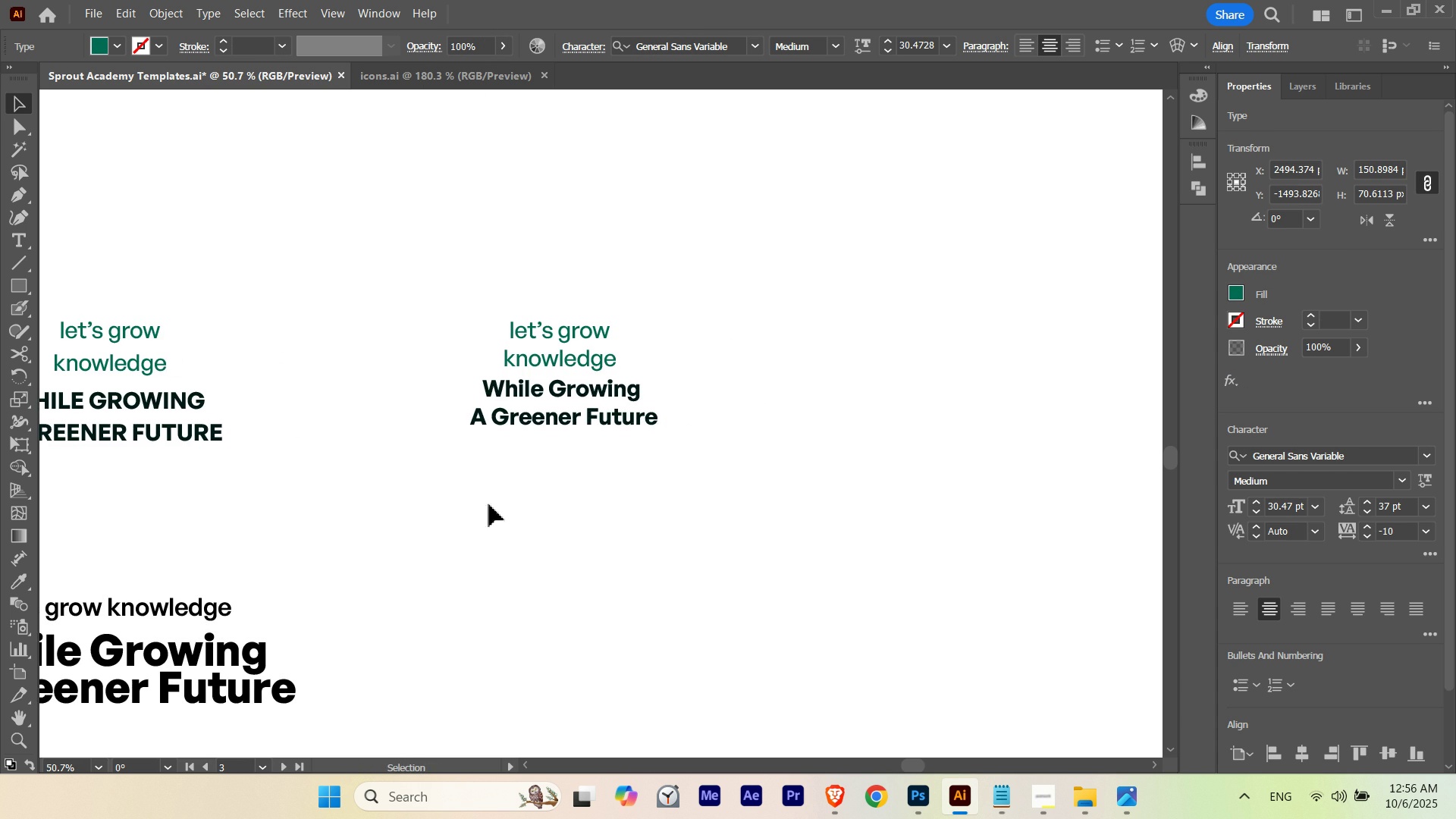 
left_click_drag(start_coordinate=[489, 504], to_coordinate=[720, 284])
 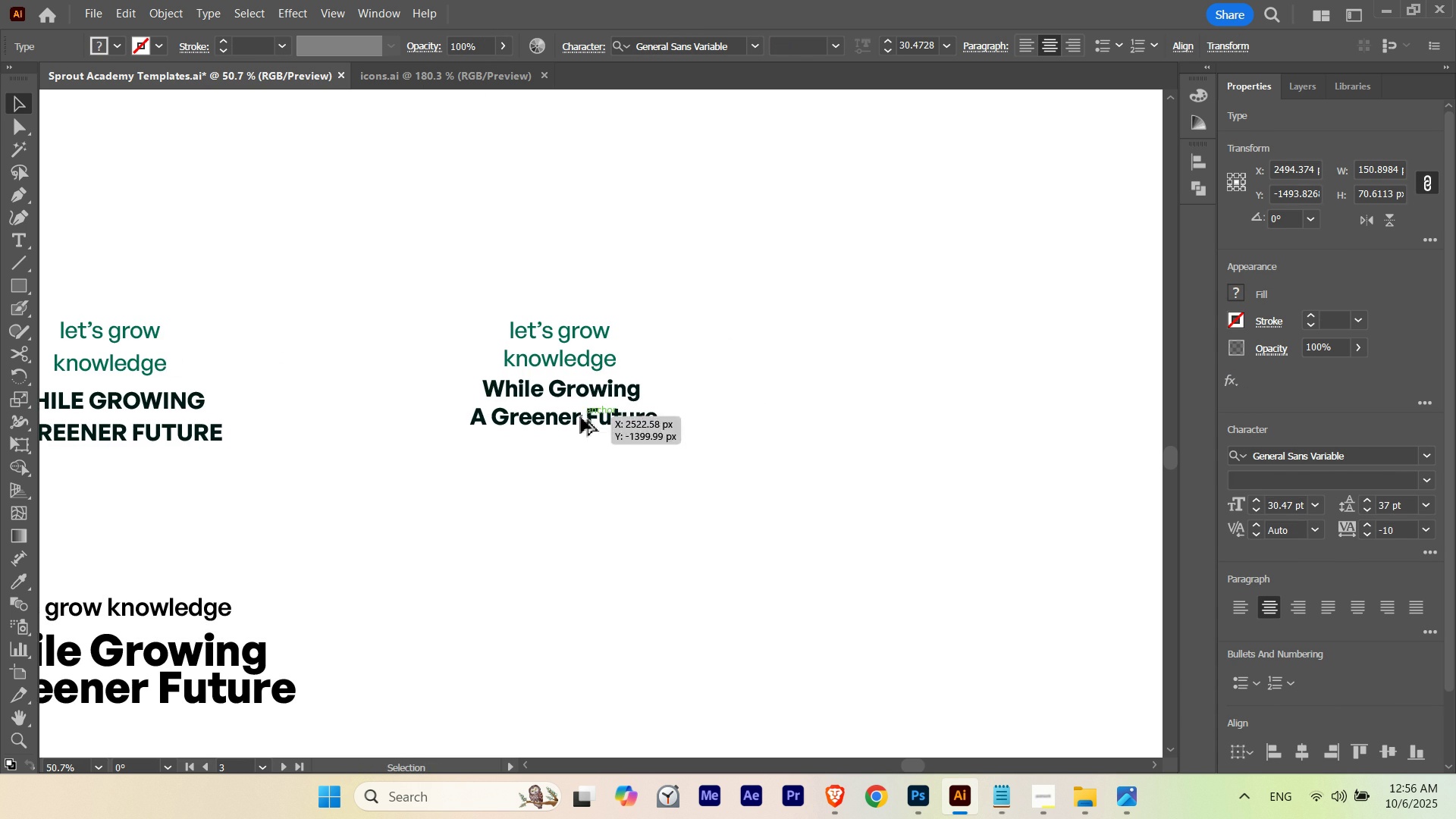 
hold_key(key=AltLeft, duration=1.37)
left_click_drag(start_coordinate=[588, 387], to_coordinate=[939, 396])
 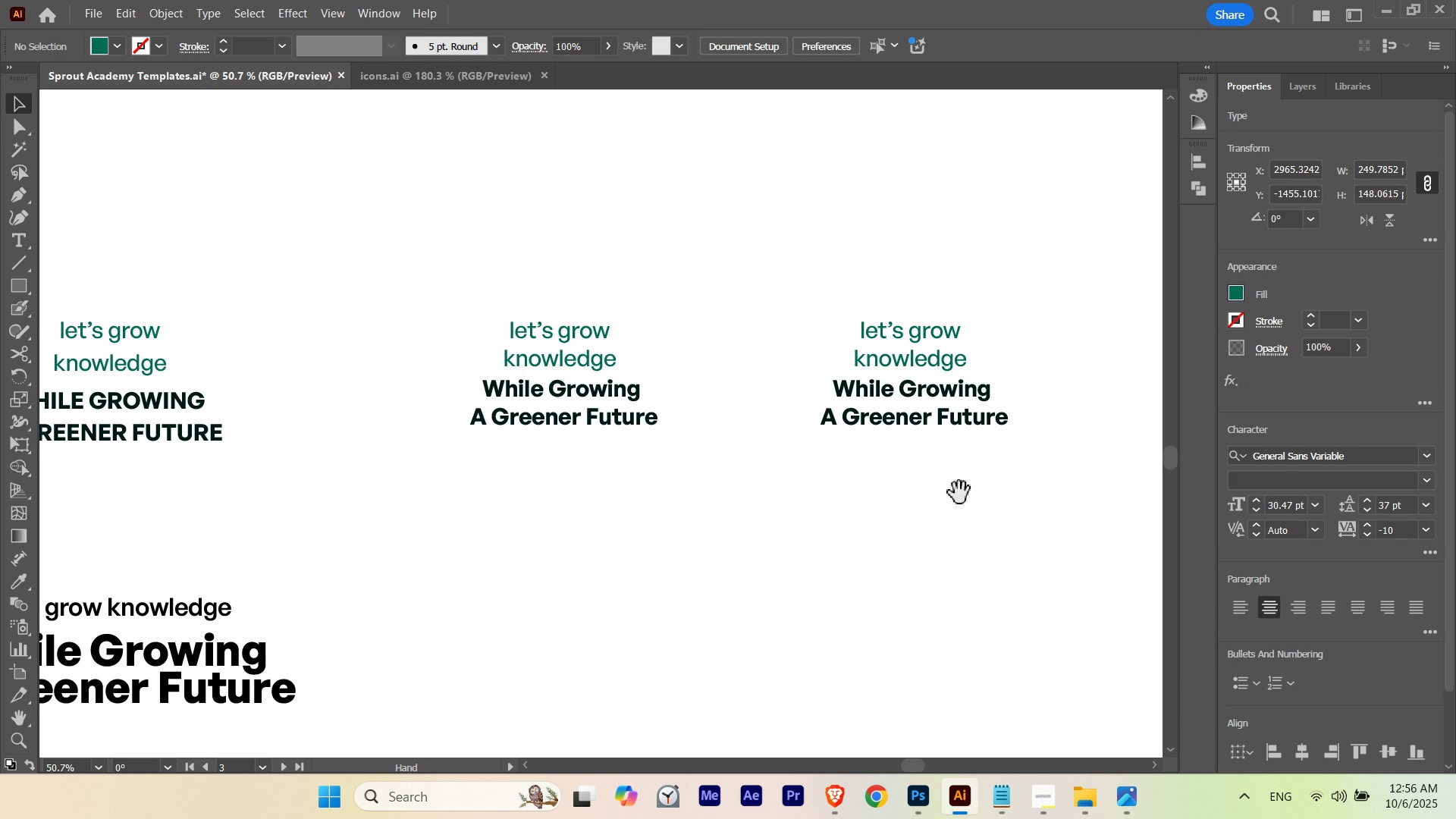 
hold_key(key=ShiftLeft, duration=0.95)
 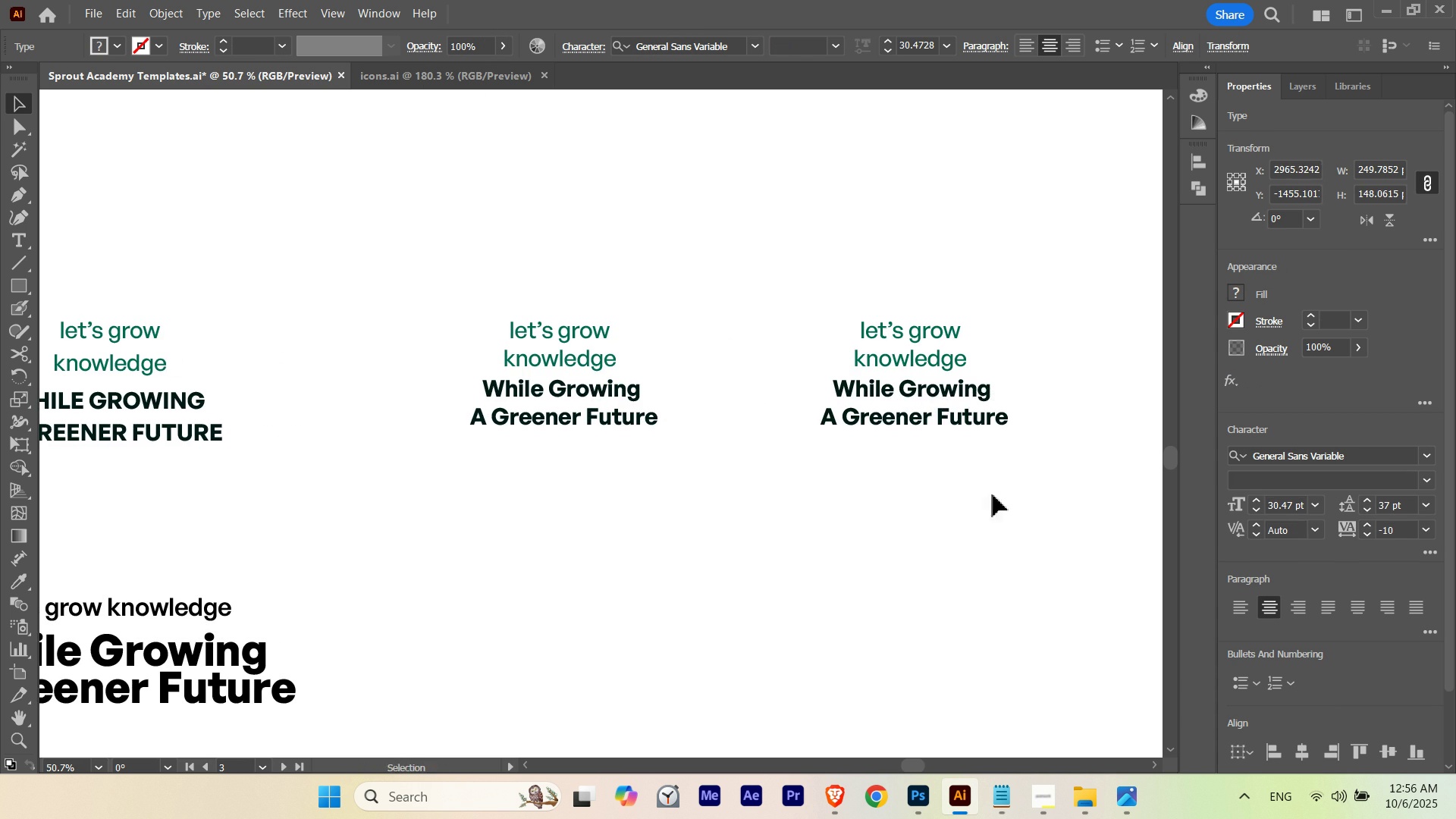 
left_click([993, 494])
 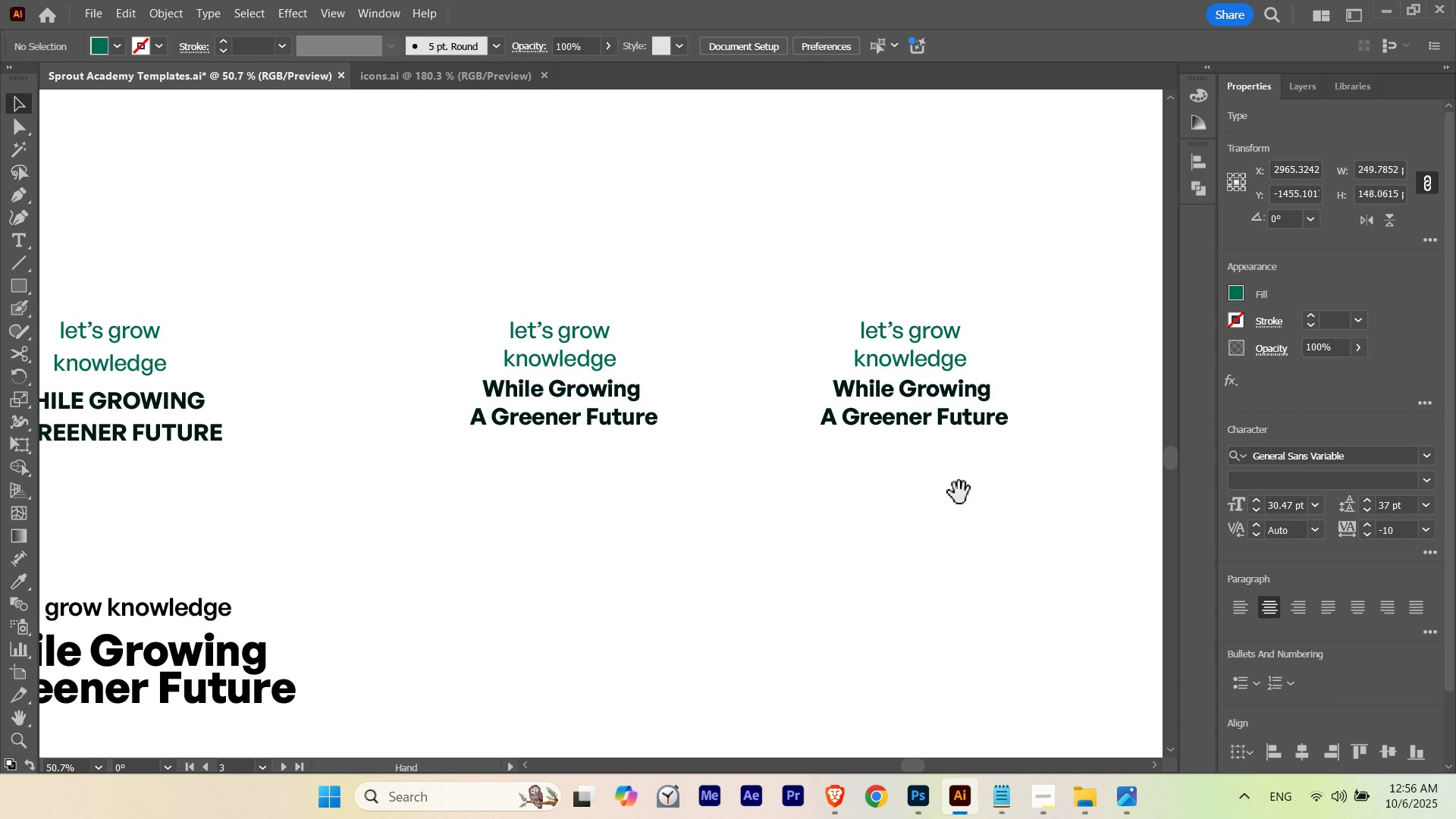 
left_click_drag(start_coordinate=[987, 493], to_coordinate=[885, 488])
 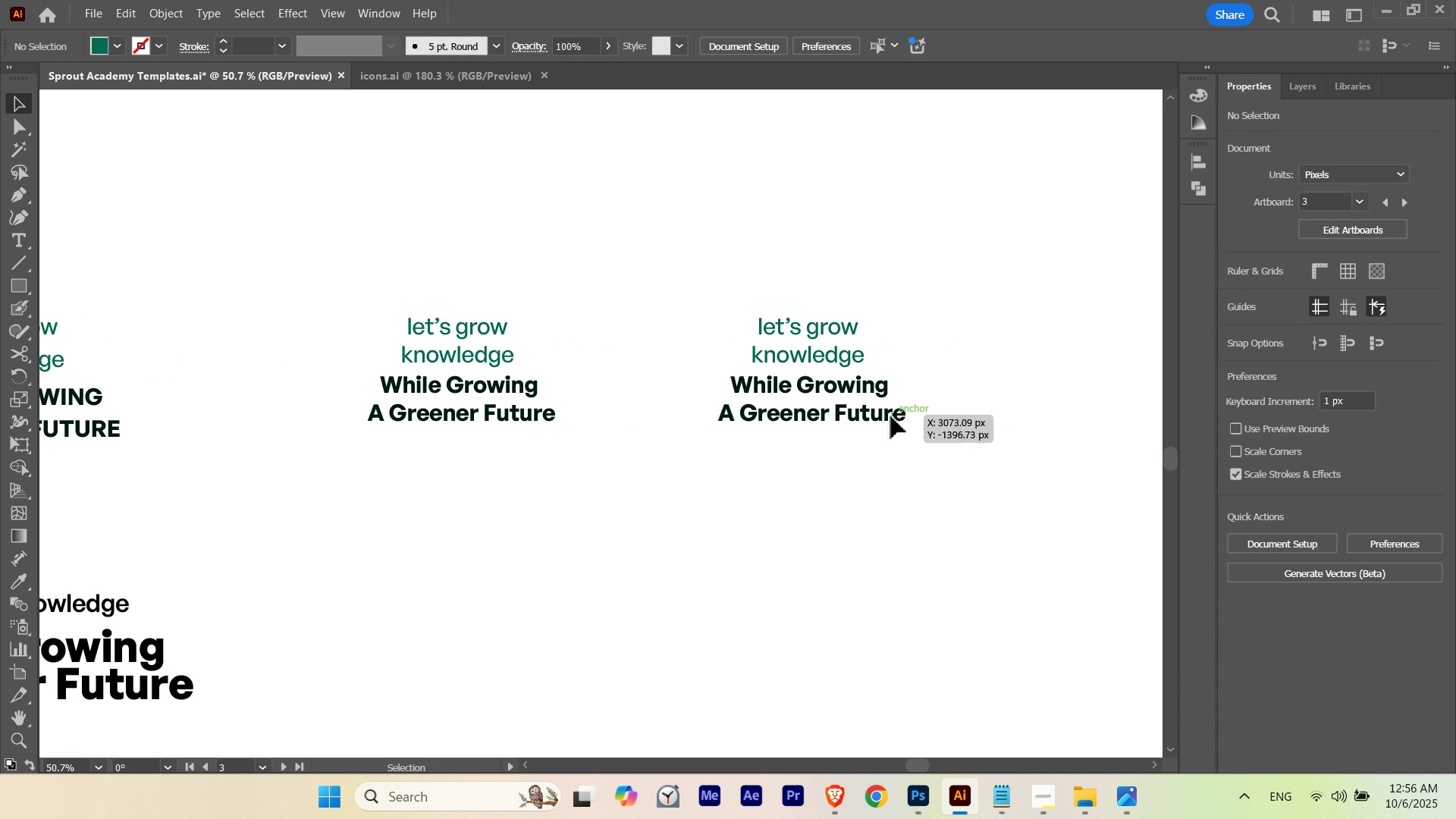 
left_click([891, 416])
 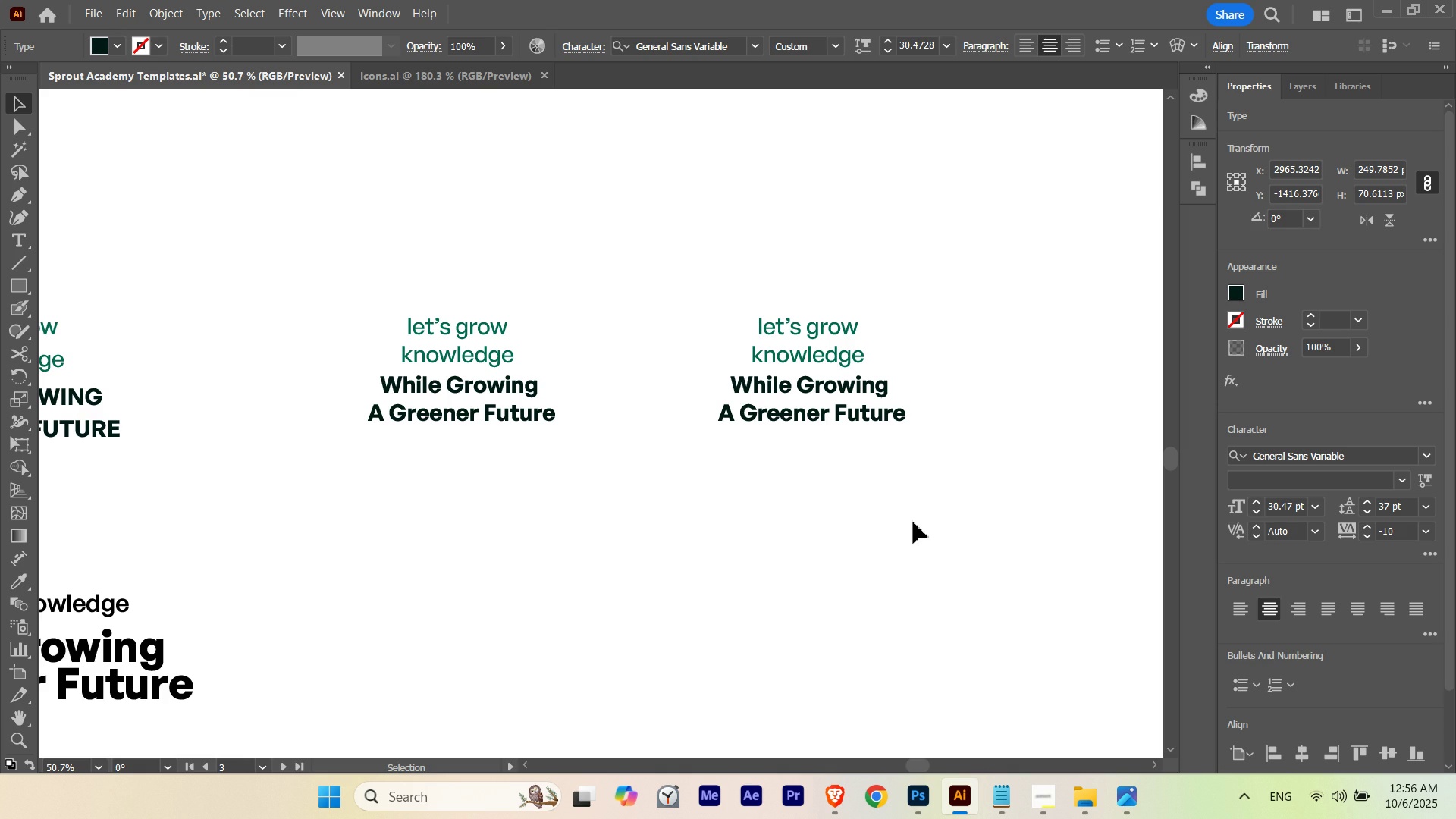 
key(Shift+ArrowDown)
 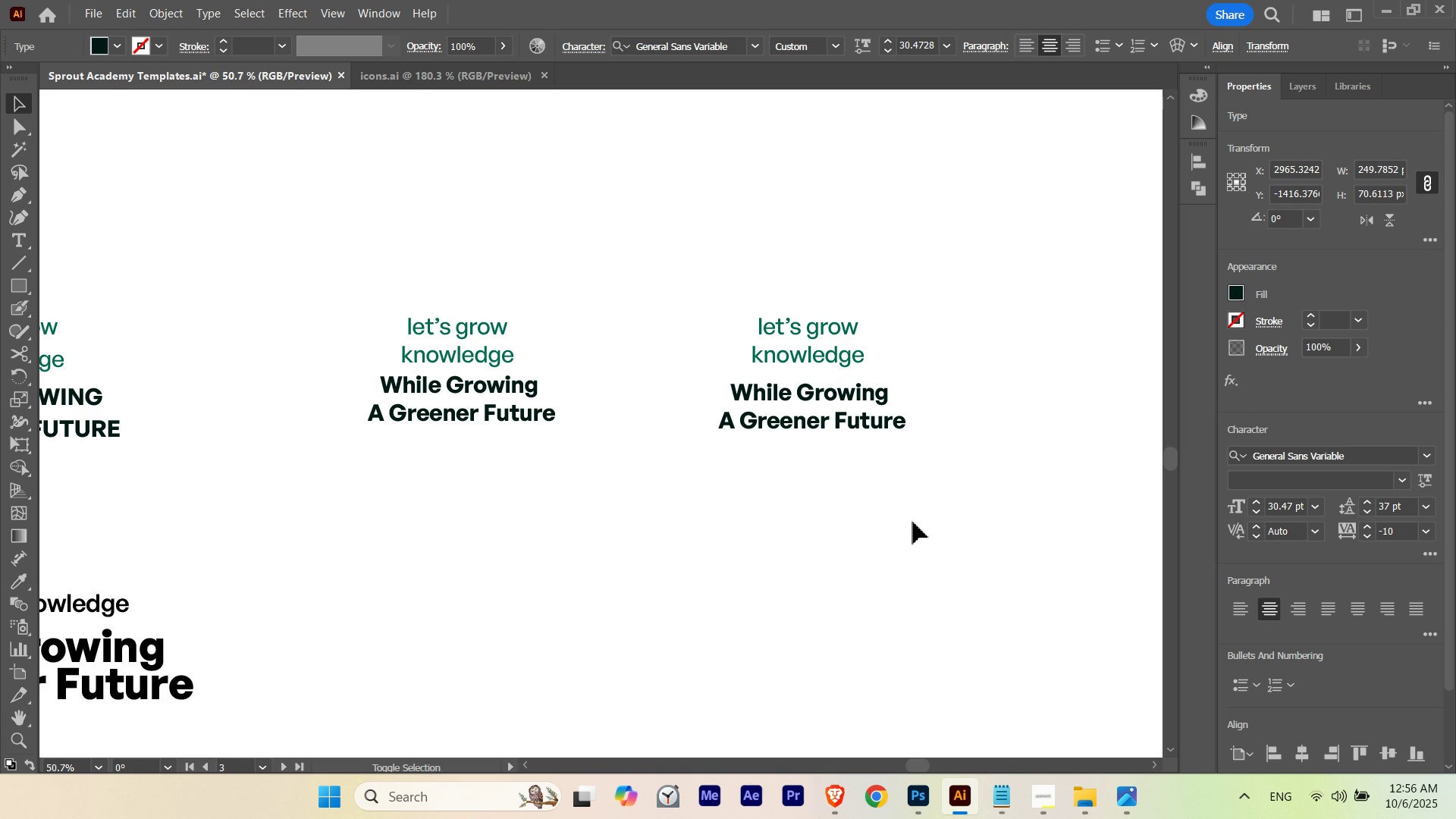 
key(Shift+ArrowDown)
 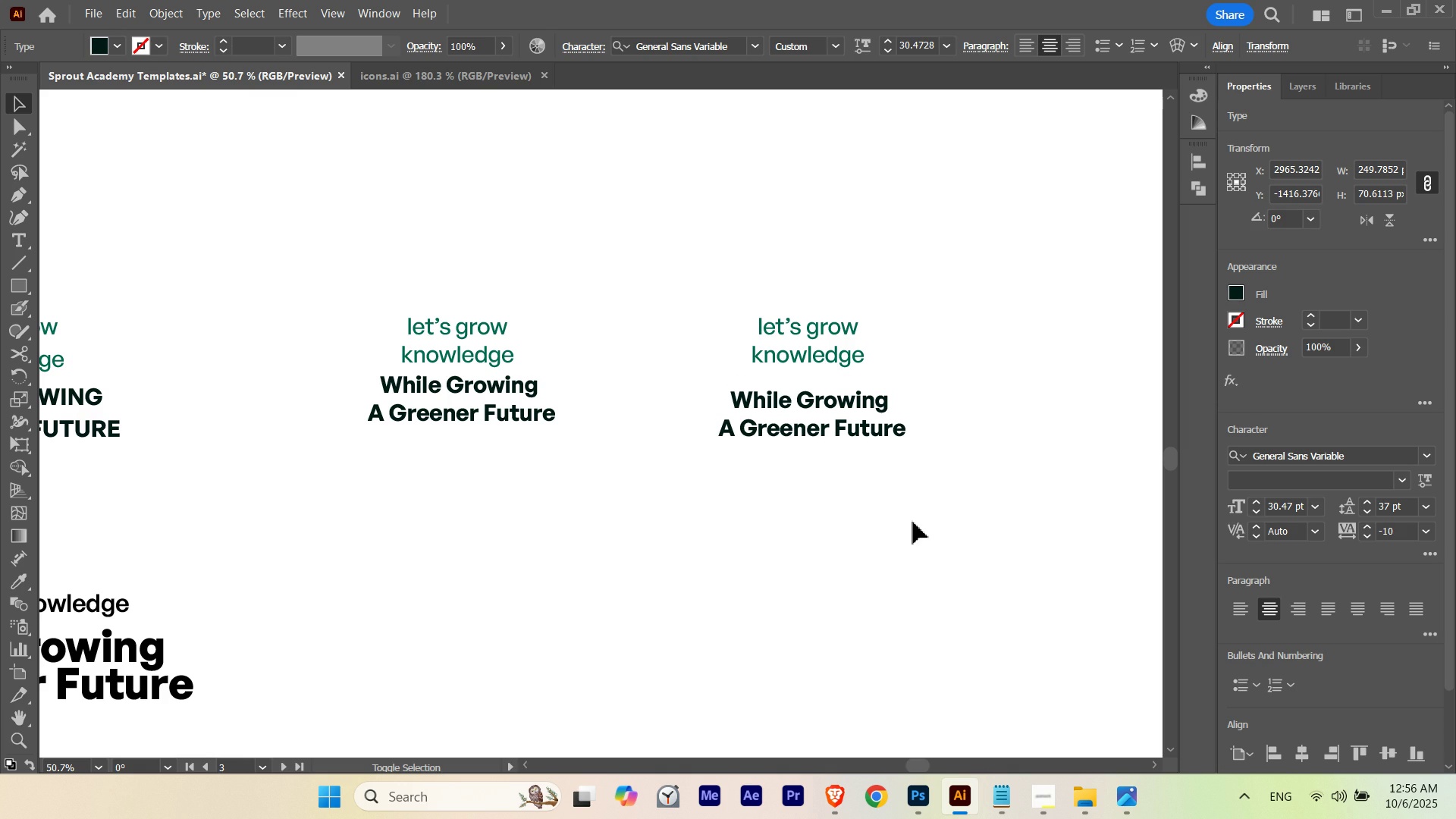 
key(Shift+ArrowDown)
 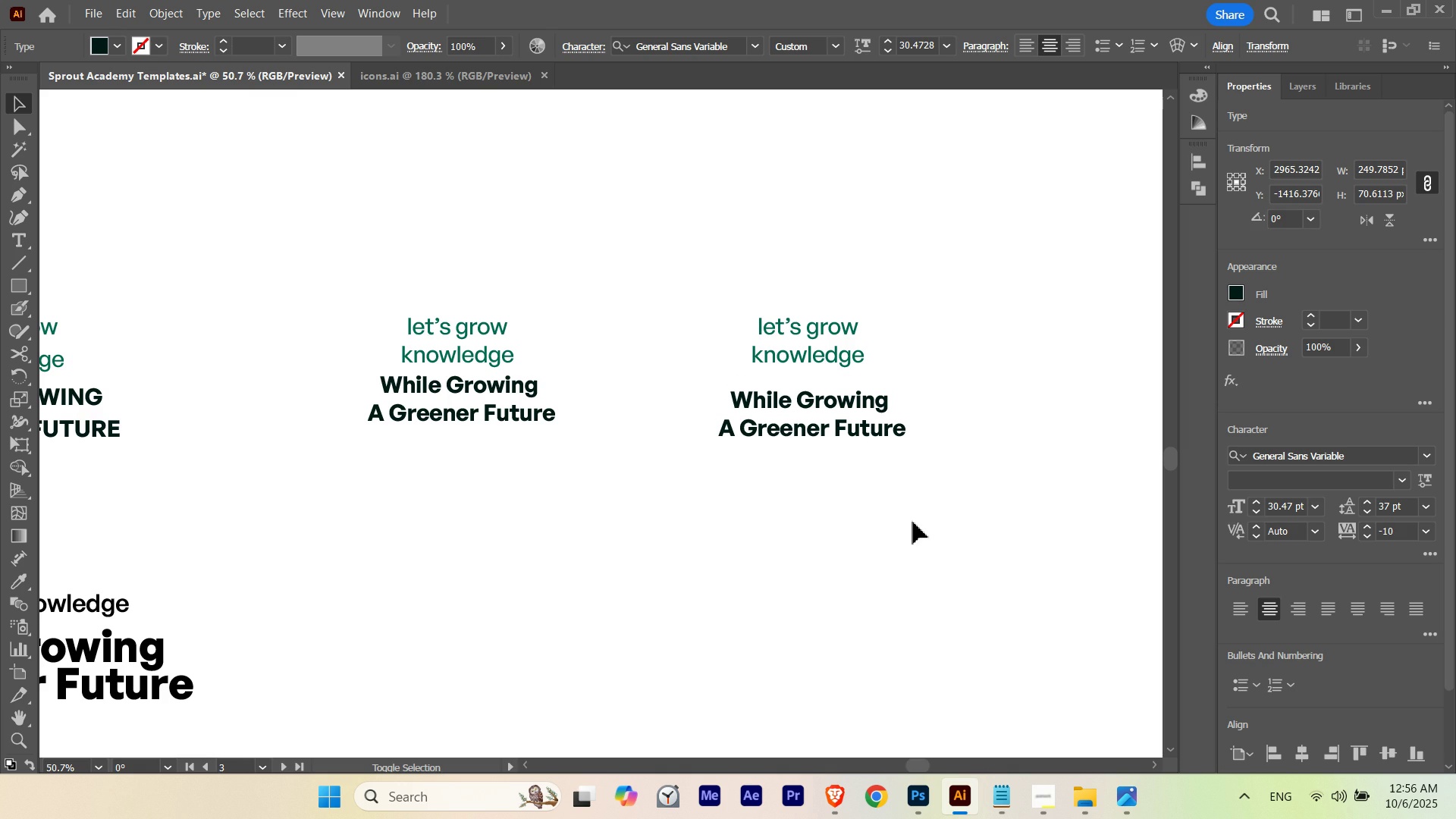 
key(Shift+ArrowUp)
 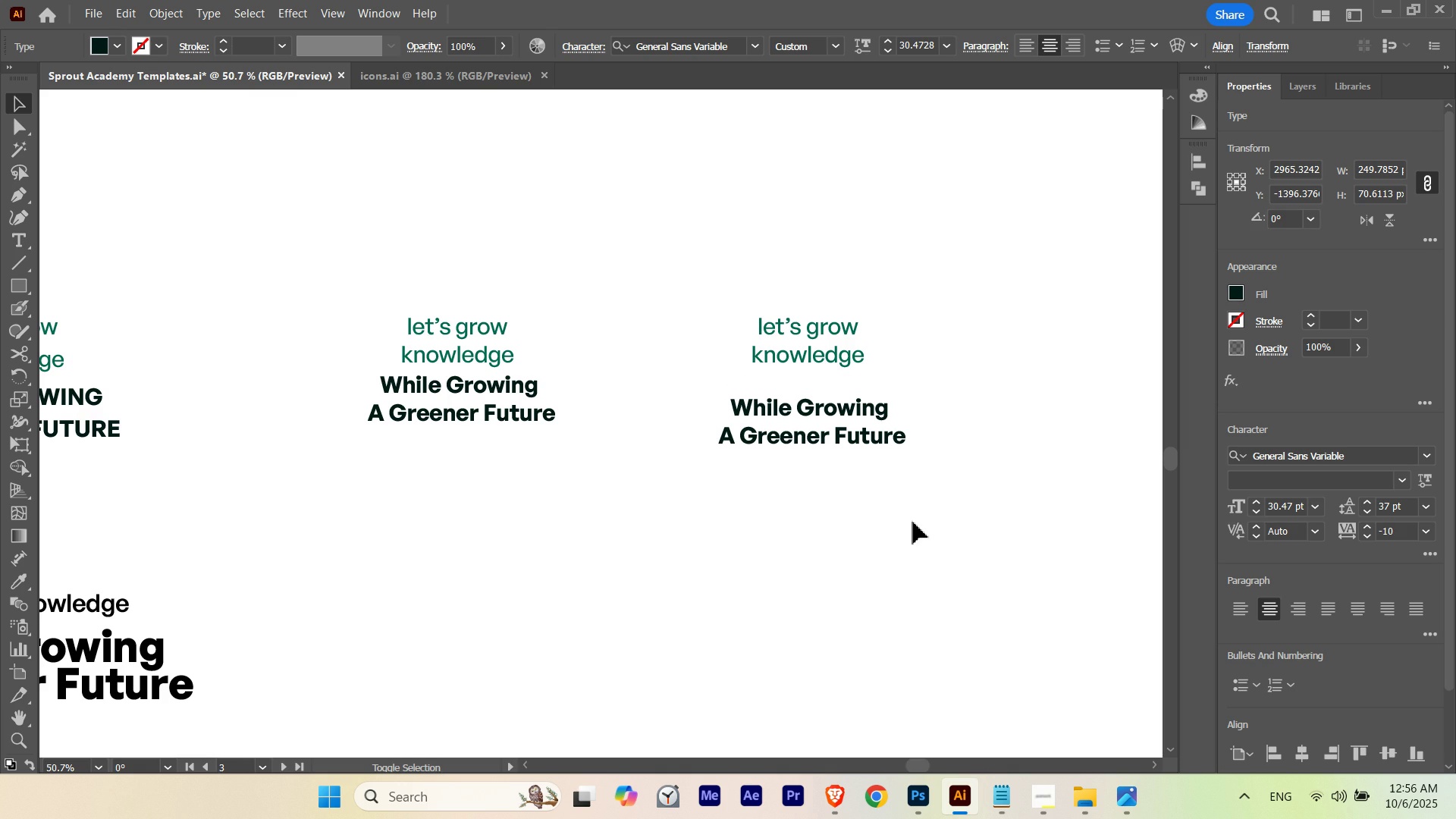 
key(Shift+ArrowDown)
 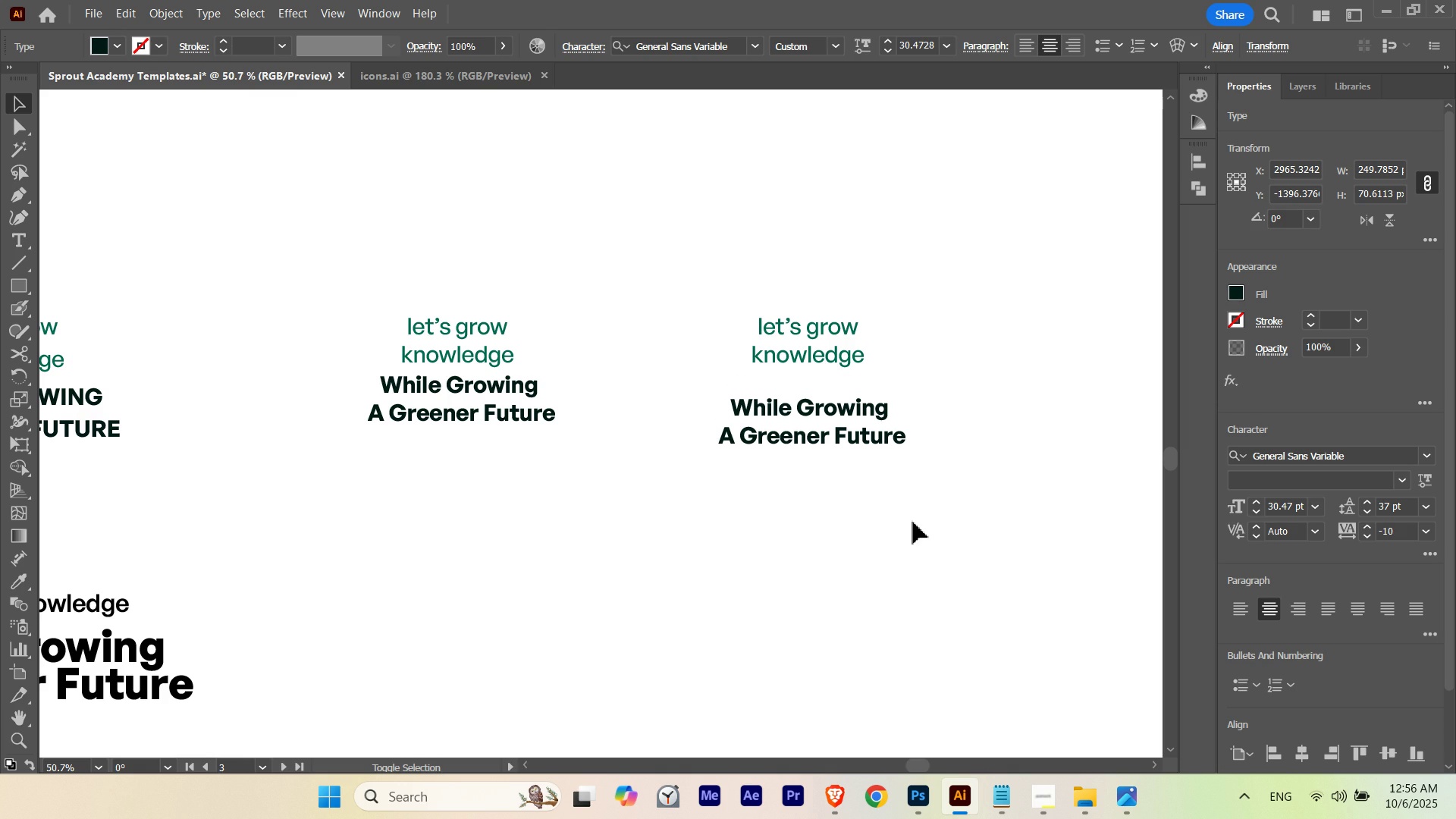 
key(Shift+ArrowUp)
 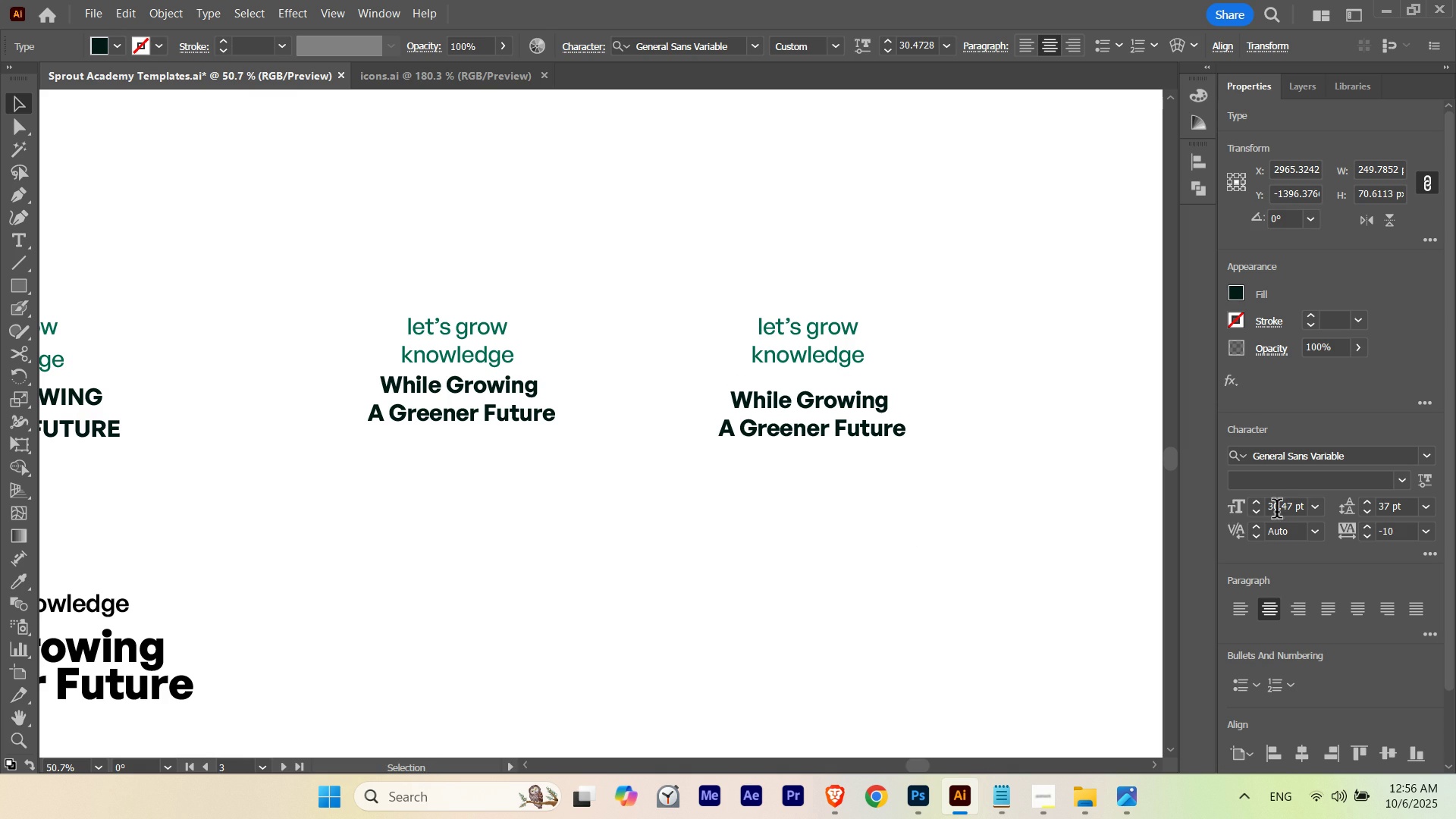 
scroll: coordinate [1280, 508], scroll_direction: up, amount: 2.0
 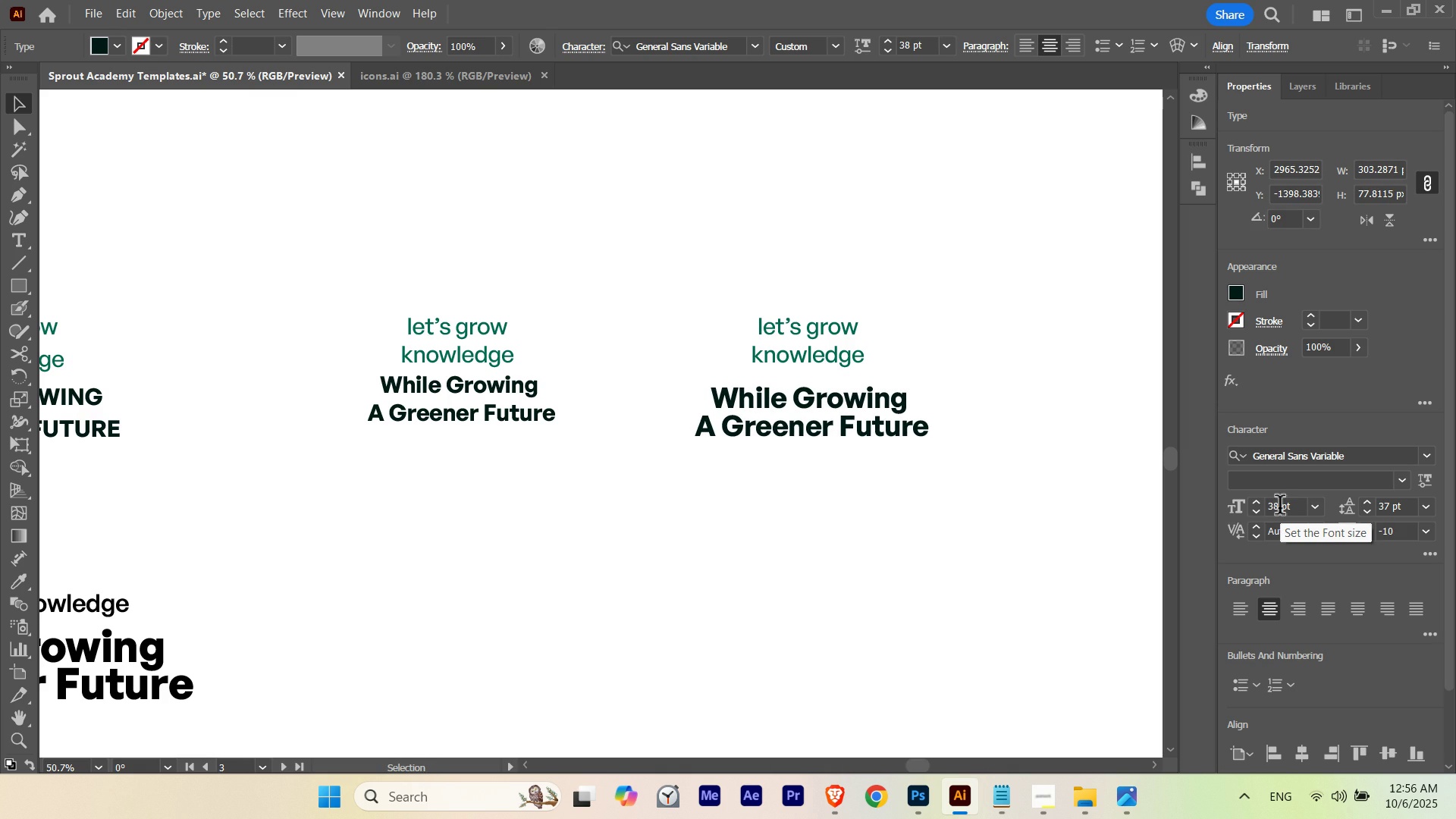 
left_click([1426, 484])
 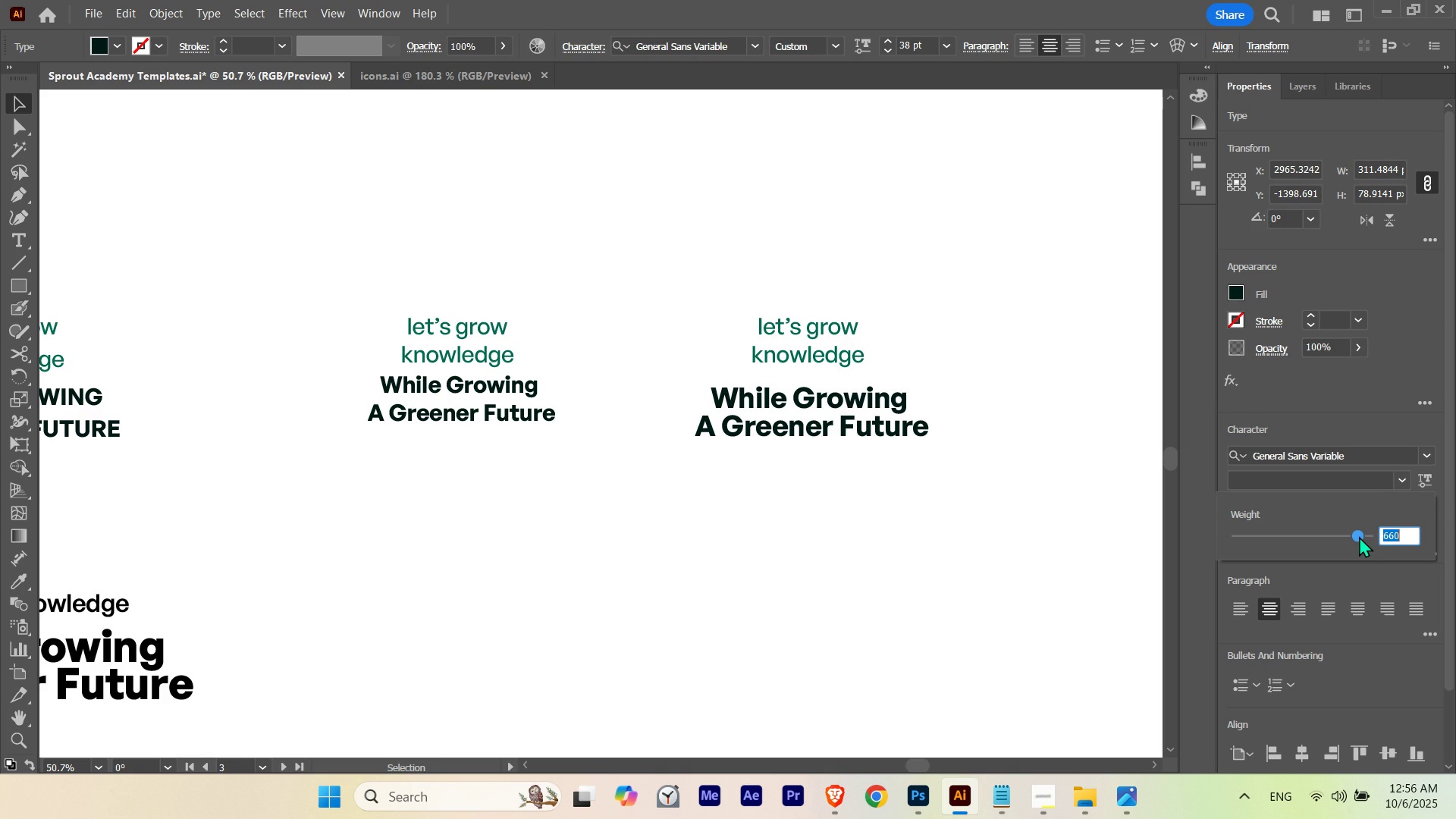 
left_click_drag(start_coordinate=[1360, 536], to_coordinate=[1365, 538])
 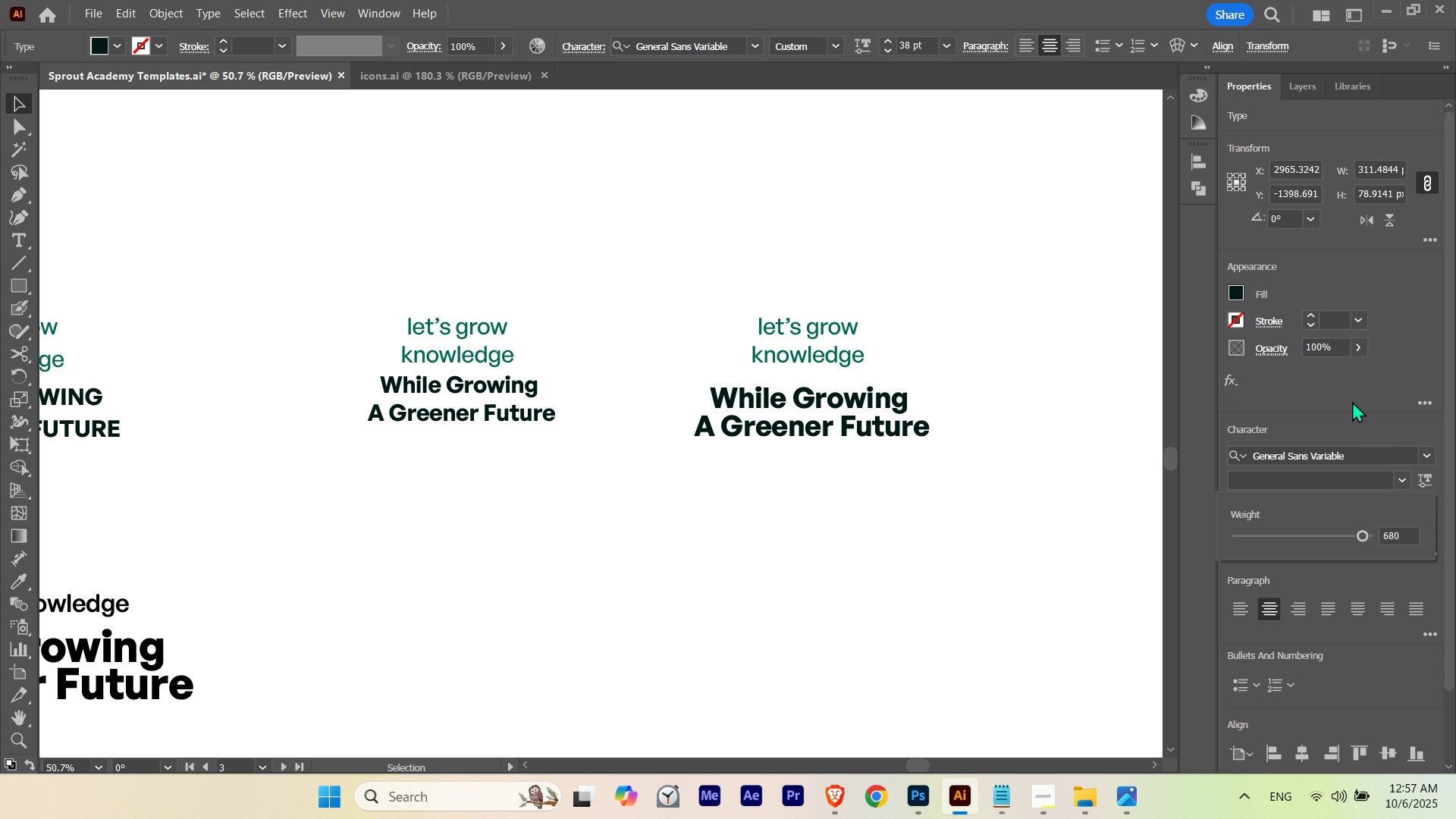 
left_click([1352, 401])
 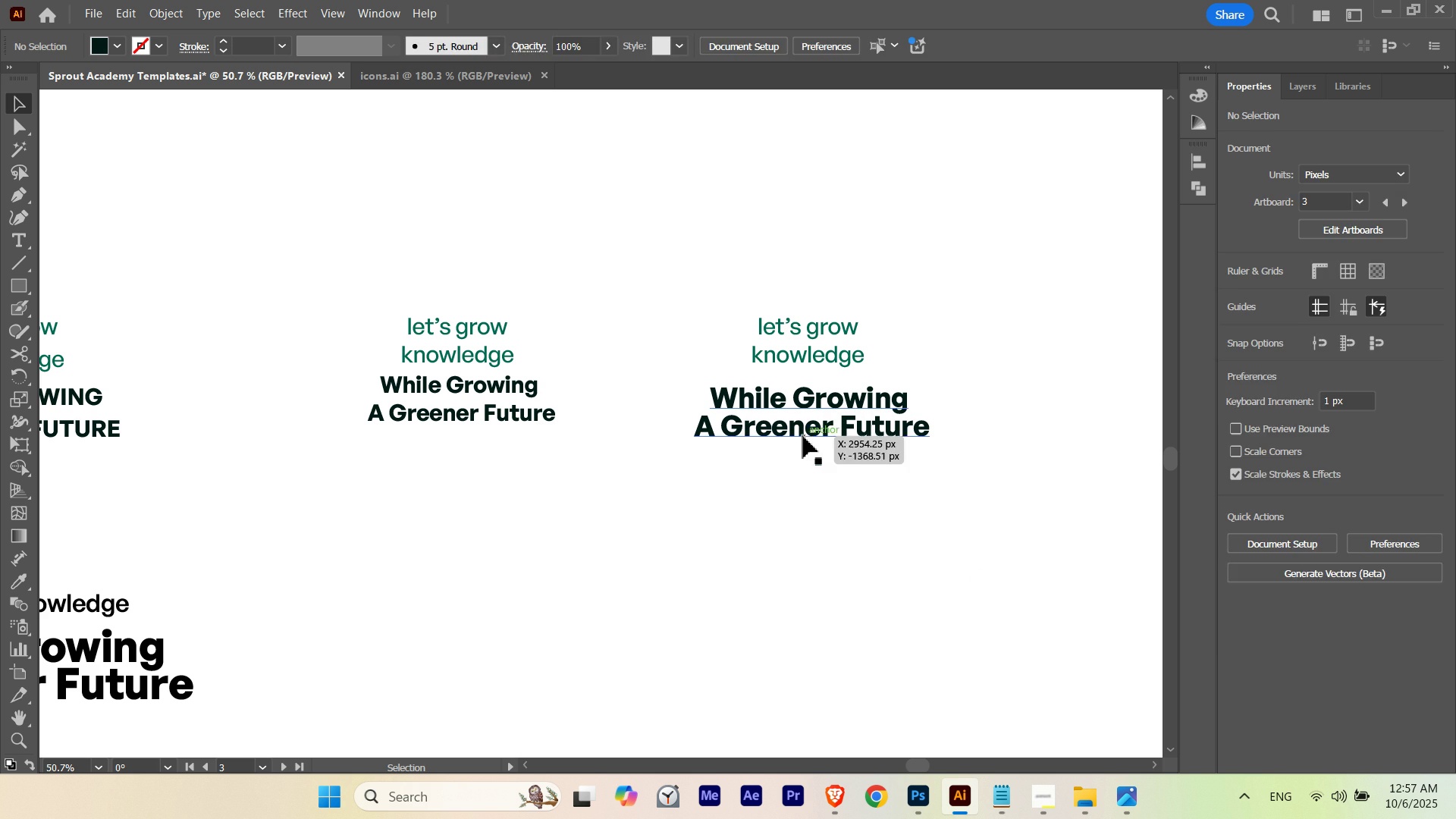 
left_click([803, 428])
 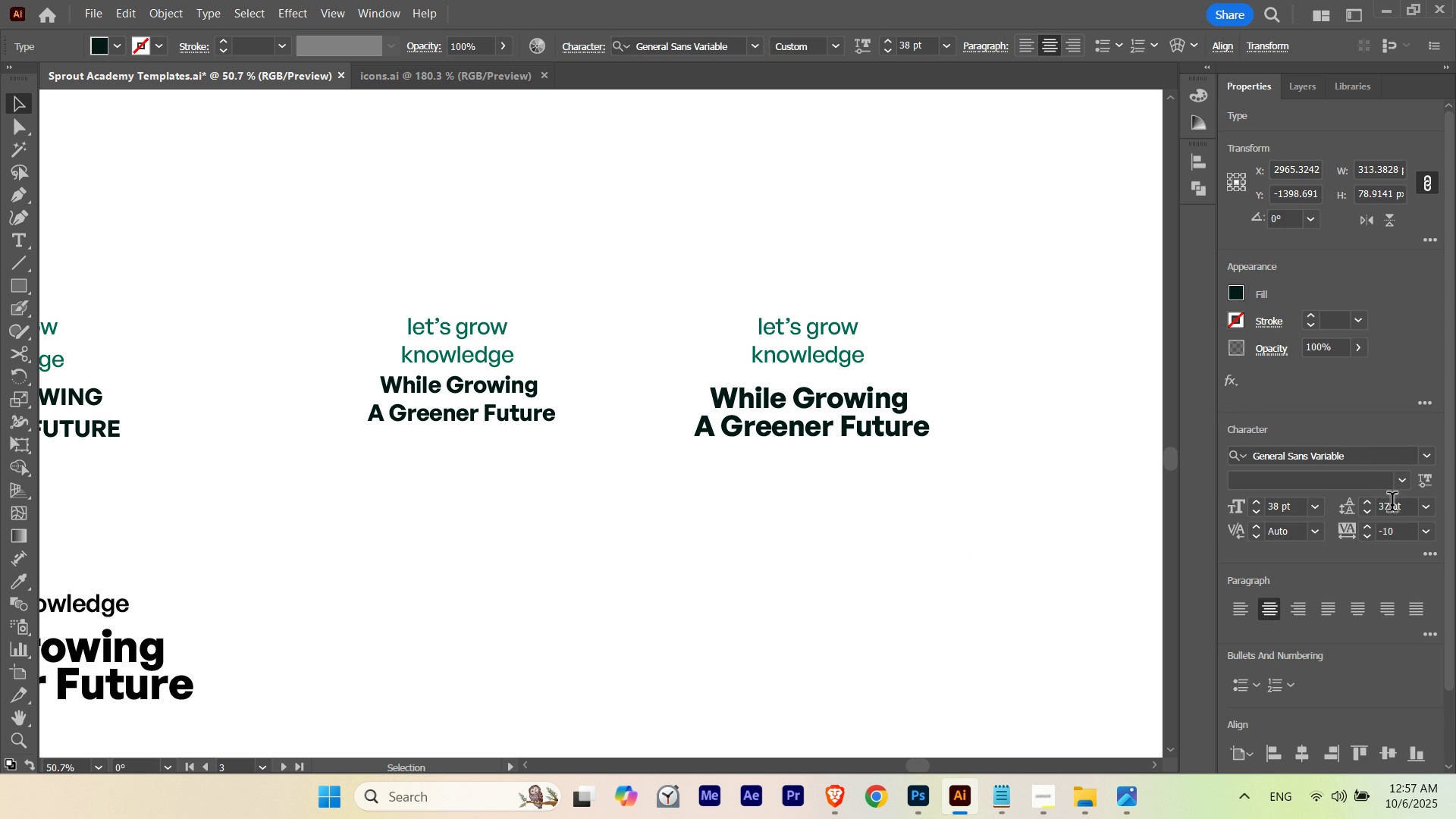 
scroll: coordinate [1392, 505], scroll_direction: up, amount: 3.0
 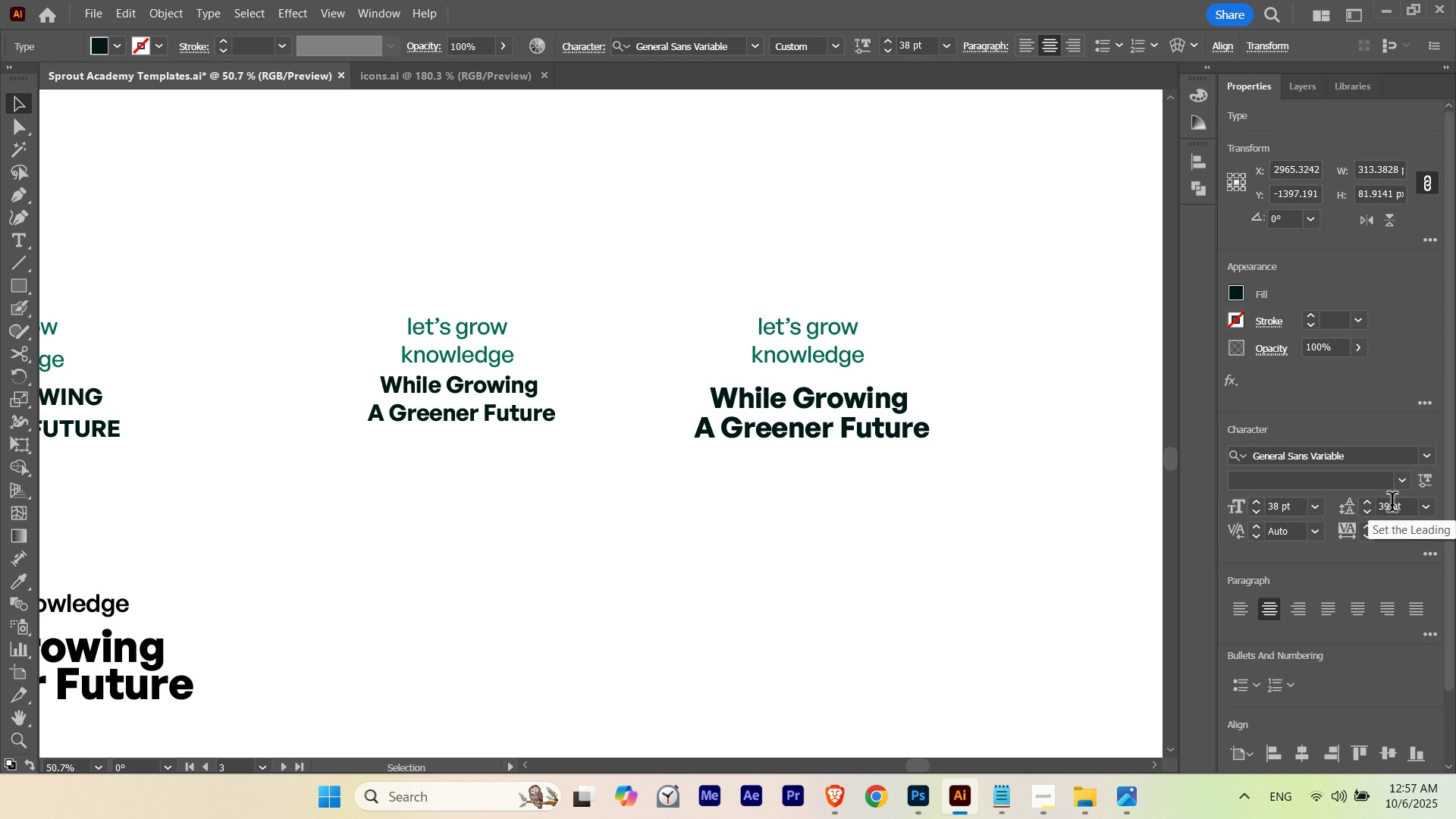 
scroll: coordinate [1392, 505], scroll_direction: down, amount: 2.0
 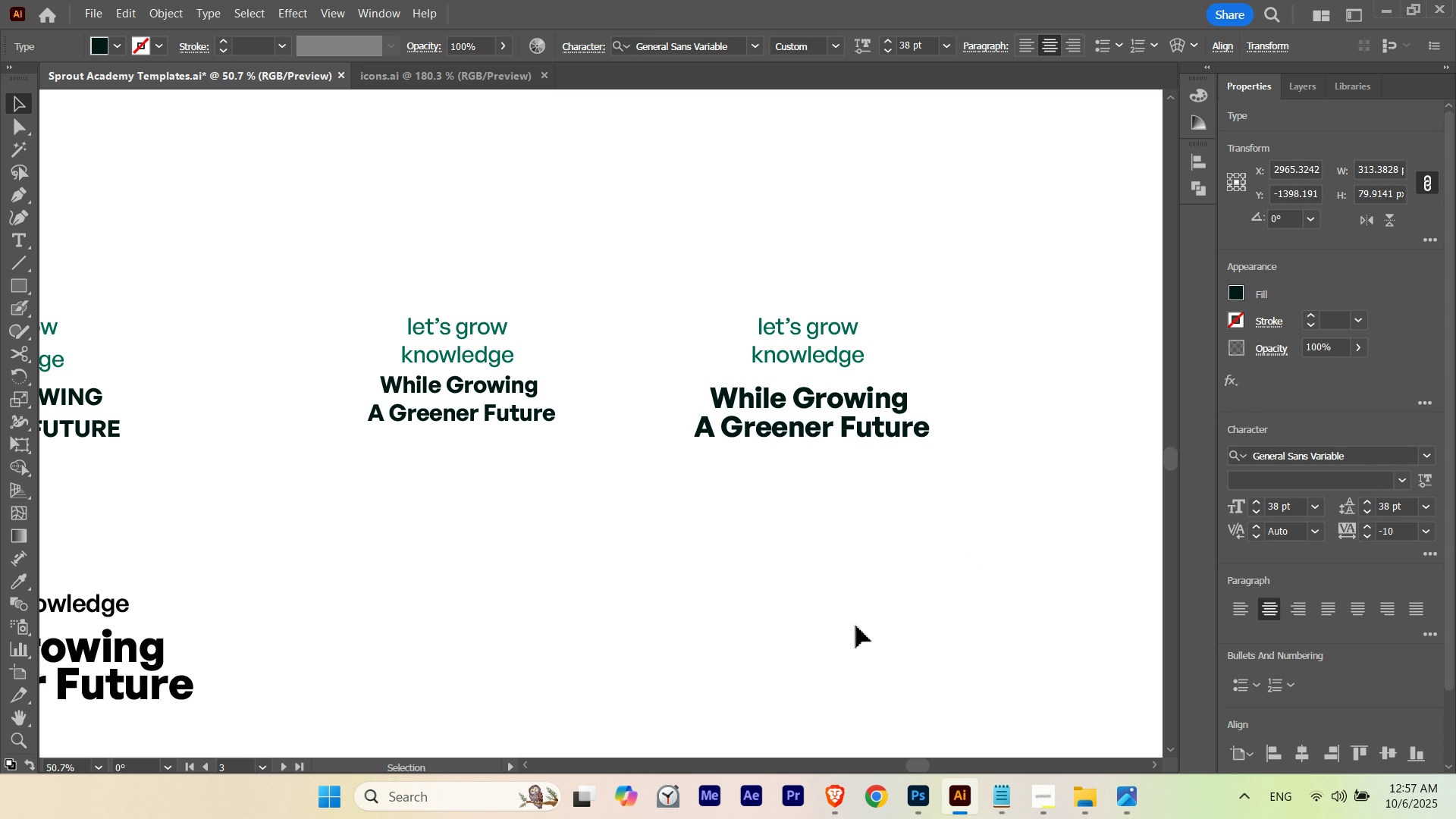 
left_click([847, 617])
 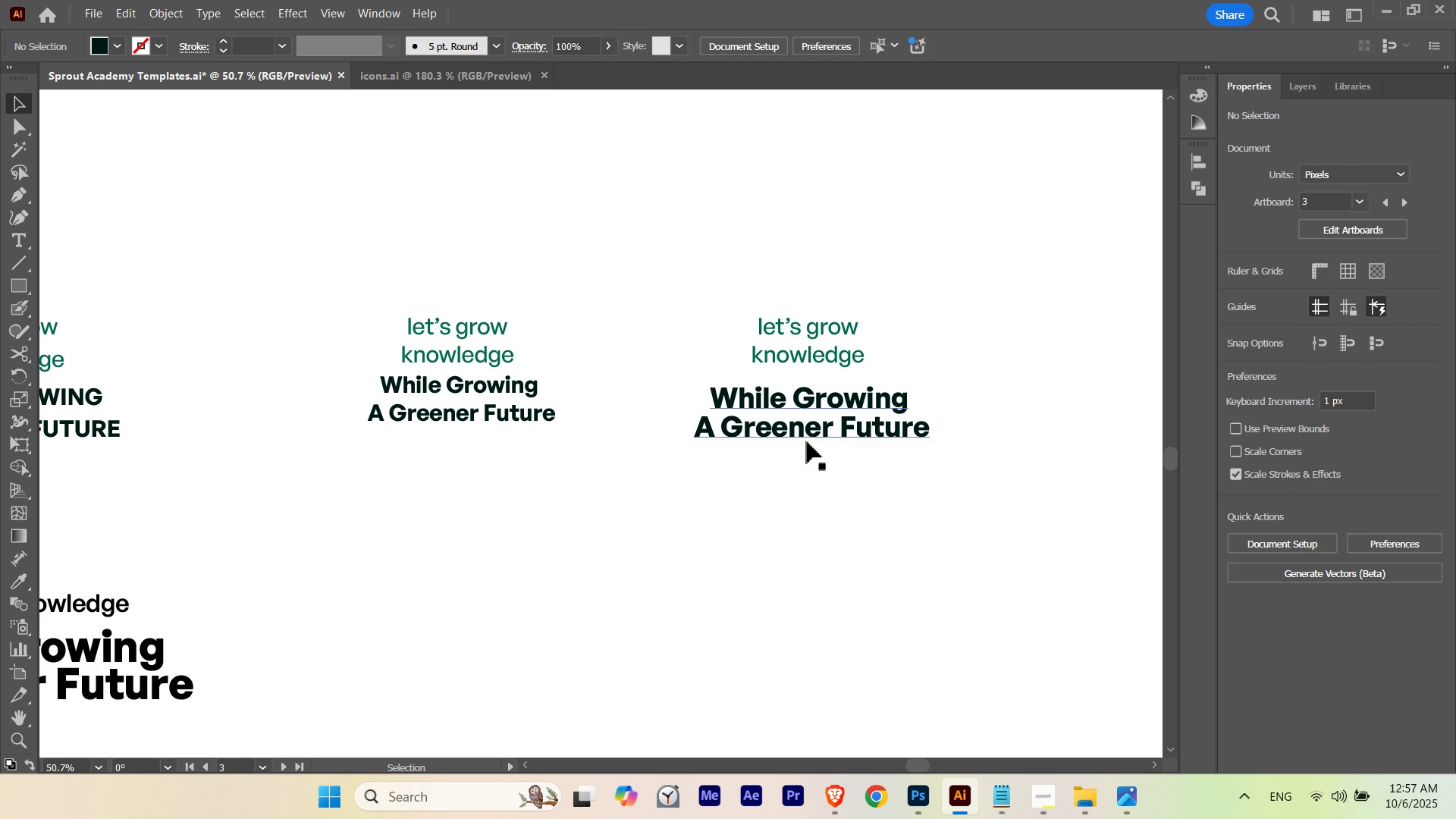 
left_click([810, 435])
 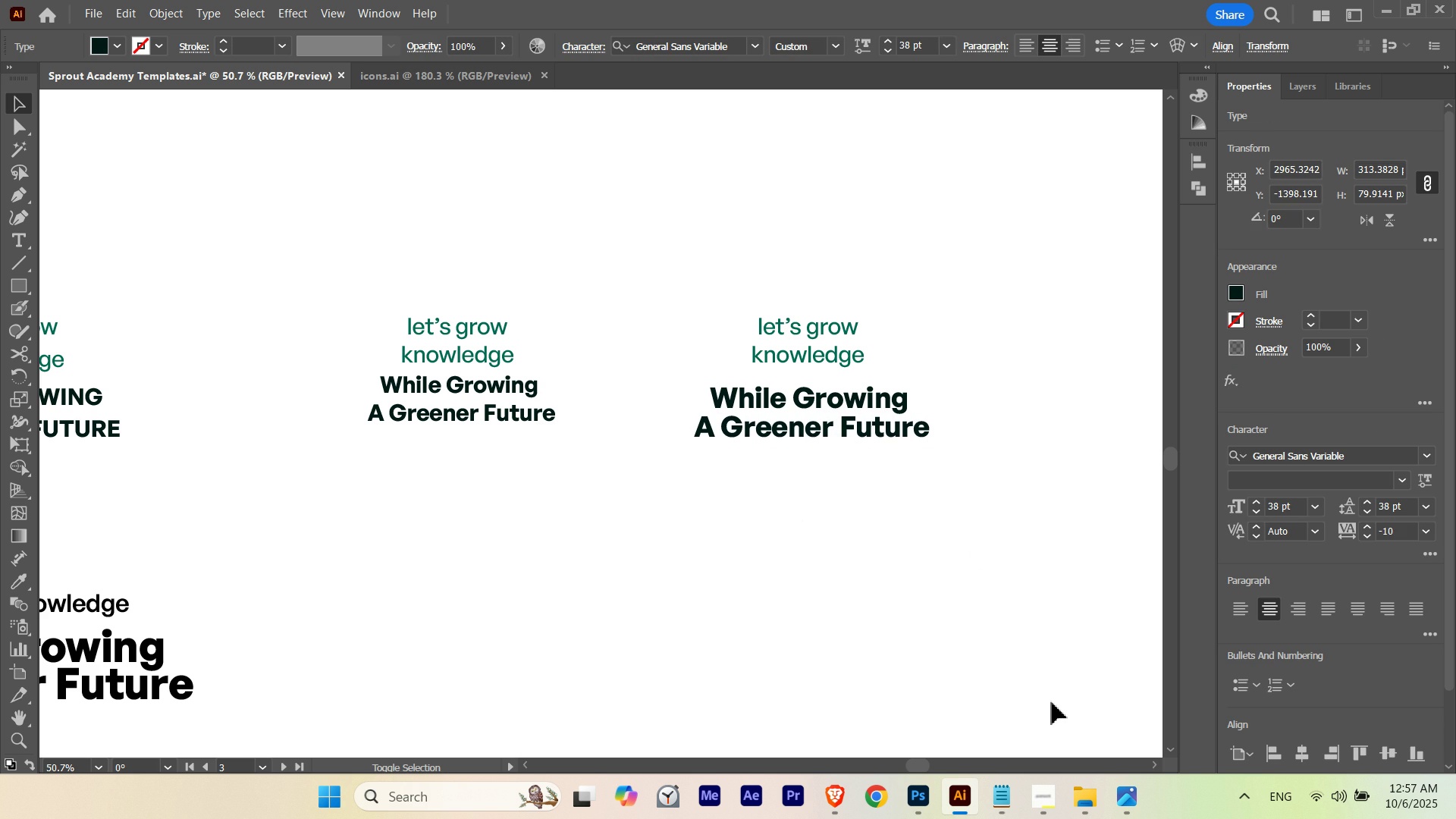 
key(Shift+ArrowUp)
 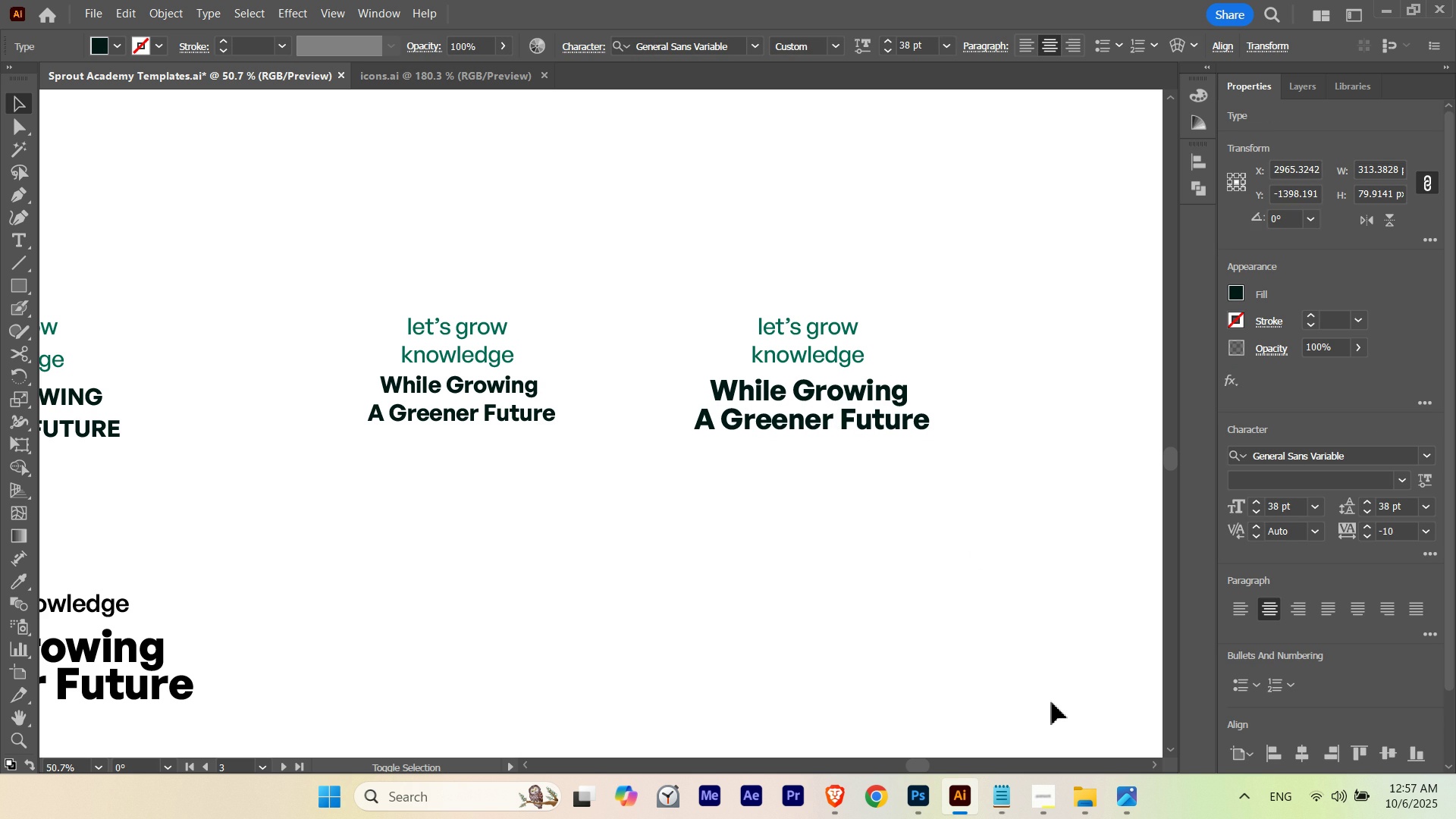 
key(Shift+ArrowUp)
 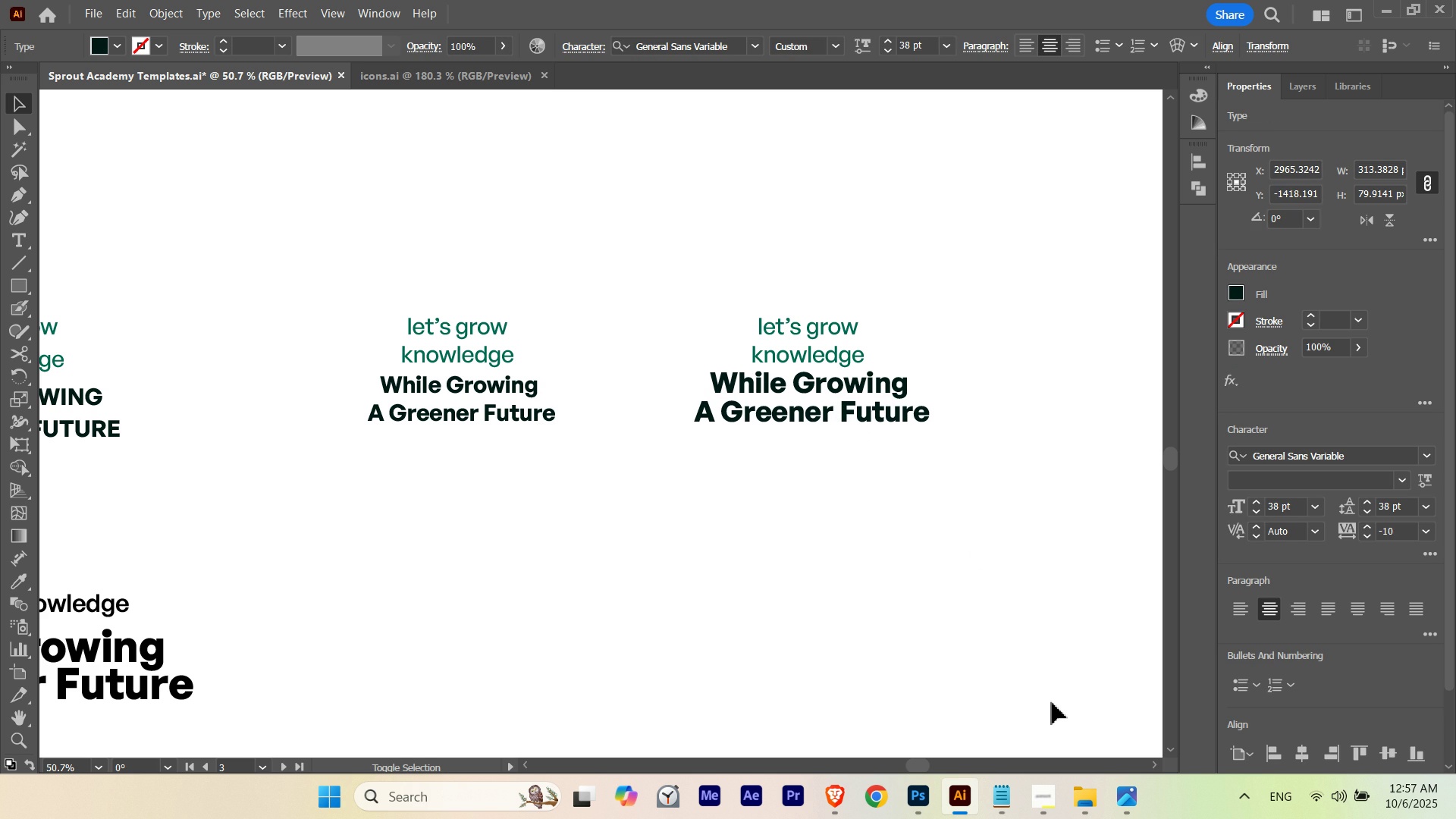 
key(Shift+ArrowDown)
 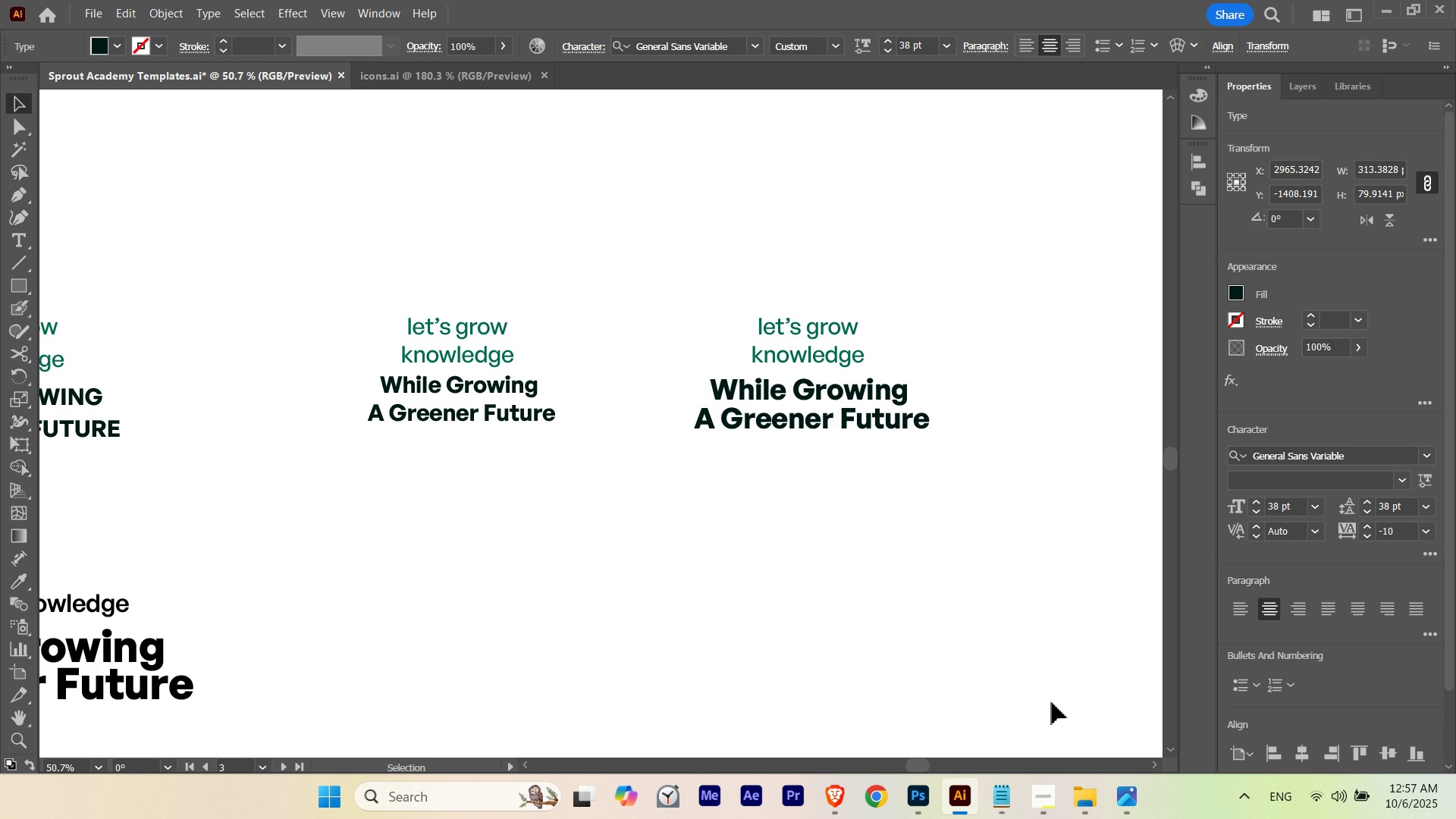 
key(ArrowUp)
 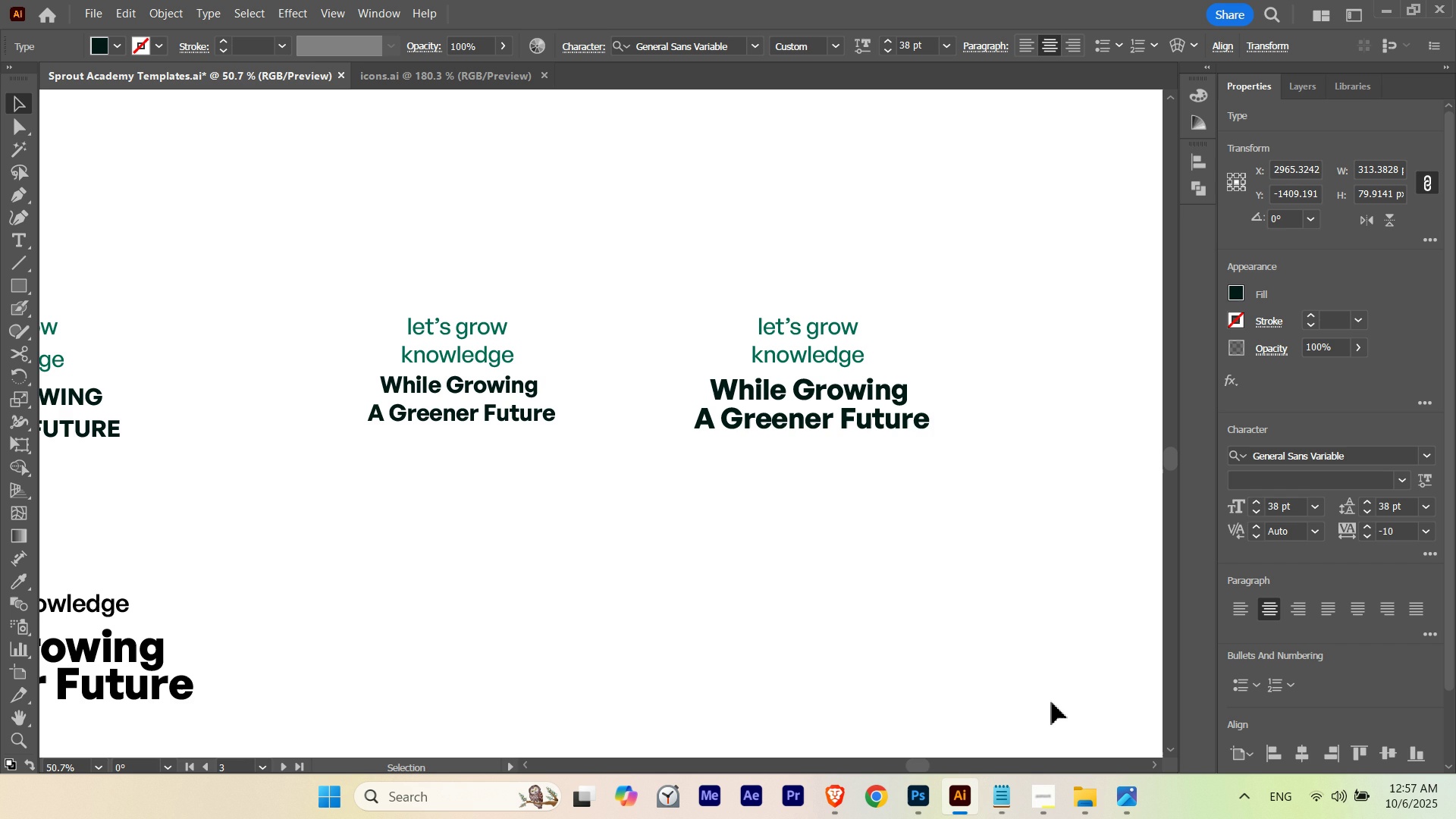 
key(ArrowUp)
 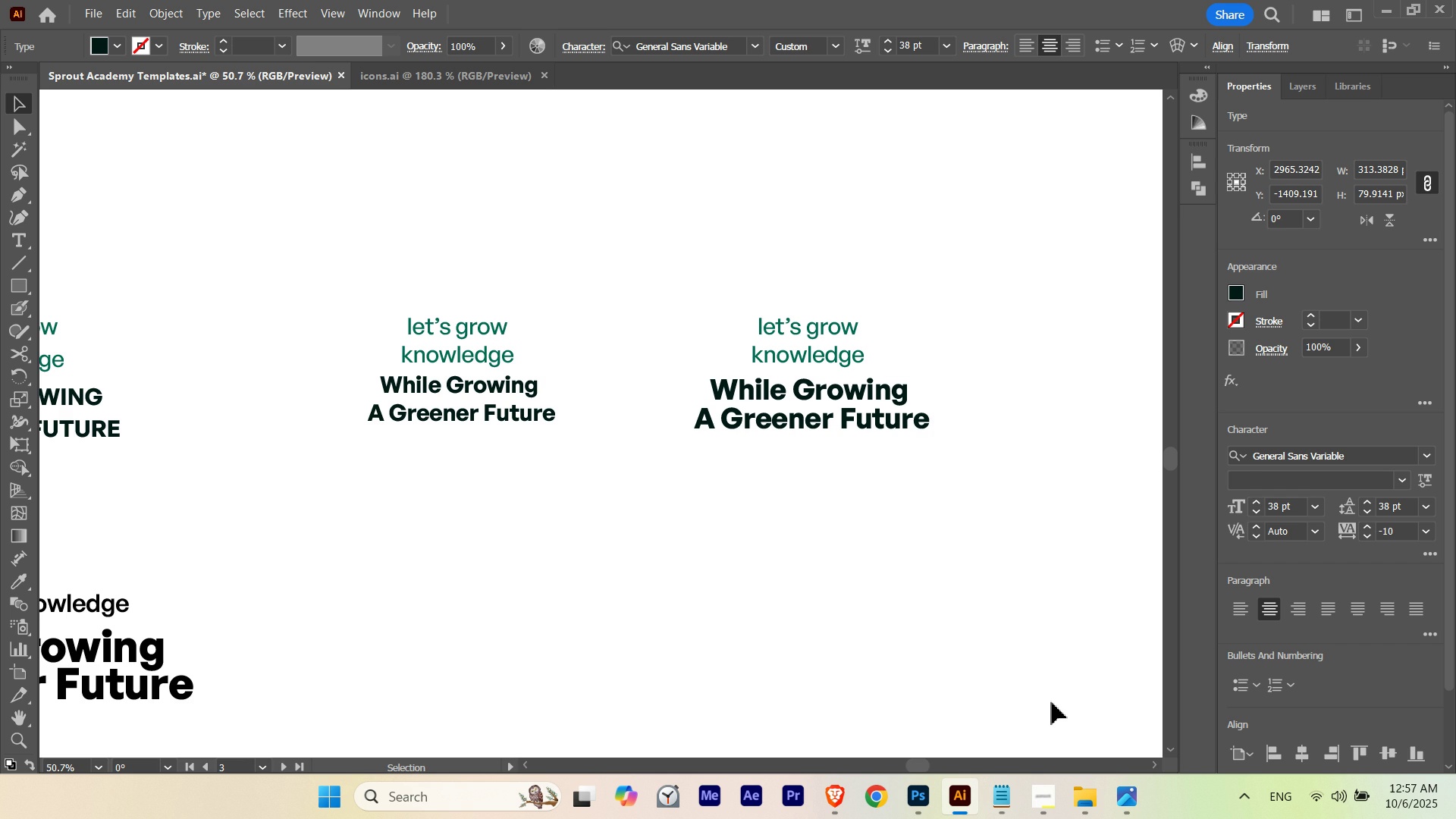 
key(ArrowDown)
 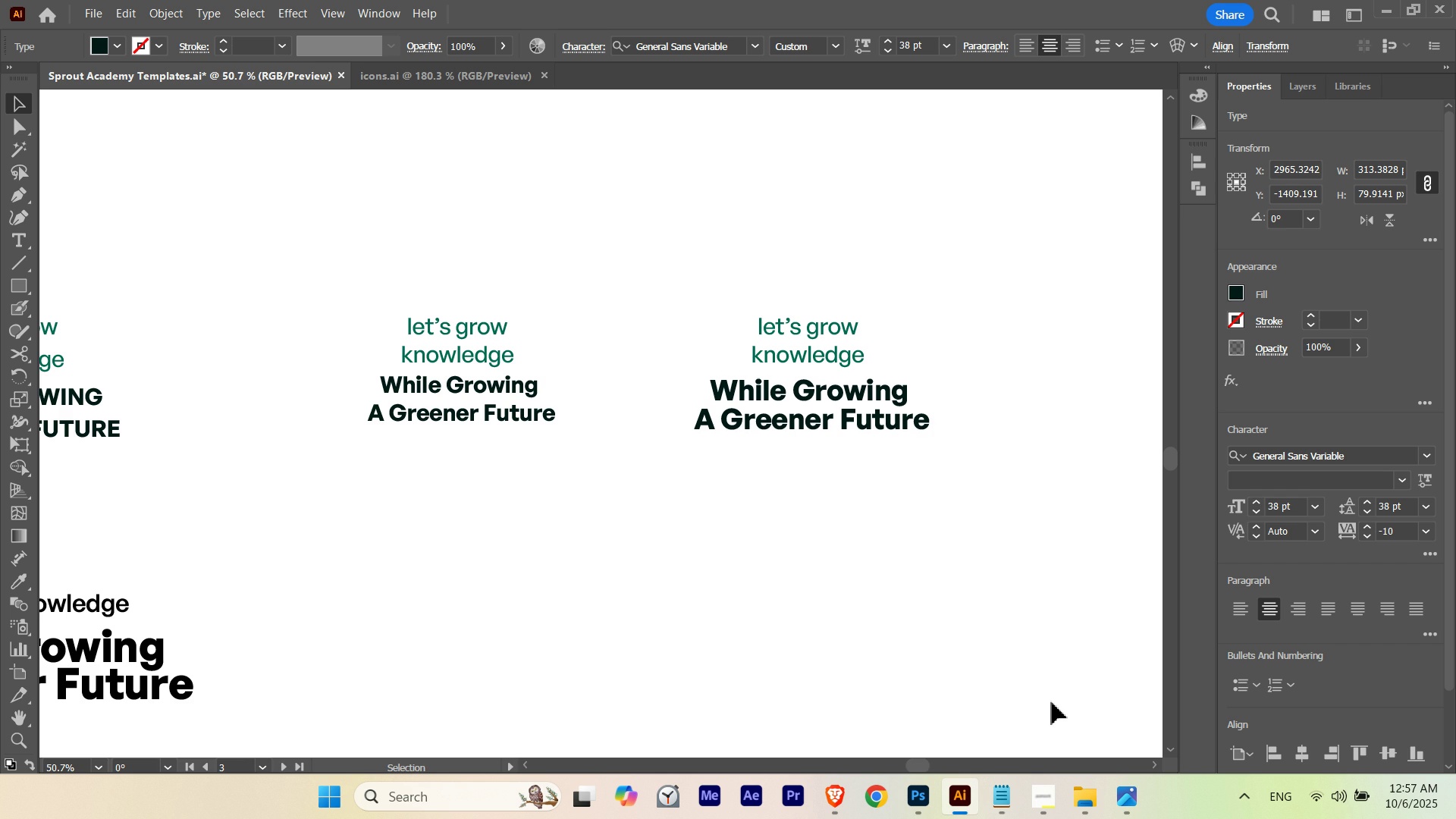 
key(ArrowDown)
 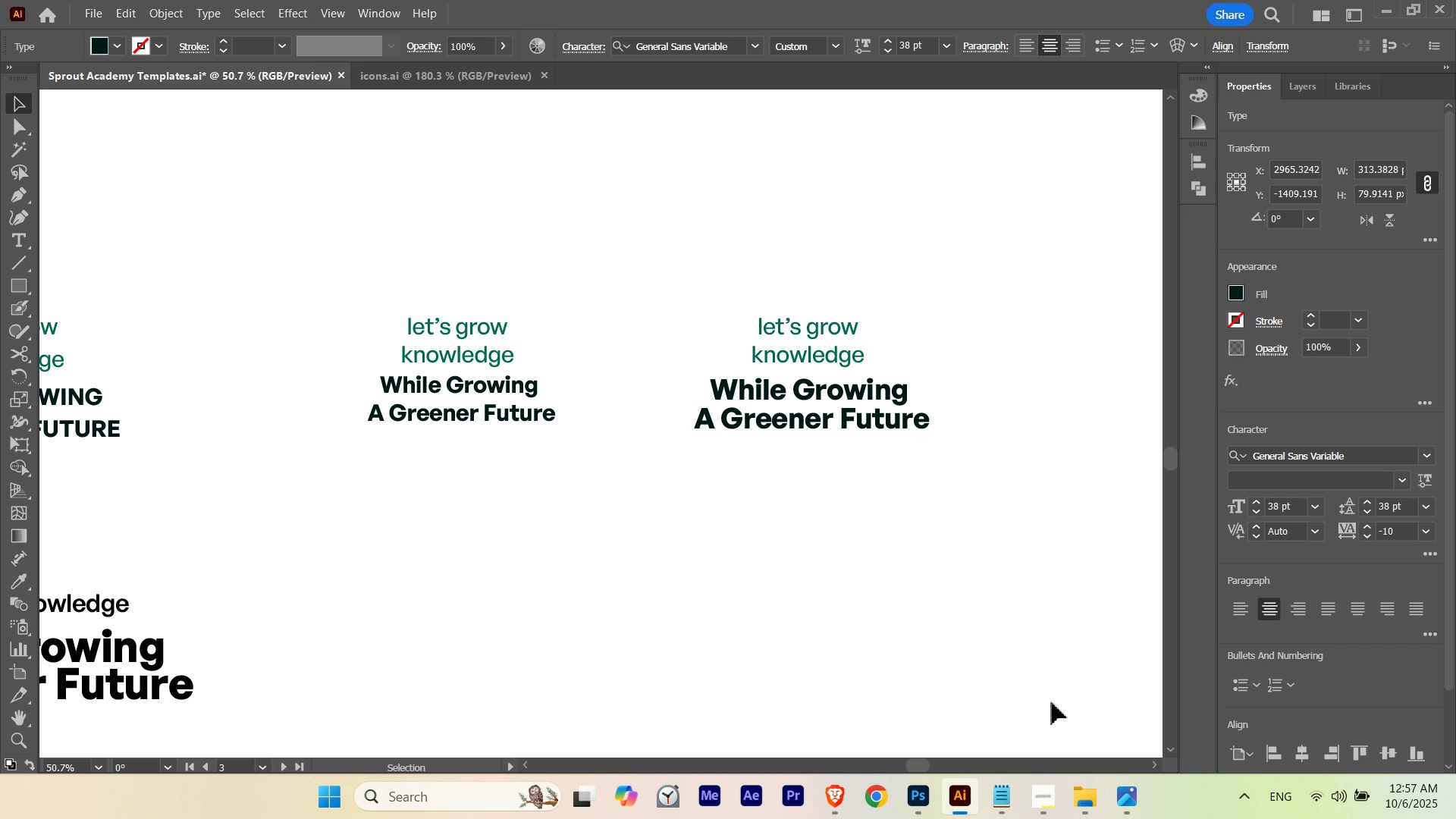 
key(ArrowUp)
 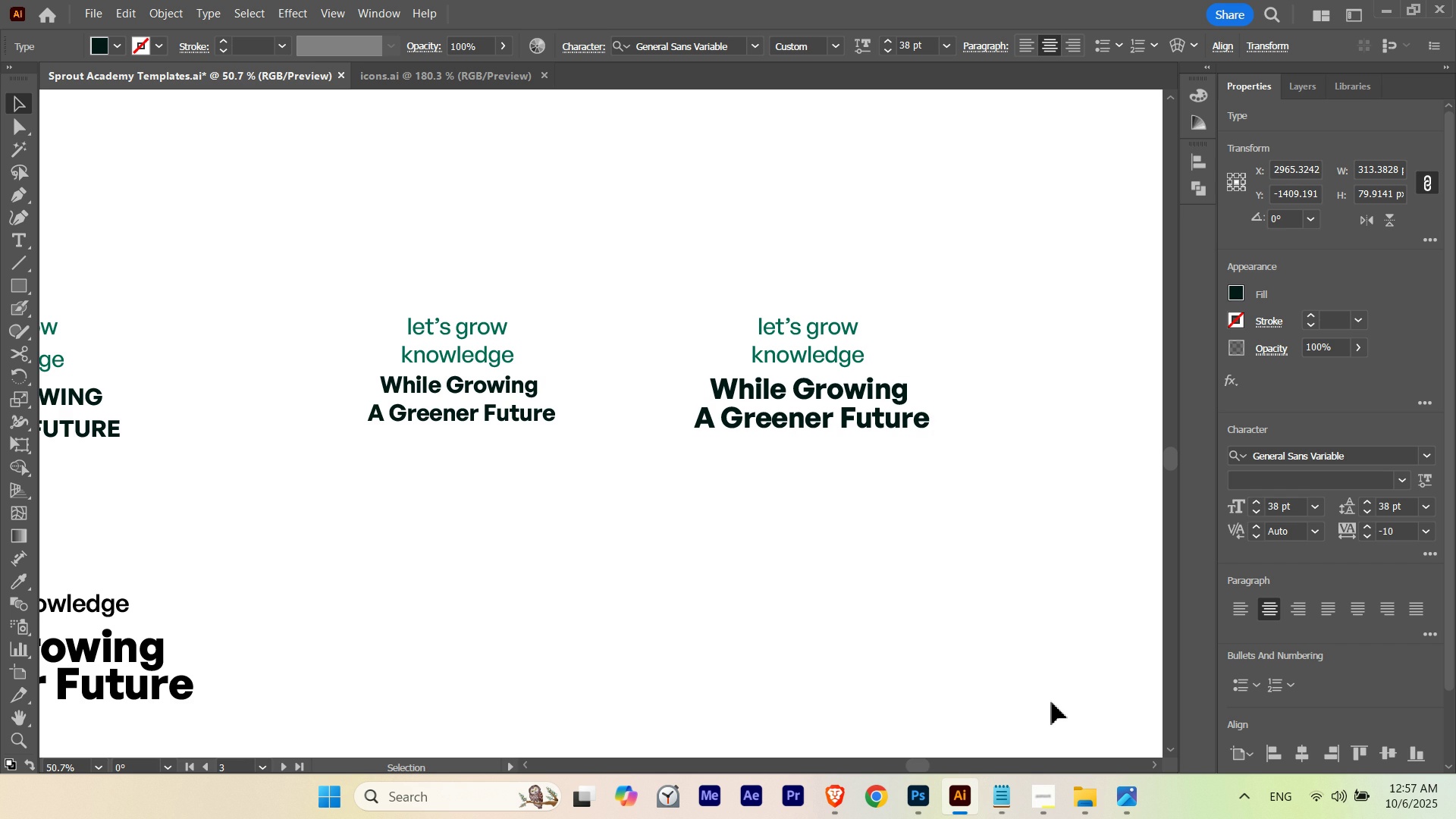 
key(ArrowUp)
 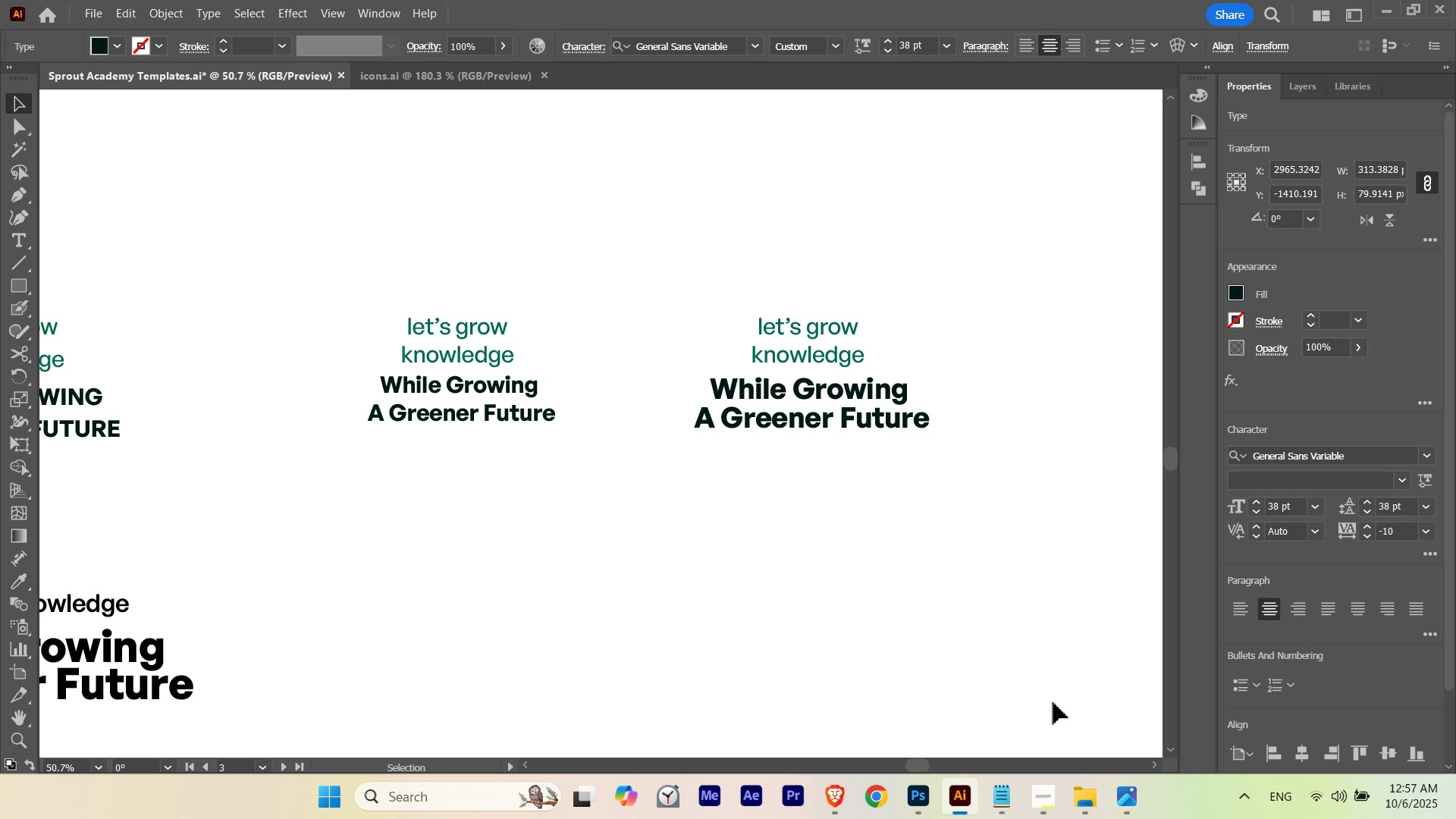 
hold_key(key=ControlLeft, duration=1.02)
 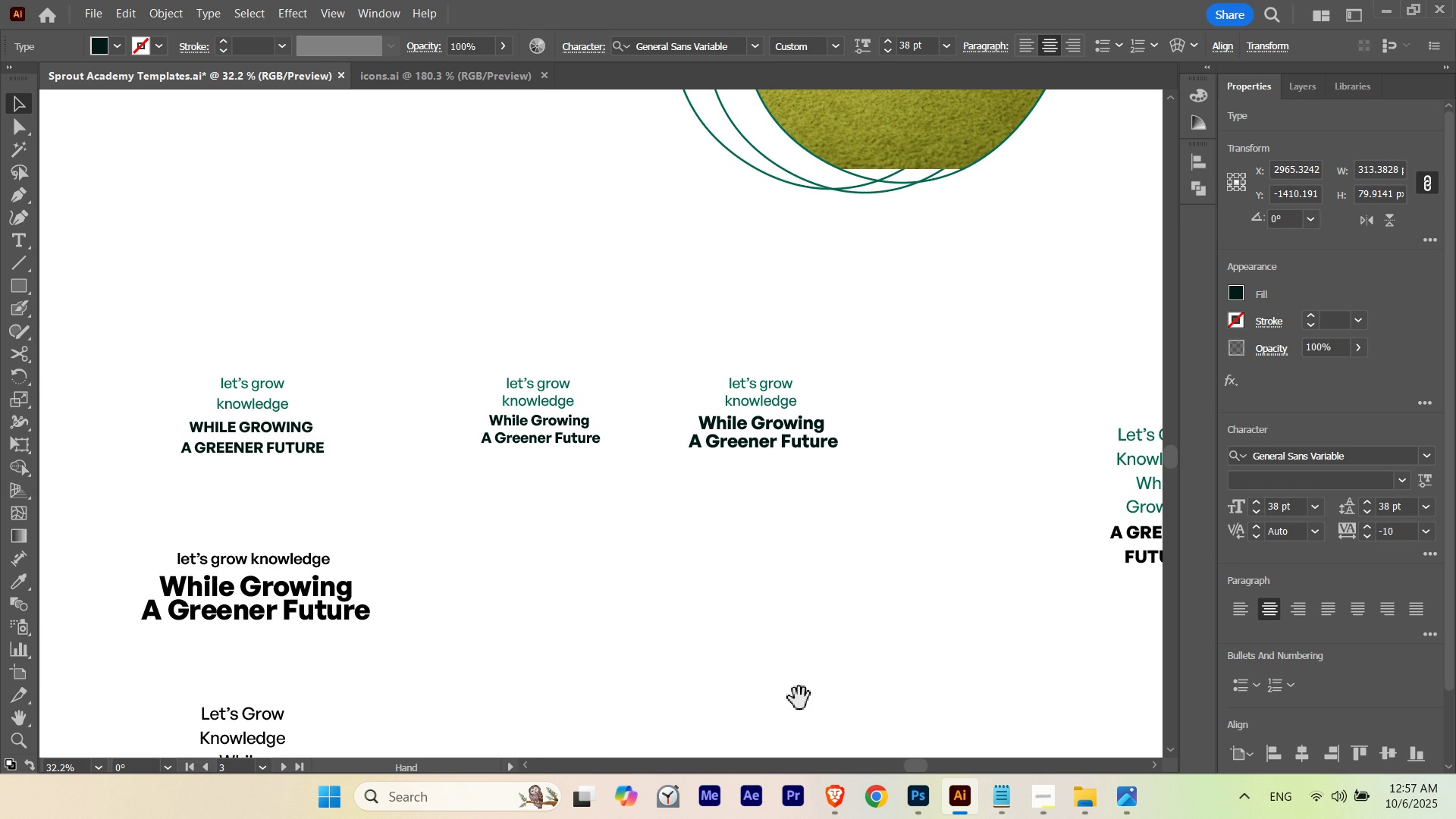 
hold_key(key=Space, duration=1.52)
 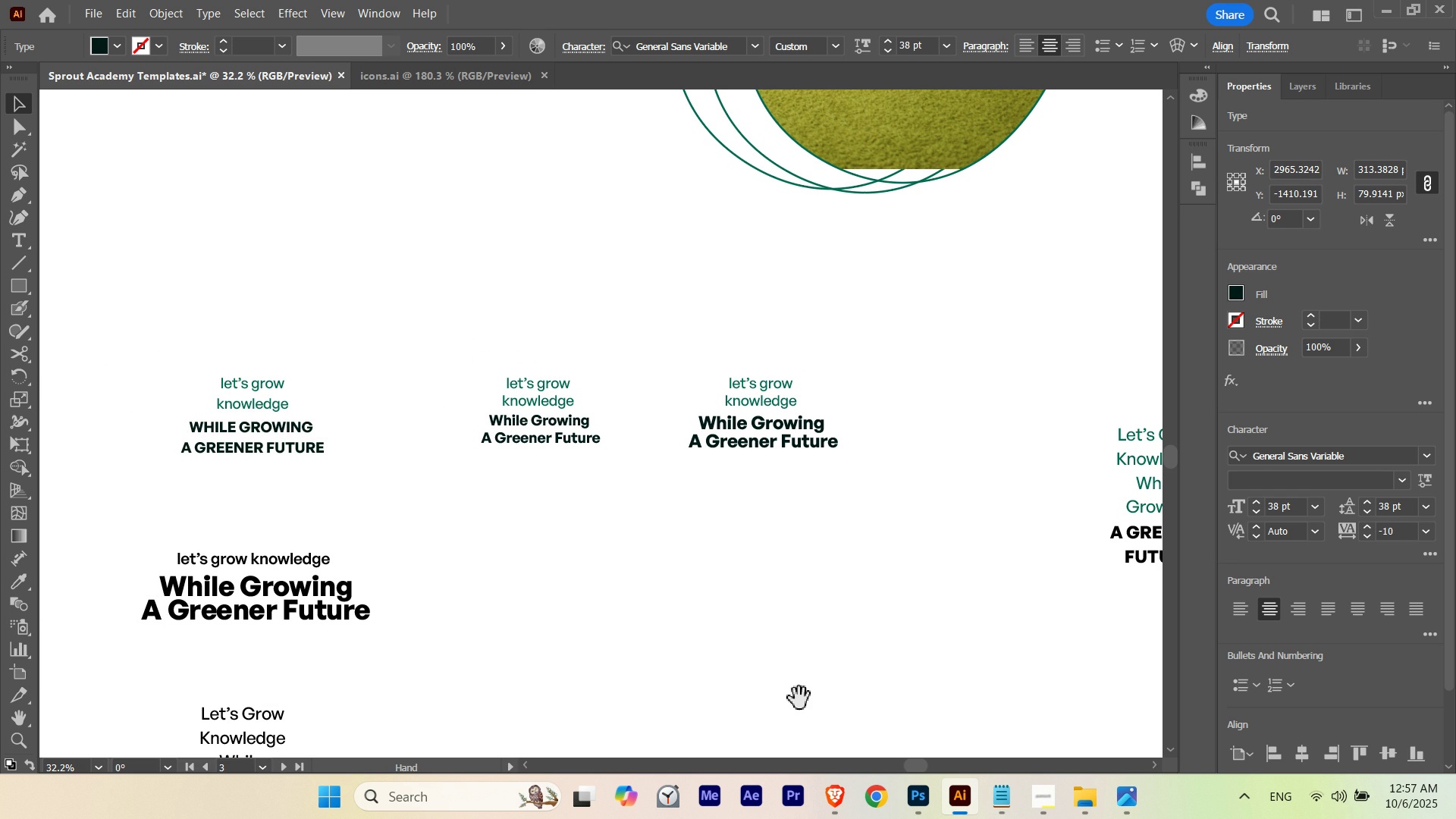 
left_click_drag(start_coordinate=[679, 481], to_coordinate=[579, 522])
 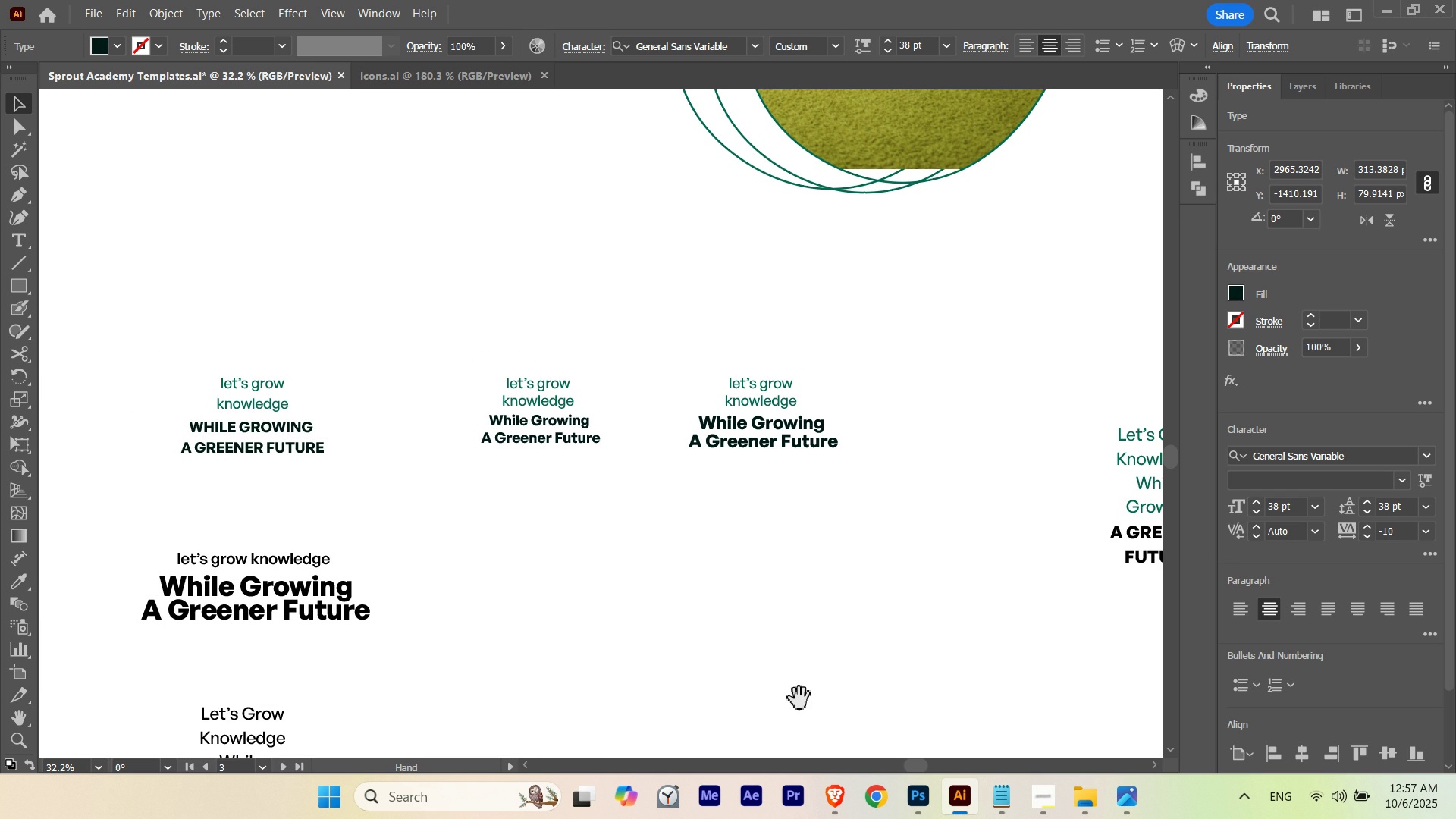 
hold_key(key=Space, duration=1.5)
 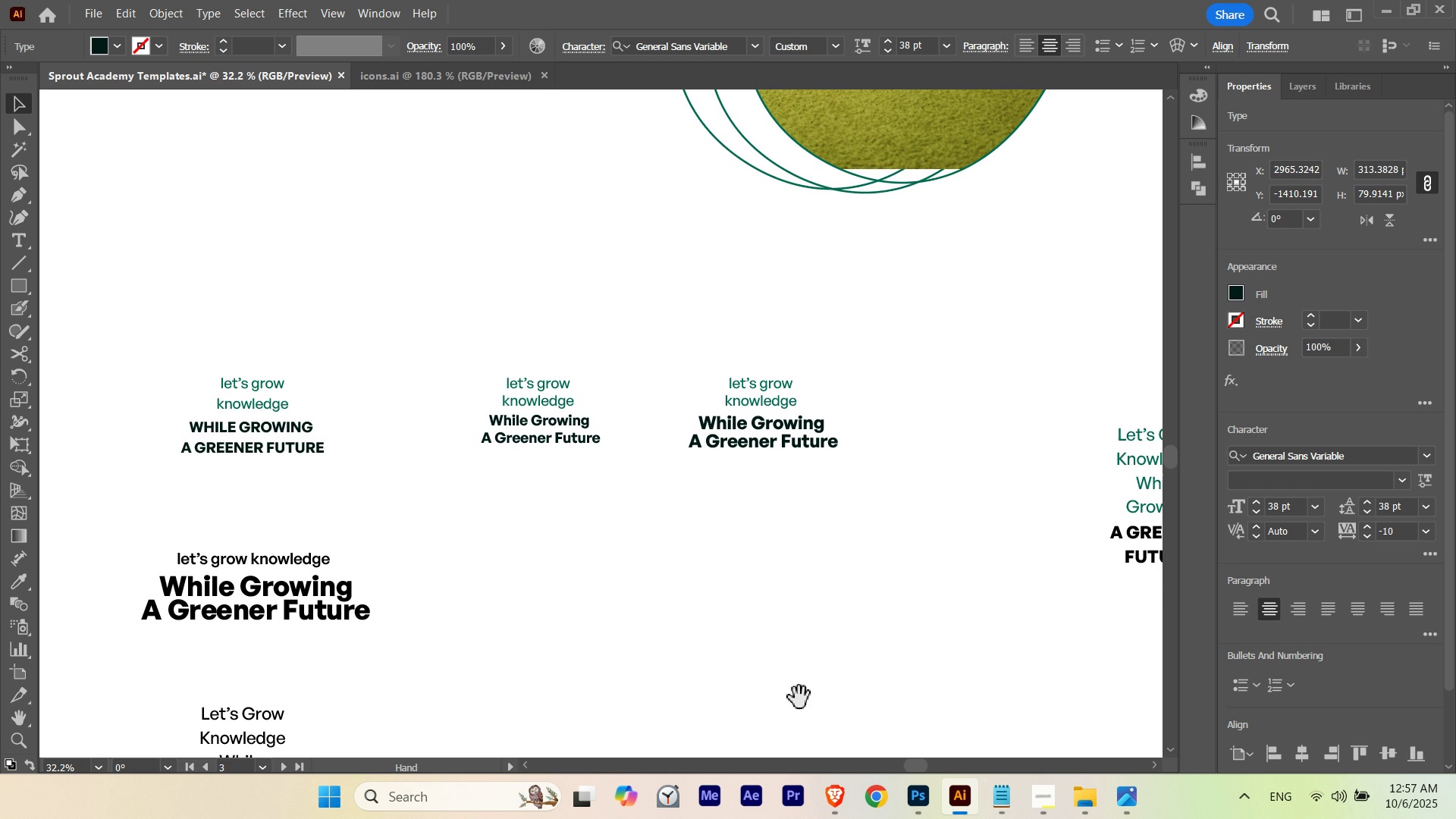 
hold_key(key=Space, duration=1.5)
 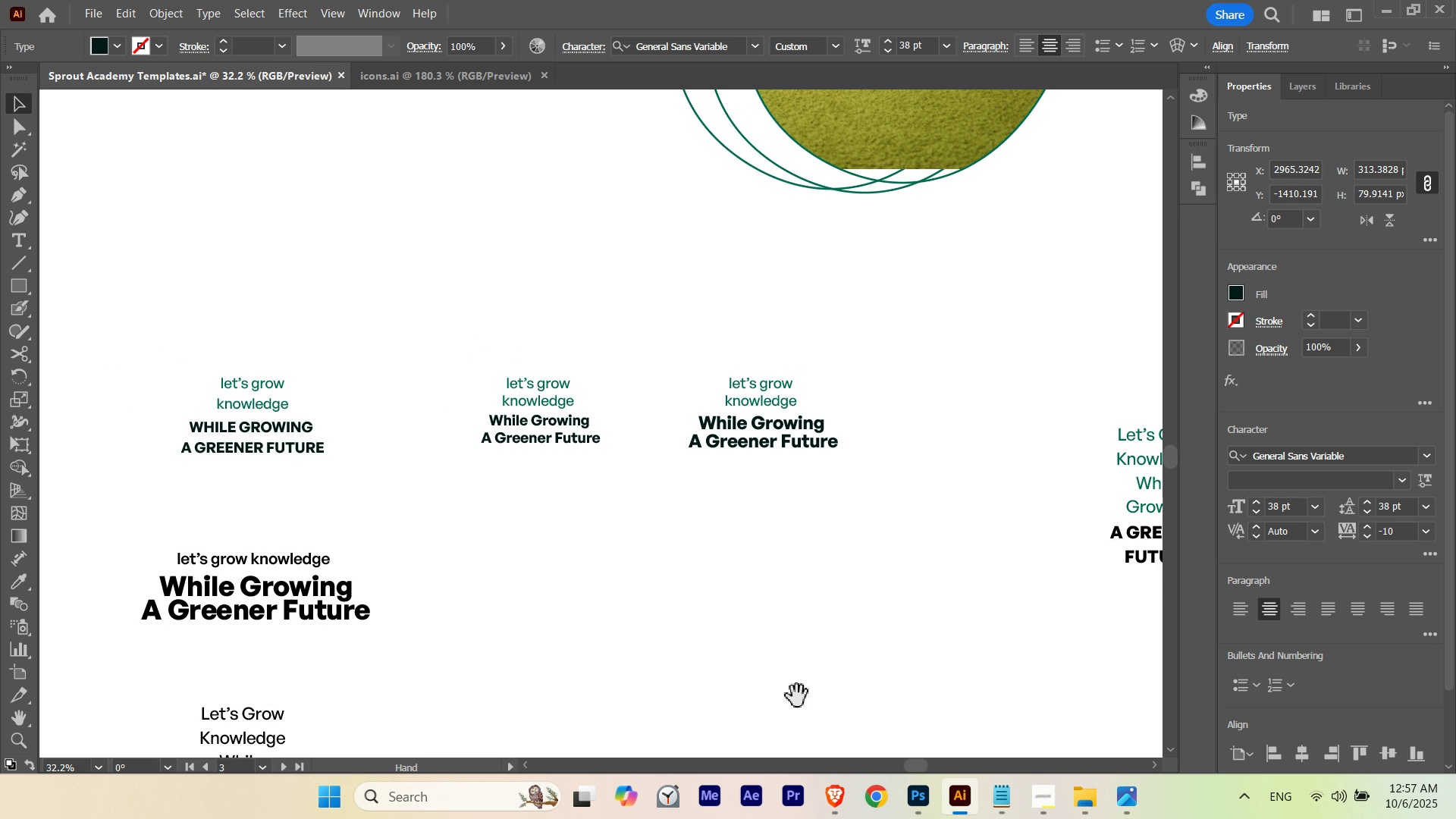 
hold_key(key=Space, duration=1.5)
 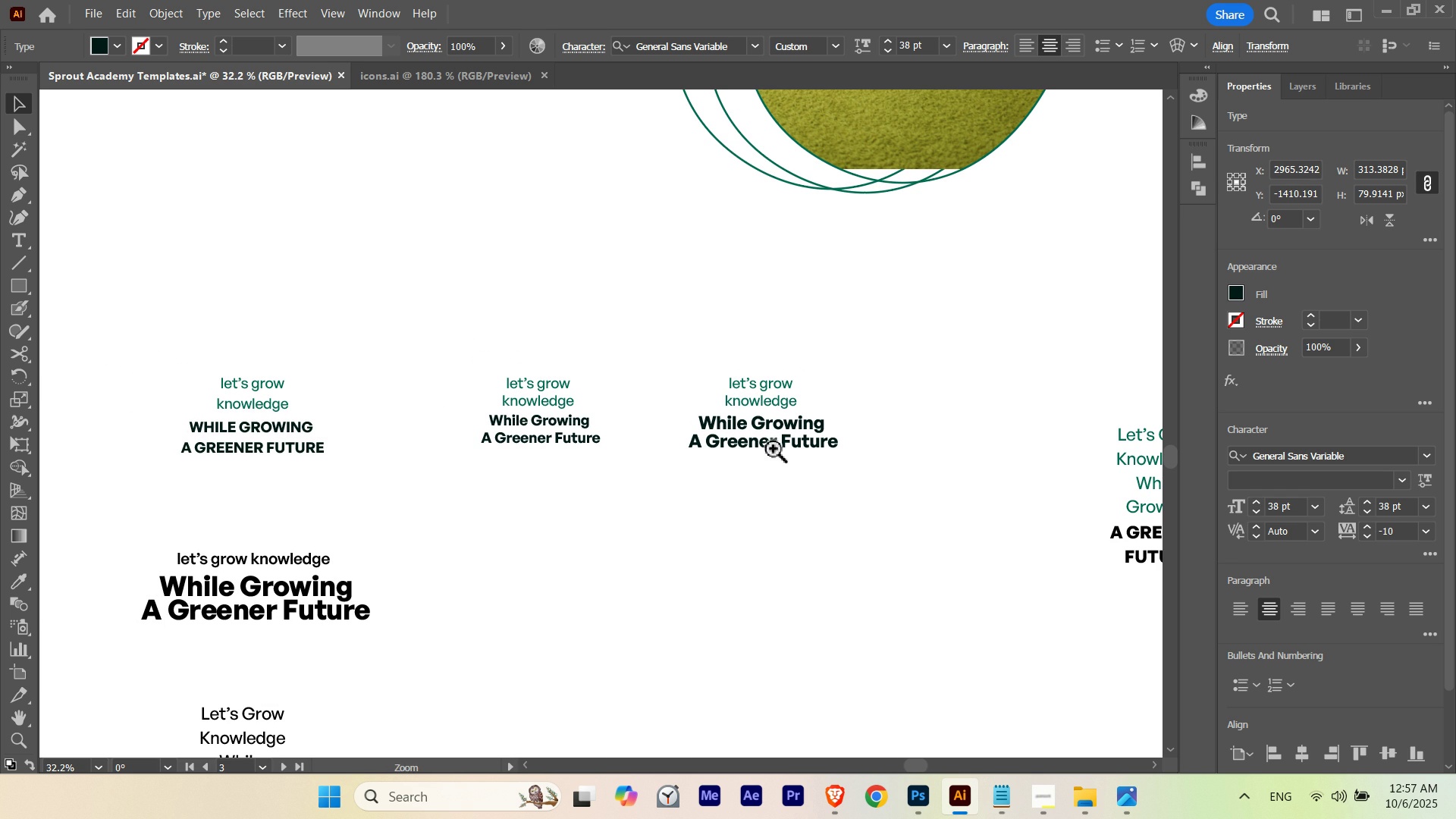 
hold_key(key=Space, duration=1.33)
 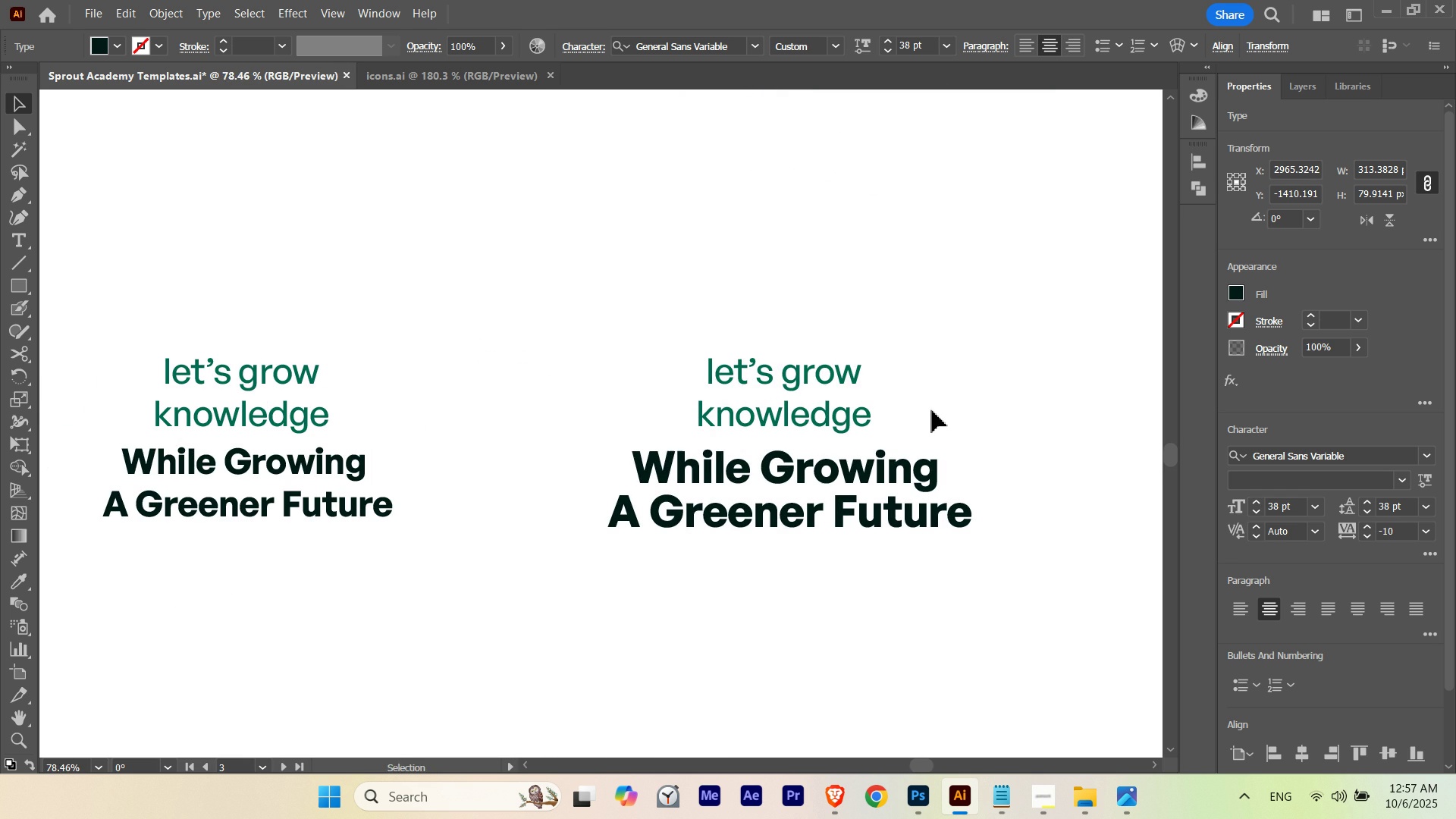 
hold_key(key=ControlLeft, duration=0.78)
left_click_drag(start_coordinate=[745, 391], to_coordinate=[940, 408])
 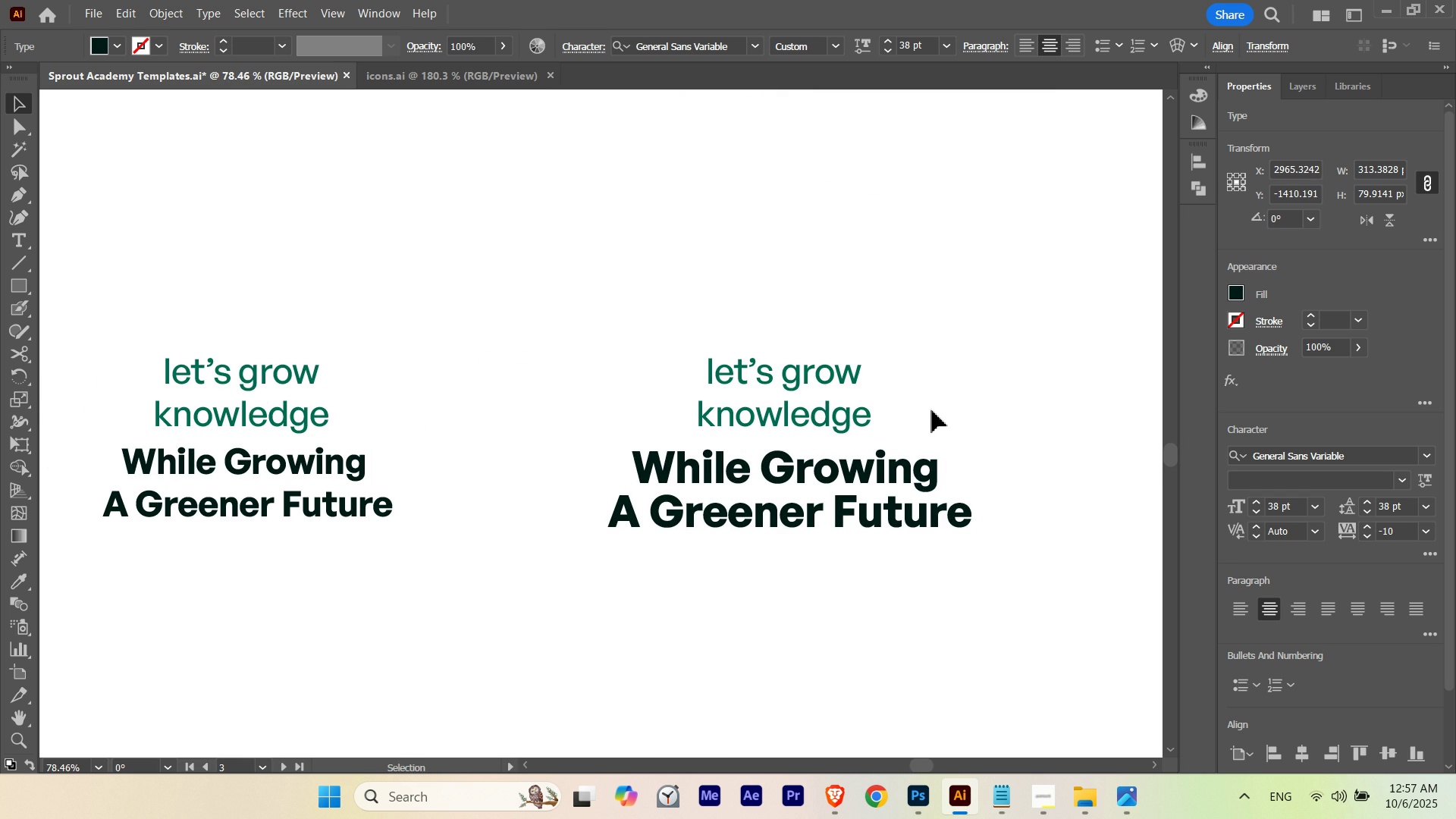 
key(T)
 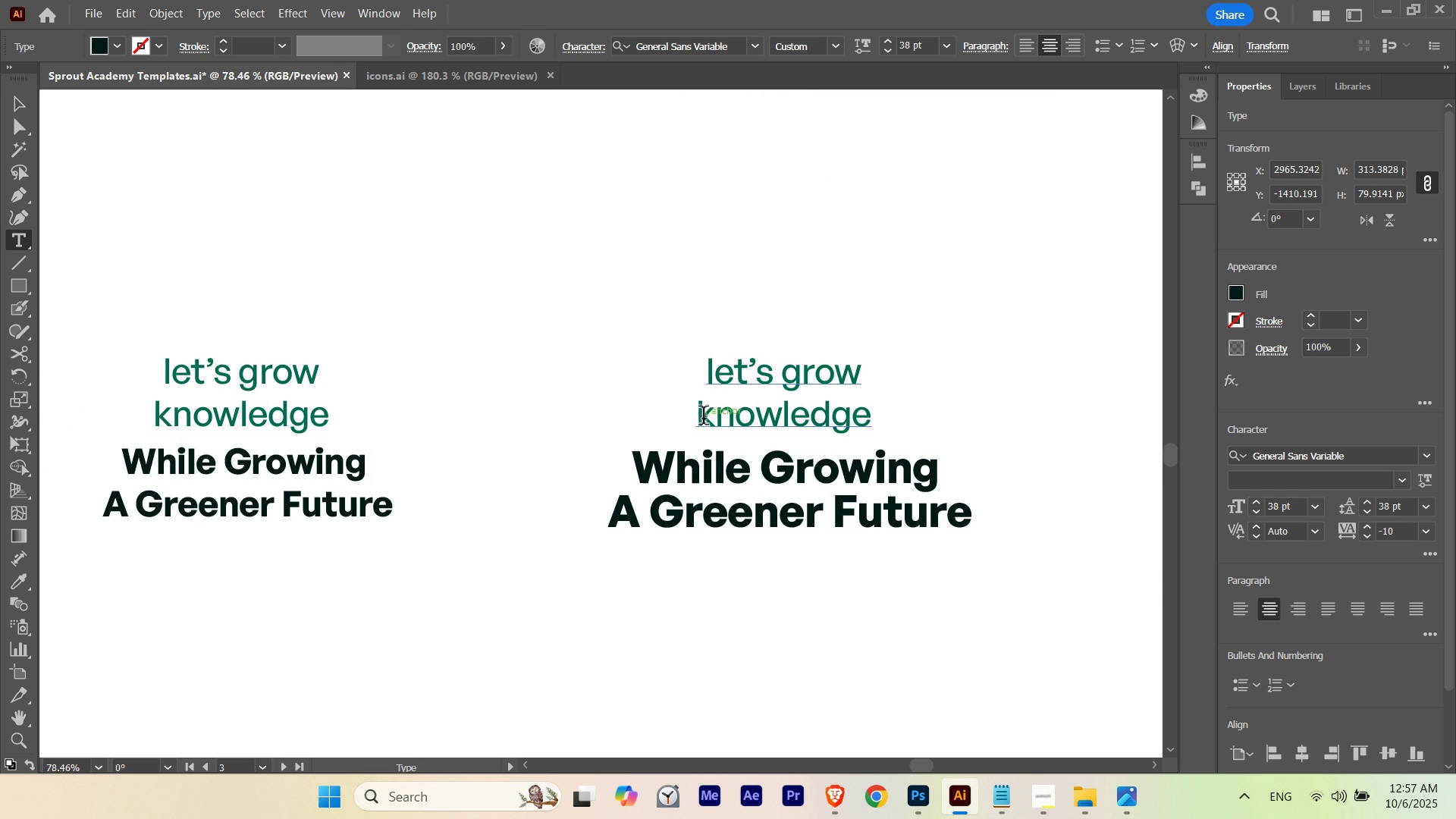 
left_click([704, 419])
 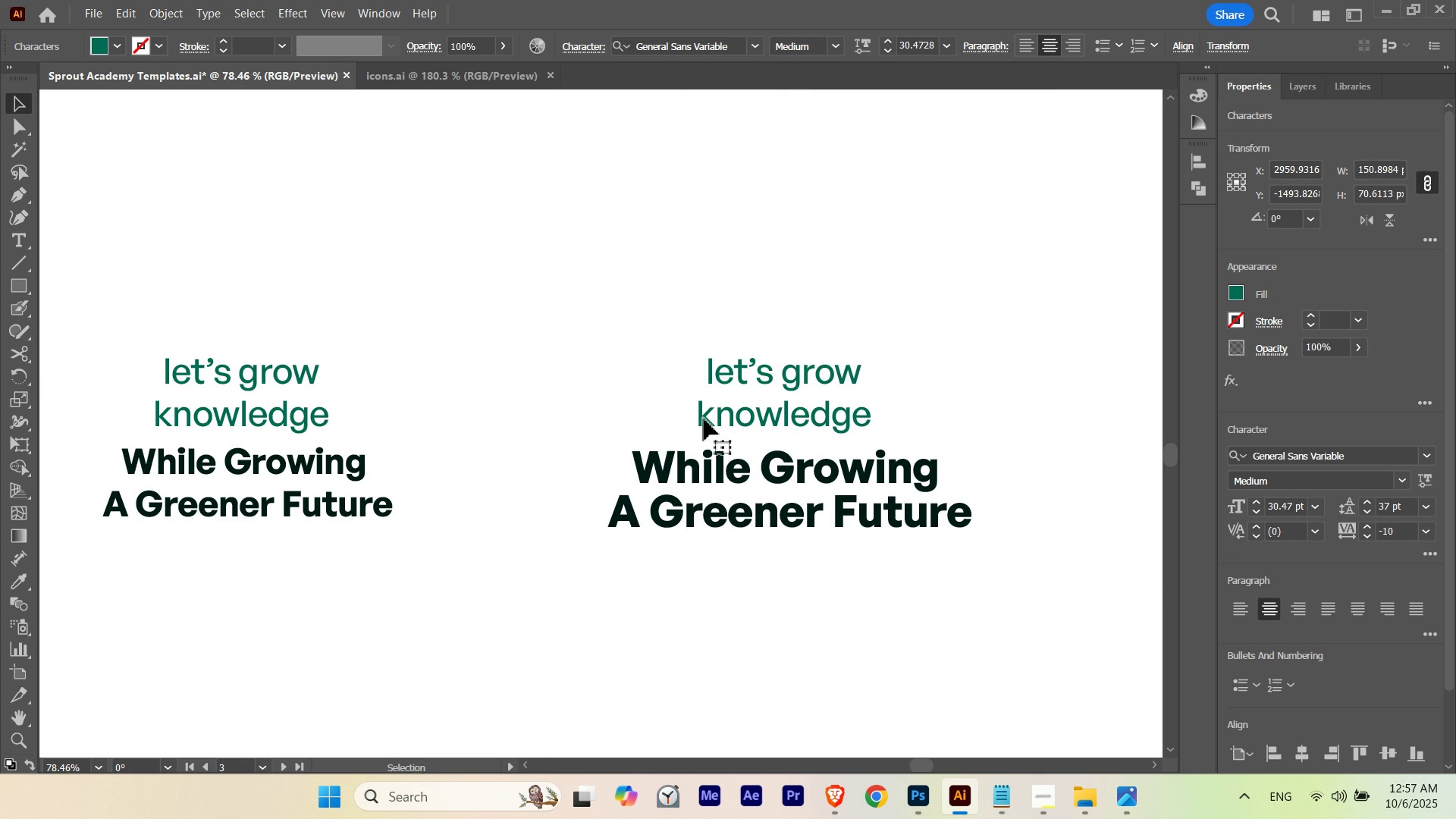 
key(Escape)
 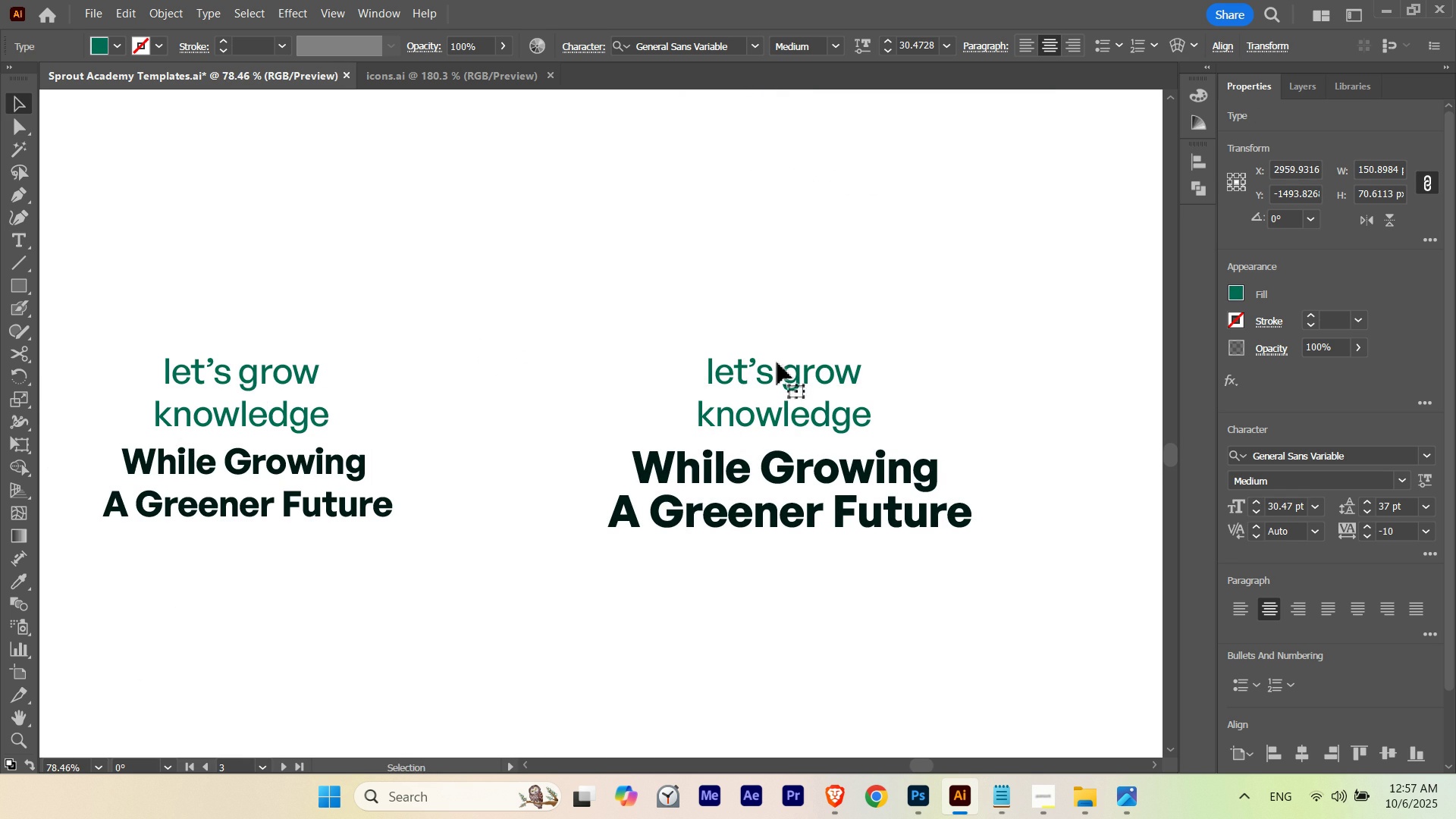 
hold_key(key=Space, duration=0.99)
 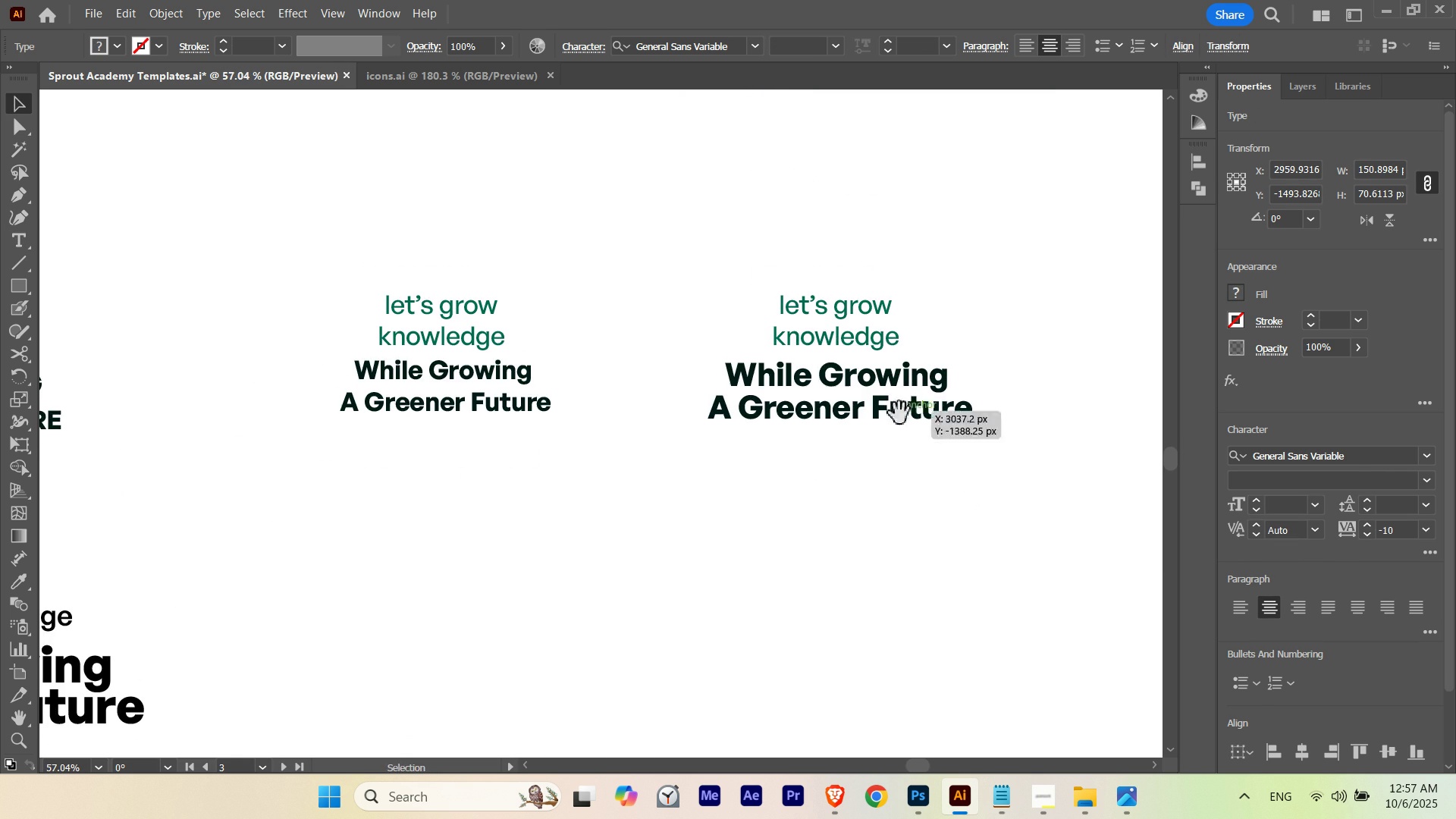 
hold_key(key=ControlLeft, duration=0.47)
left_click_drag(start_coordinate=[887, 384], to_coordinate=[817, 408])
 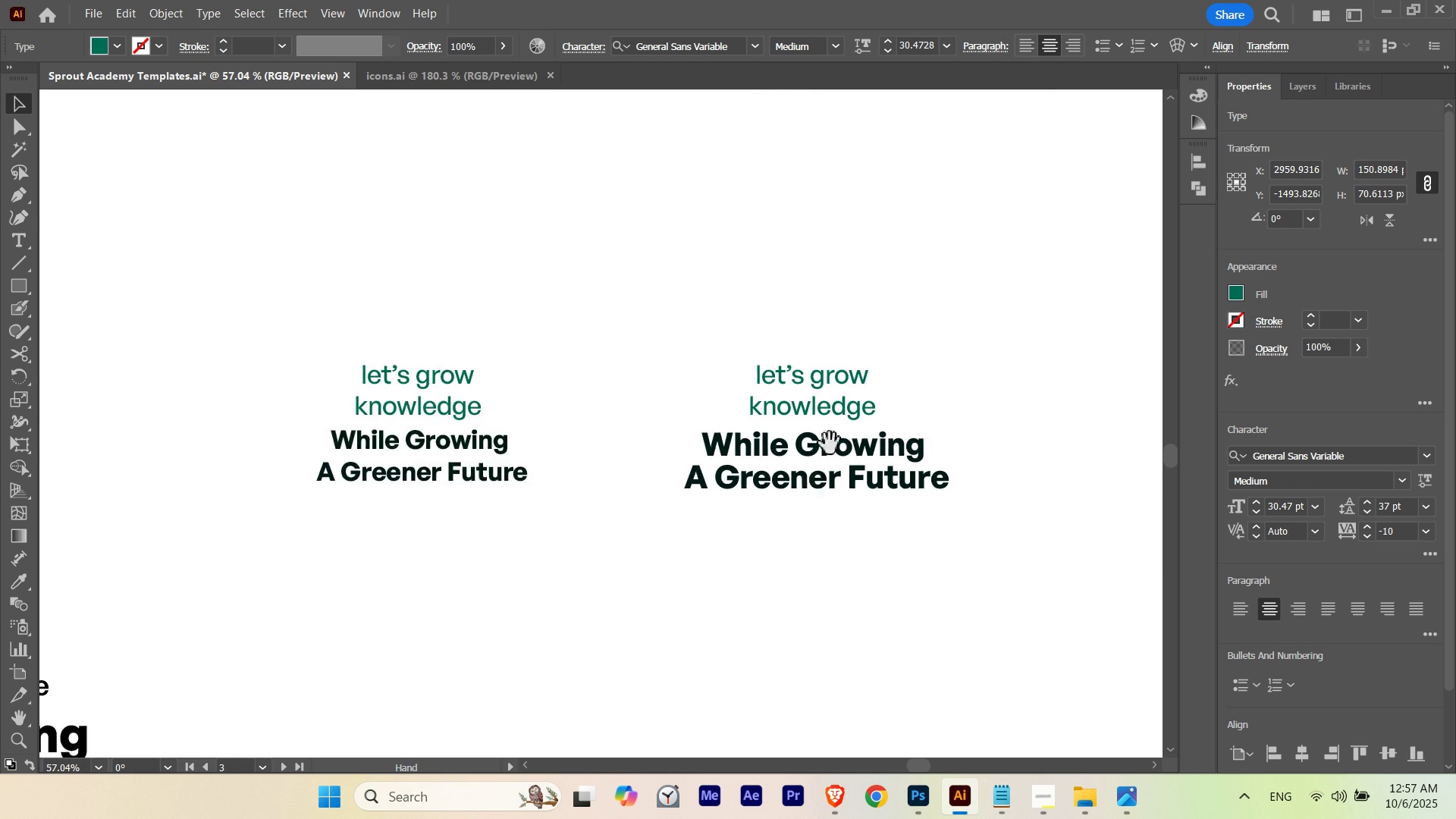 
left_click_drag(start_coordinate=[818, 478], to_coordinate=[843, 408])
 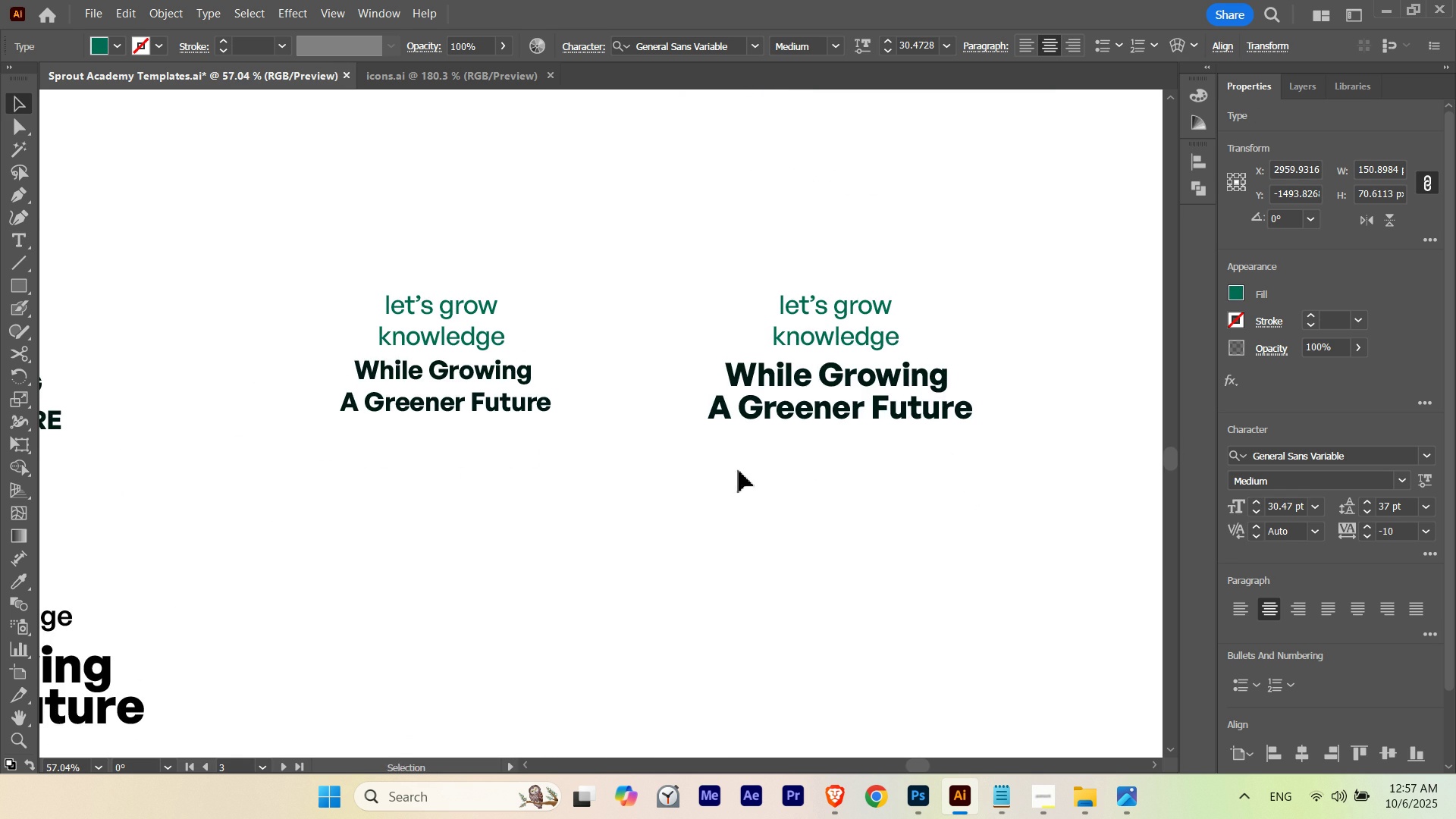 
left_click_drag(start_coordinate=[717, 494], to_coordinate=[955, 246])
 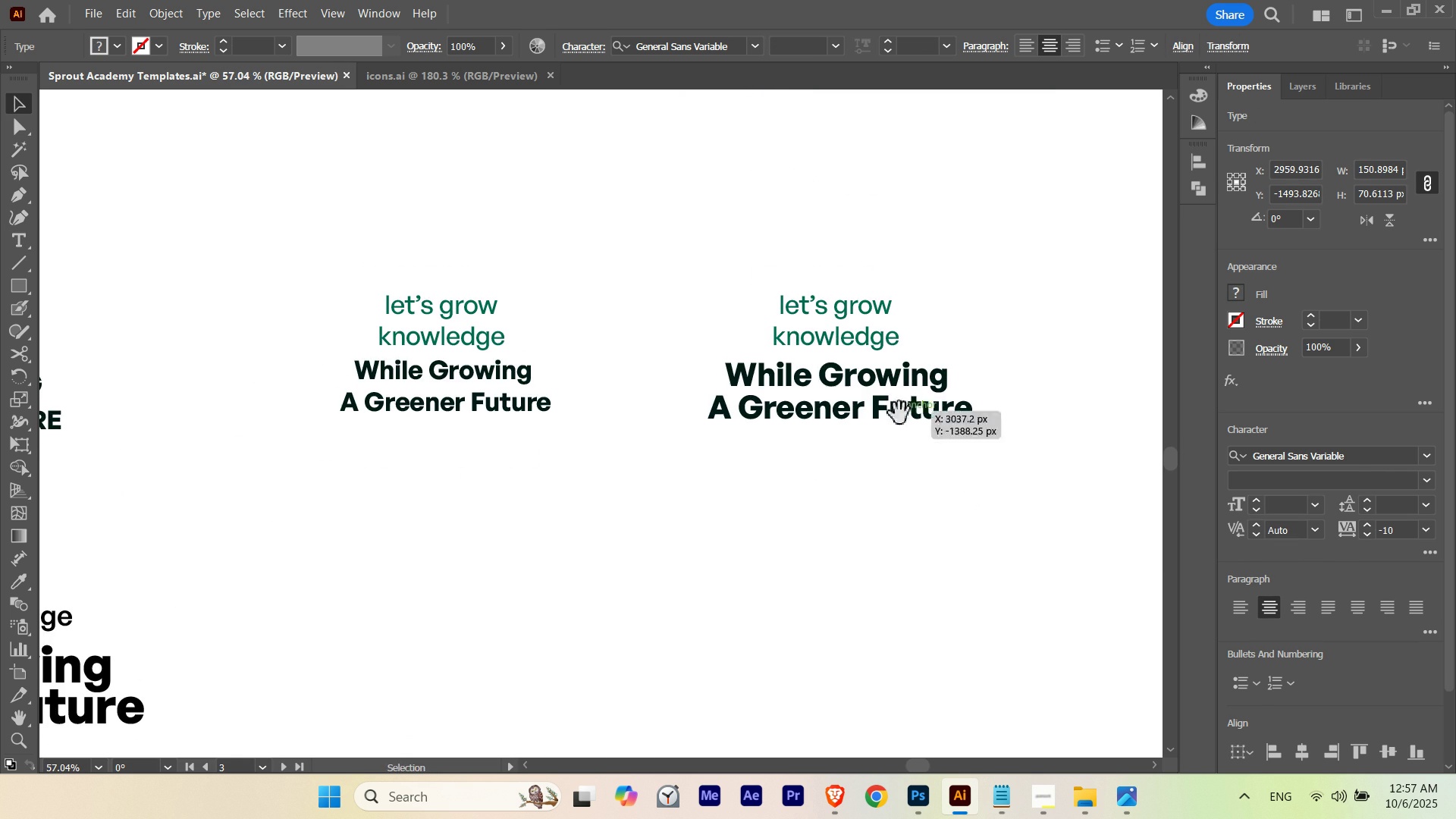 
hold_key(key=Space, duration=0.32)
 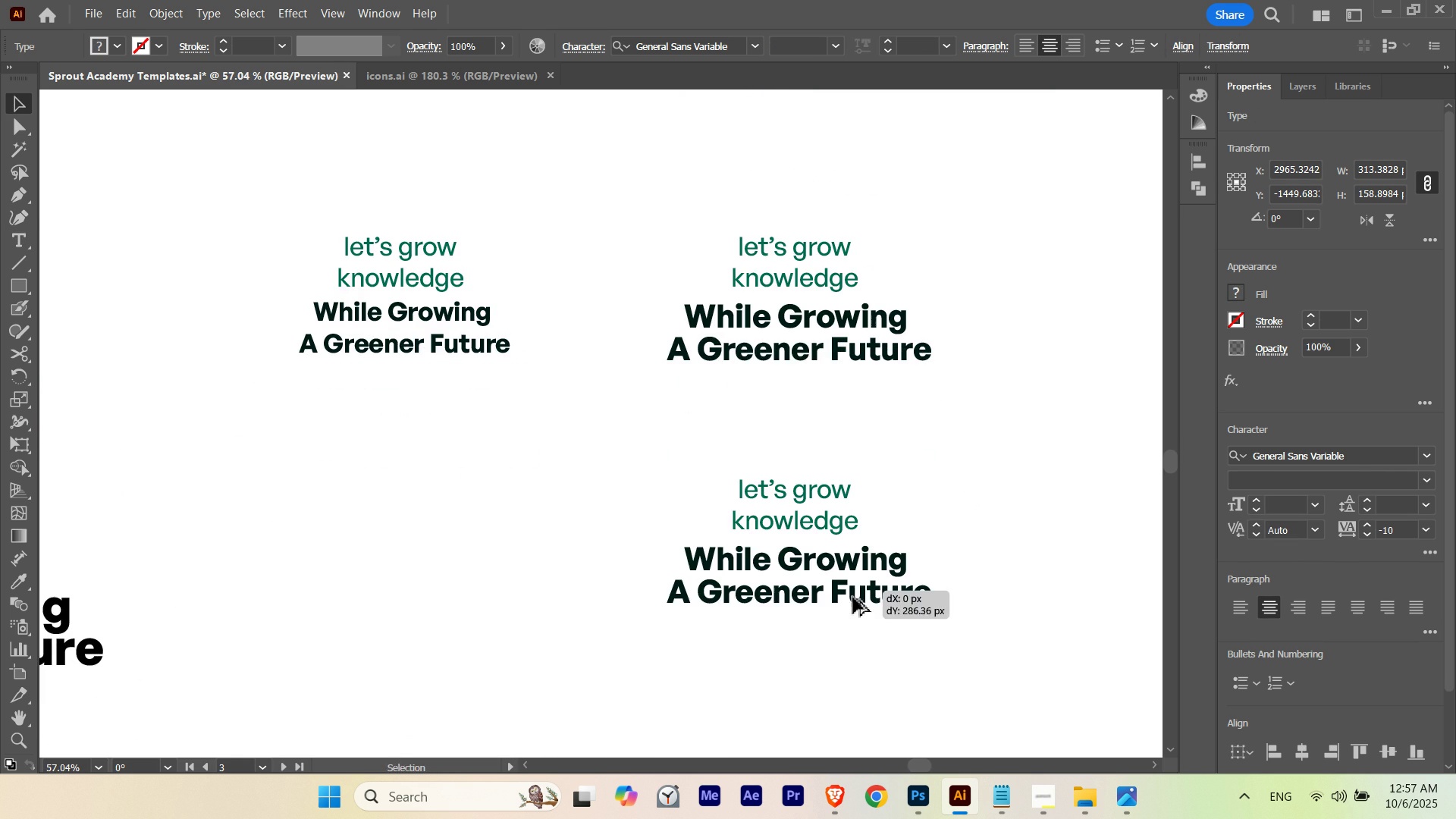 
left_click_drag(start_coordinate=[888, 404], to_coordinate=[847, 346])
 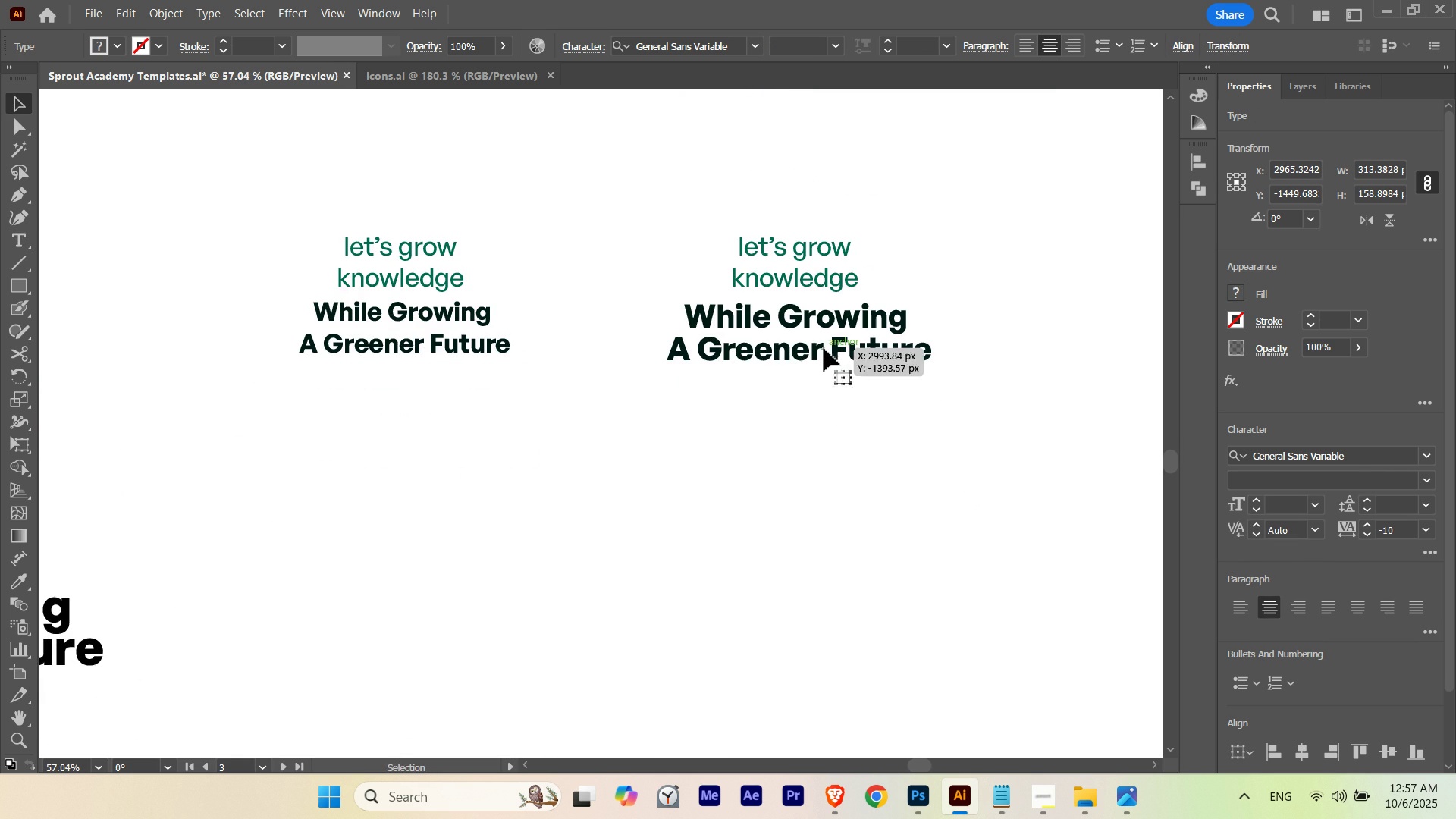 
hold_key(key=AltLeft, duration=0.8)
 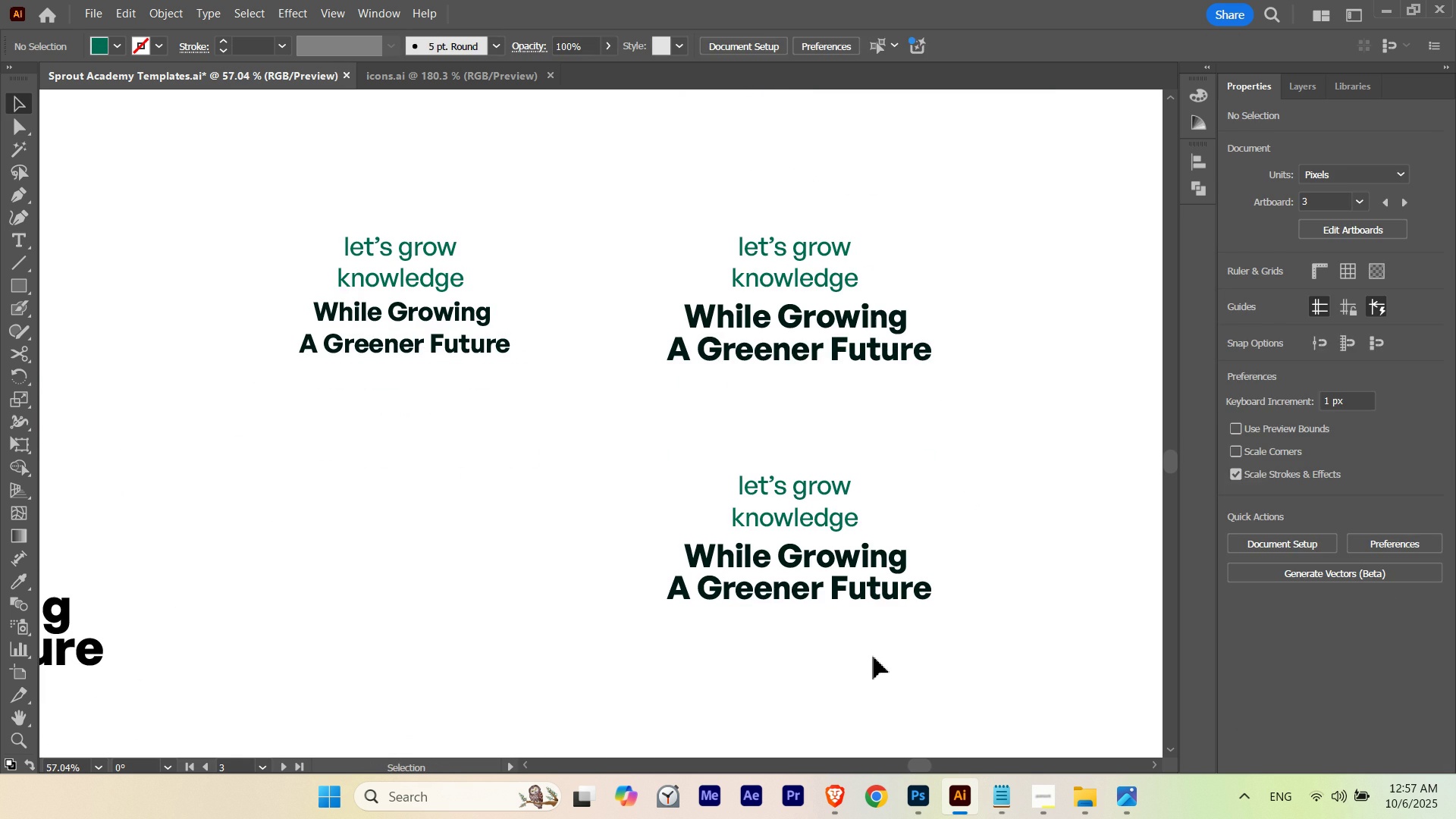 
hold_key(key=ShiftLeft, duration=0.72)
 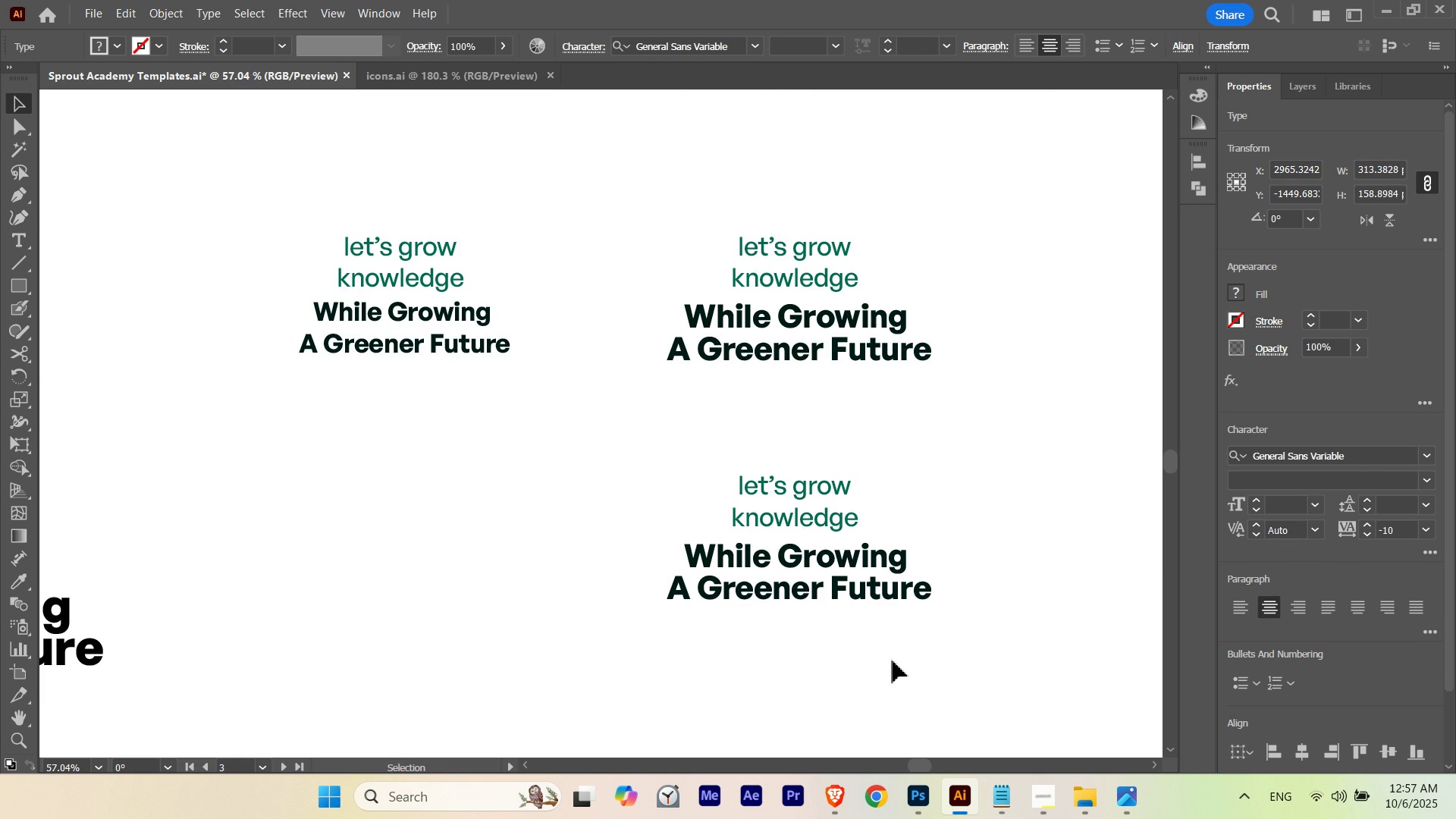 
left_click([893, 661])
 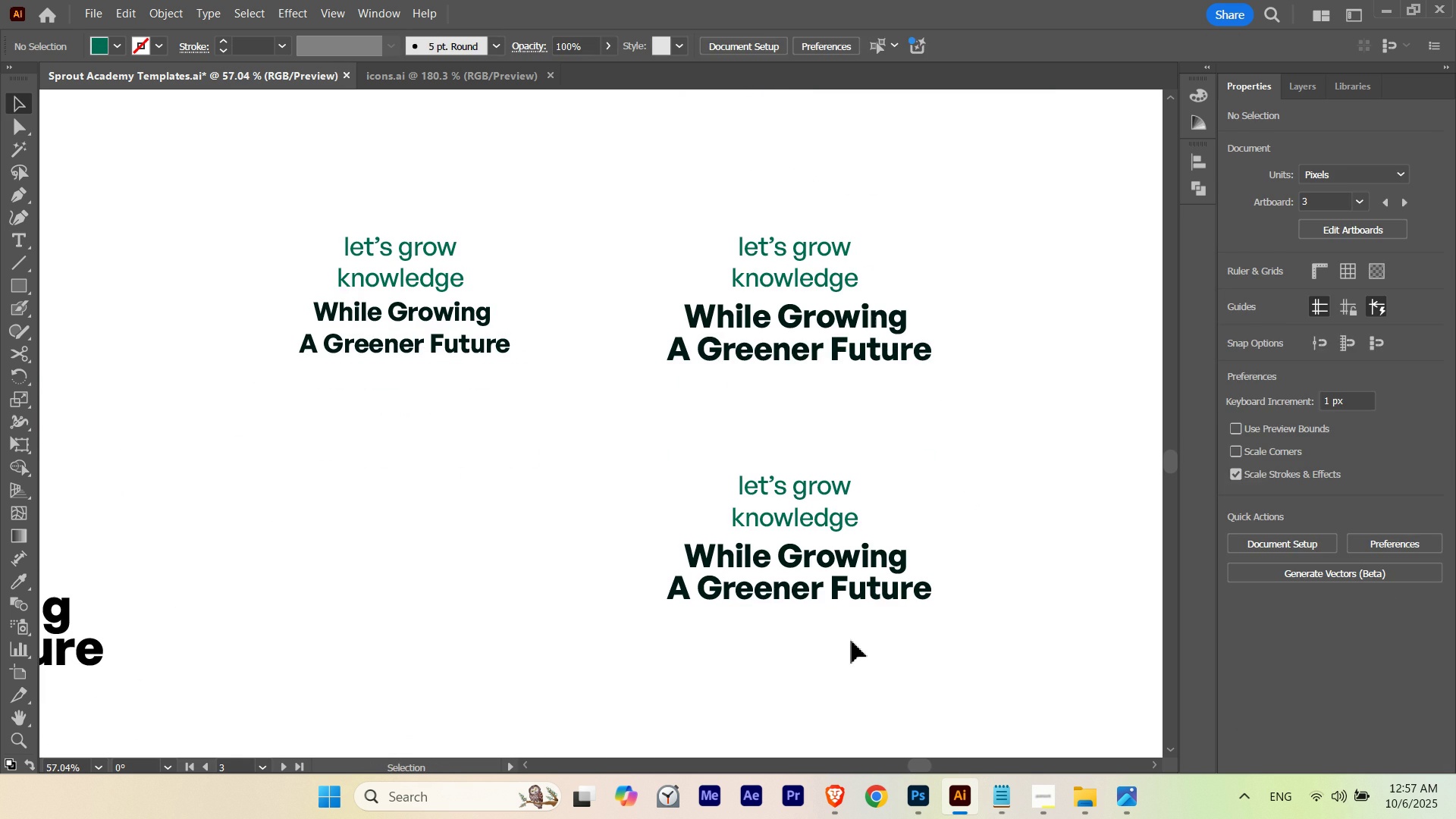 
key(T)
 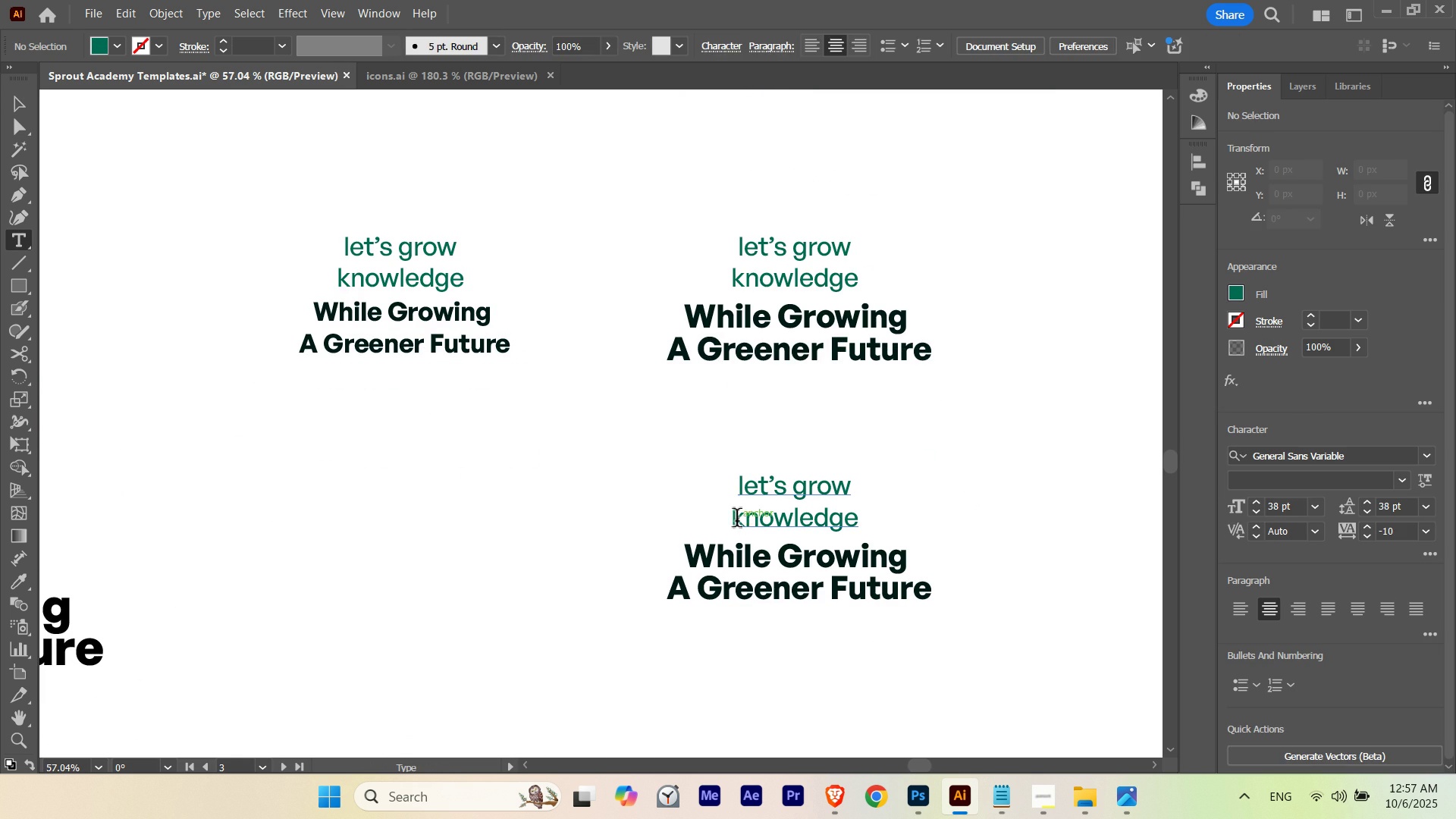 
left_click([737, 521])
 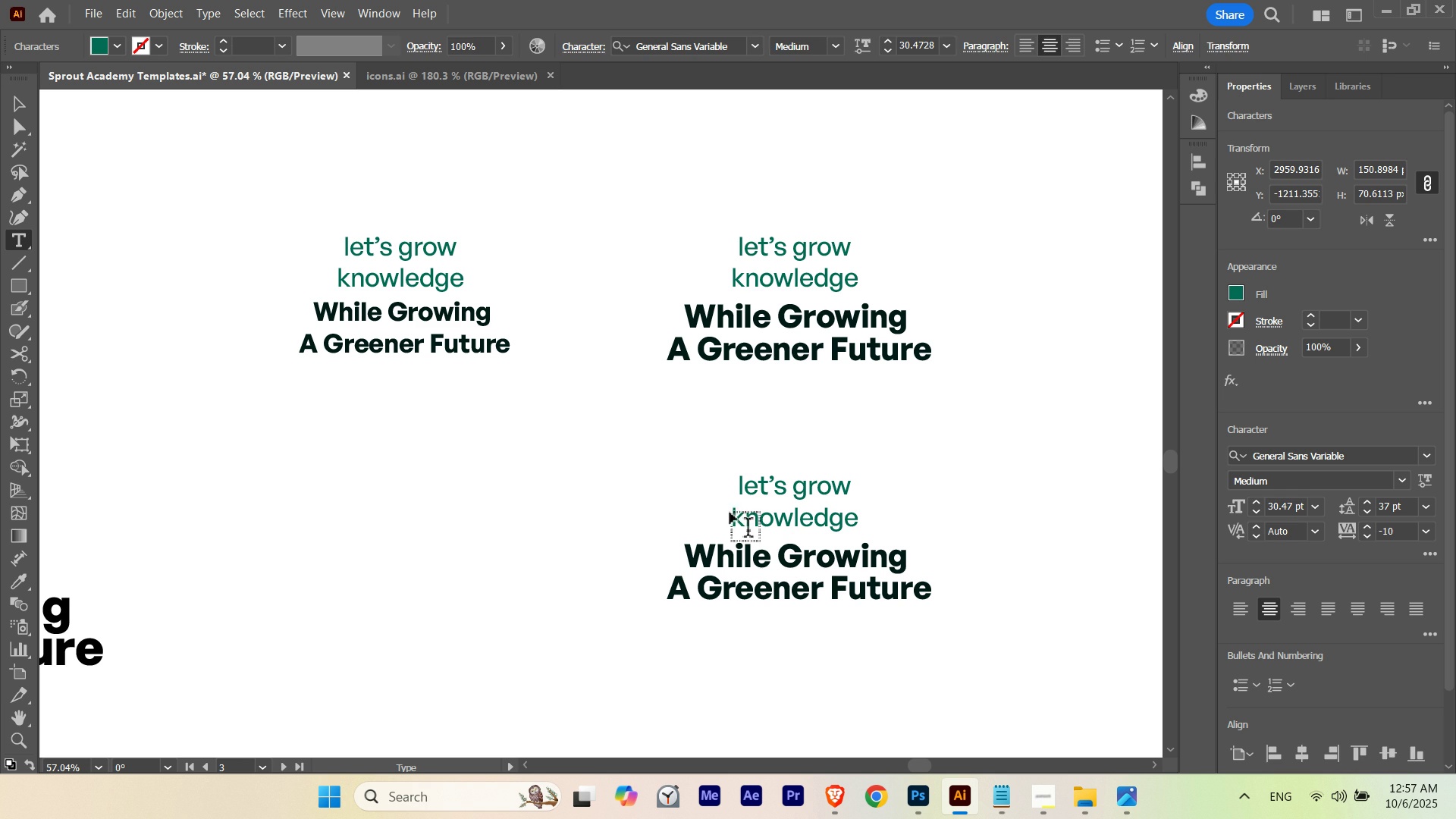 
left_click([730, 513])
 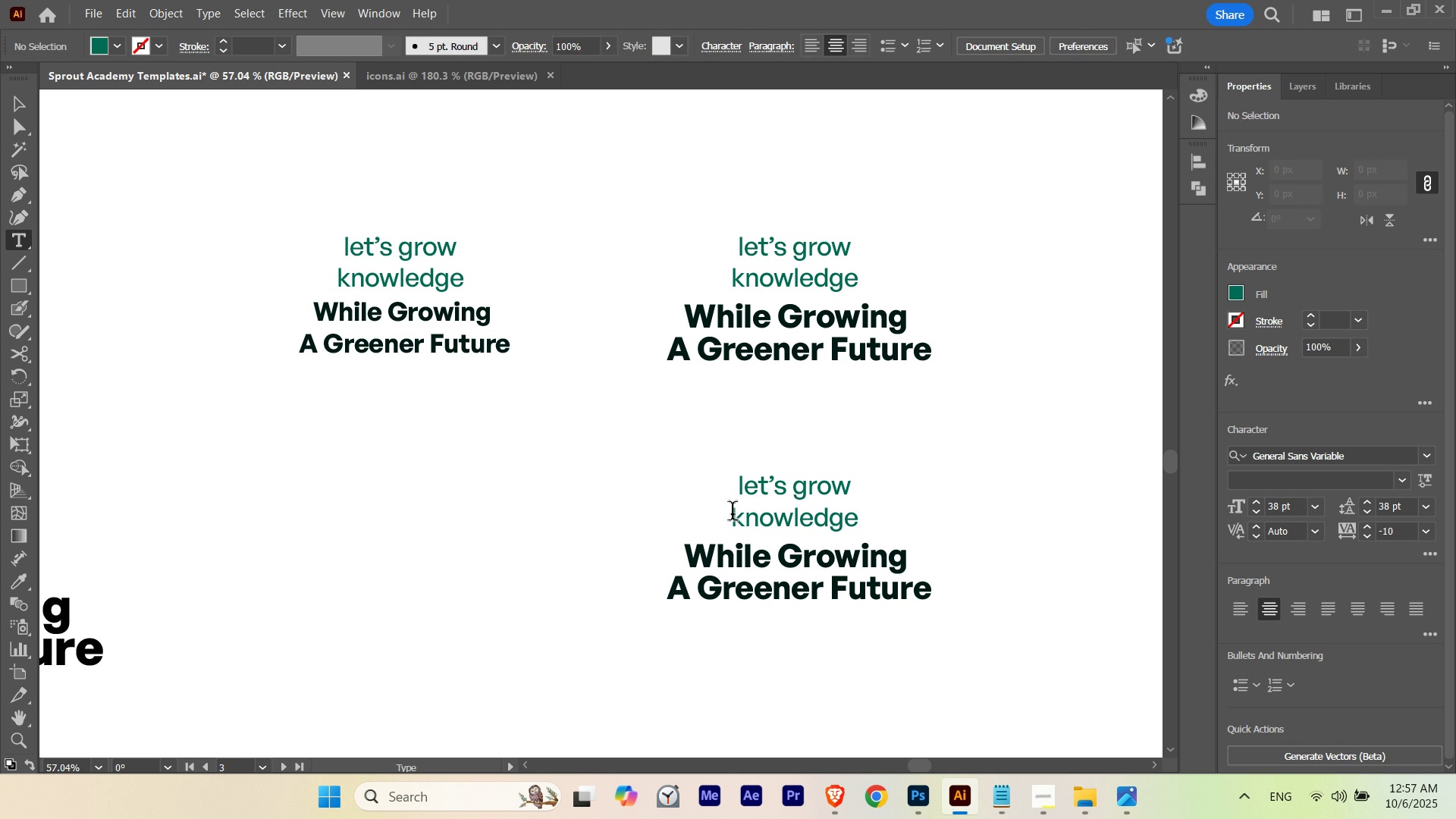 
left_click([733, 514])
 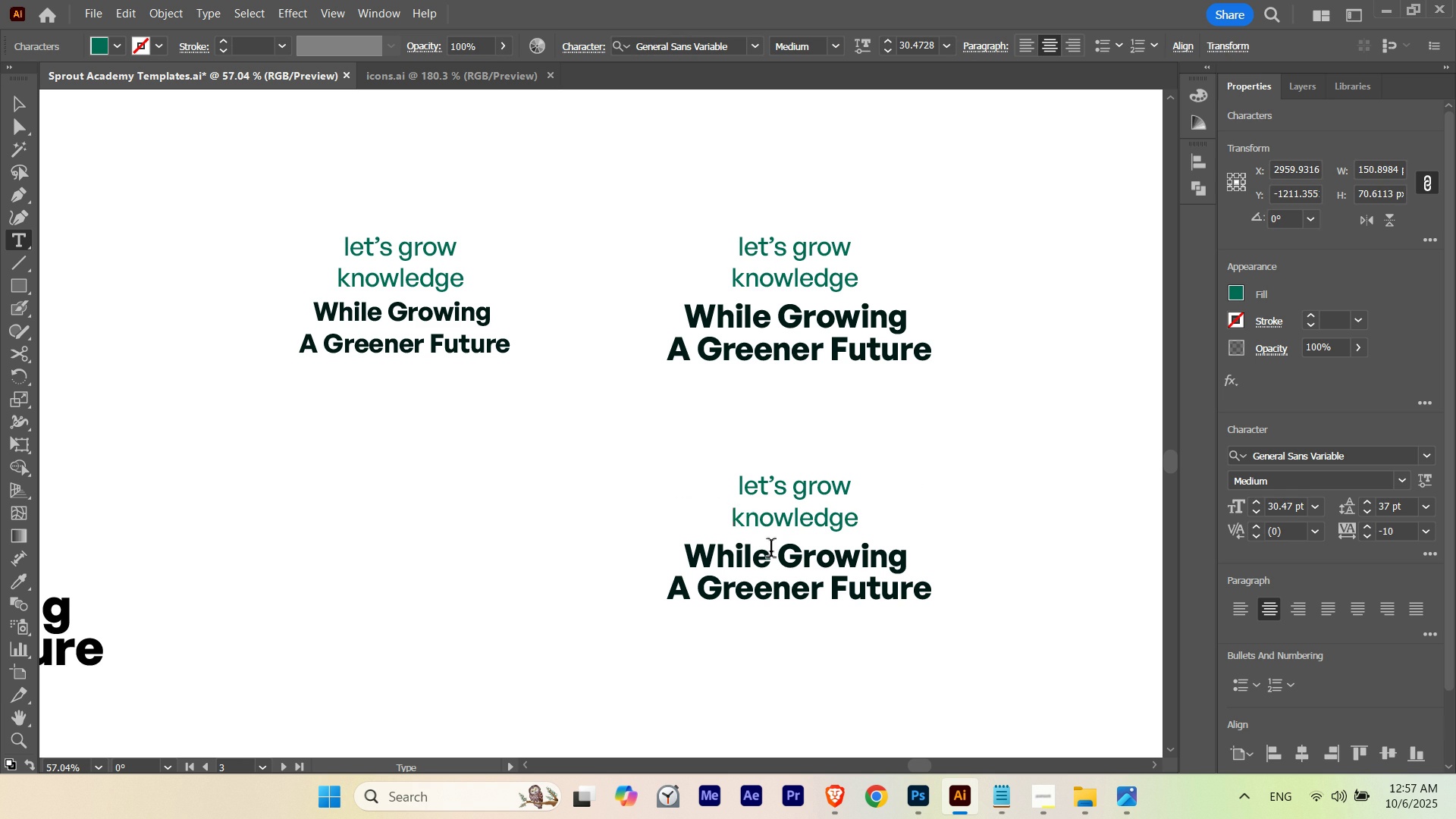 
key(Backspace)
 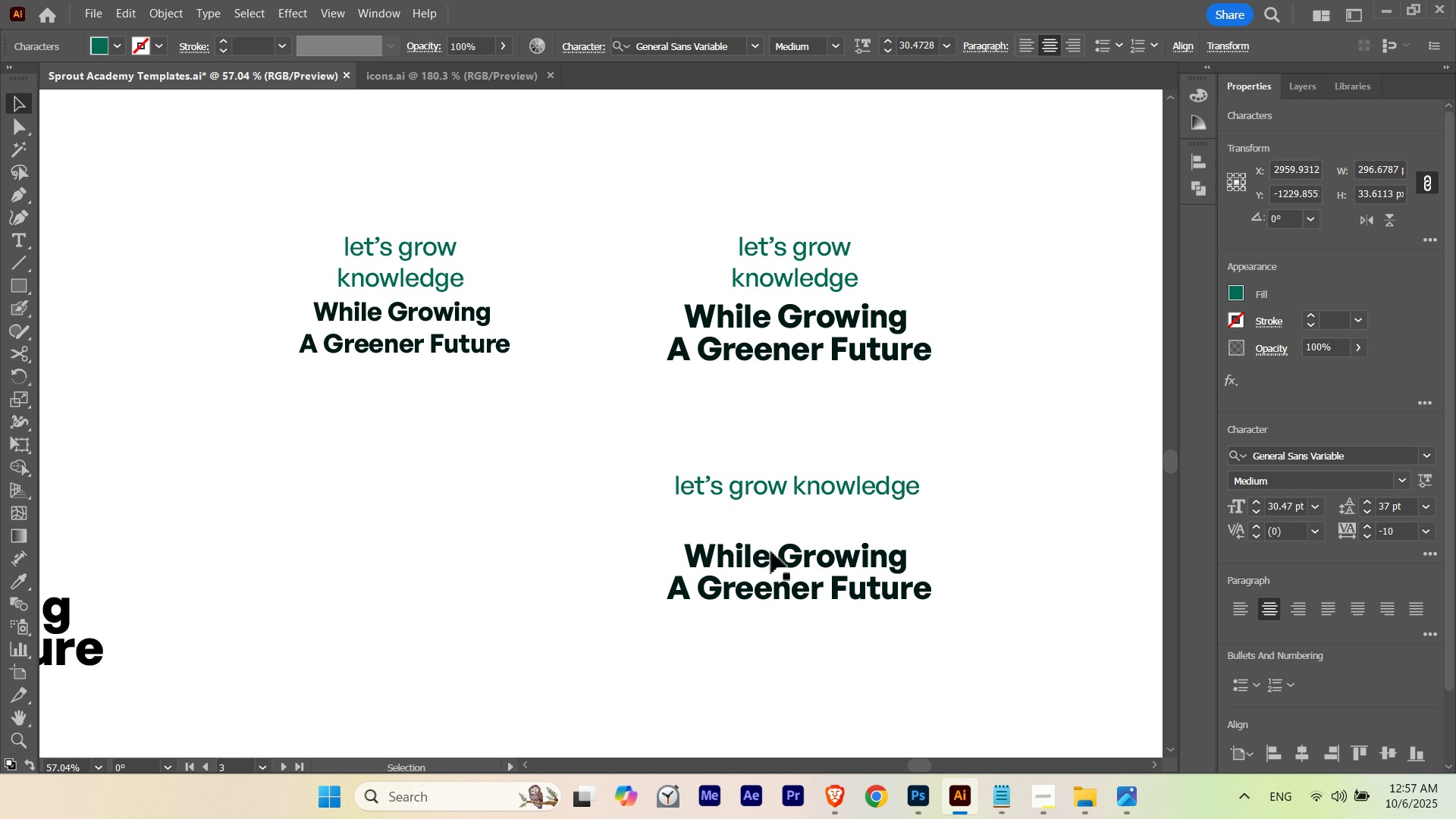 
key(Escape)
 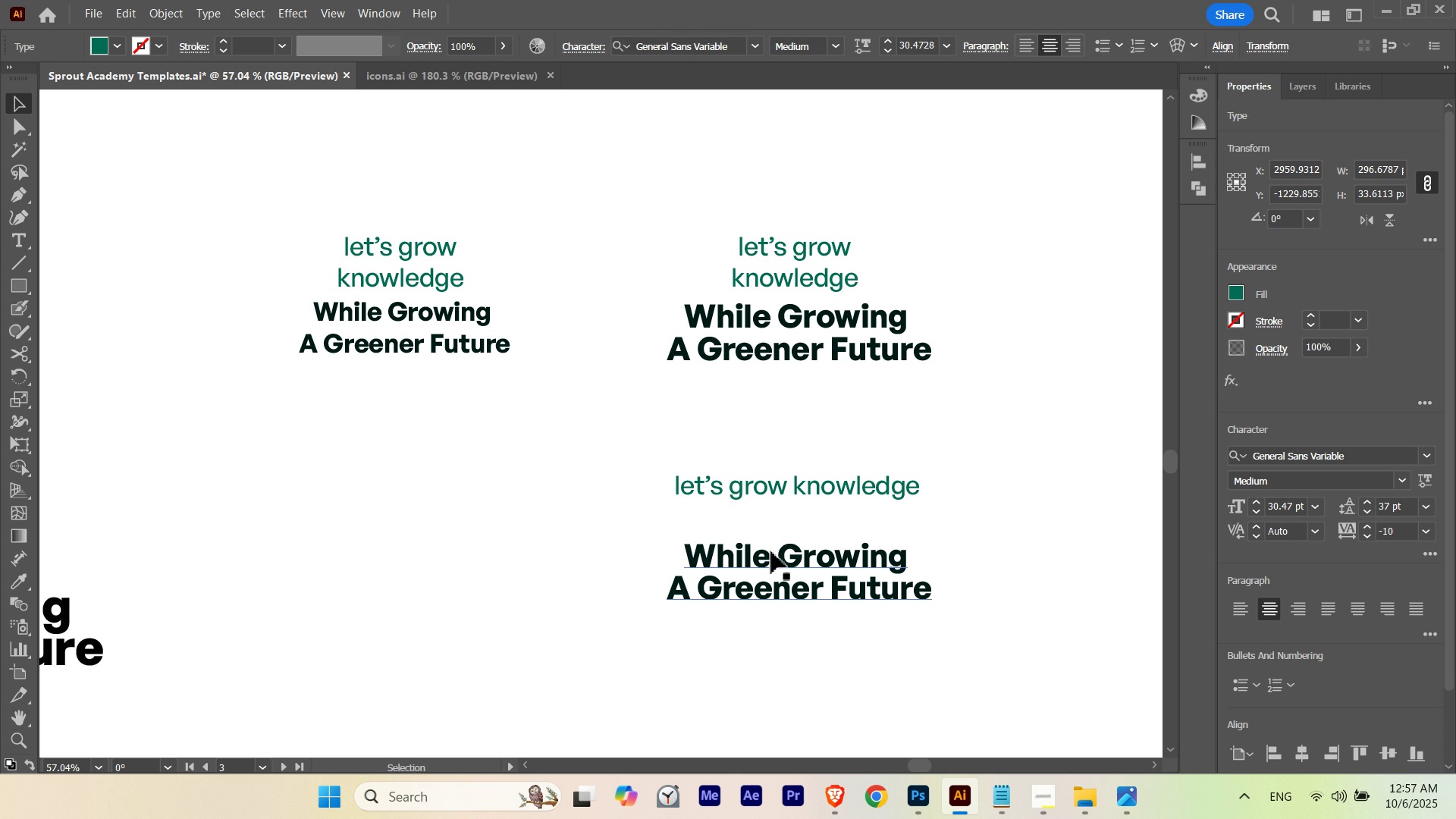 
key(V)
 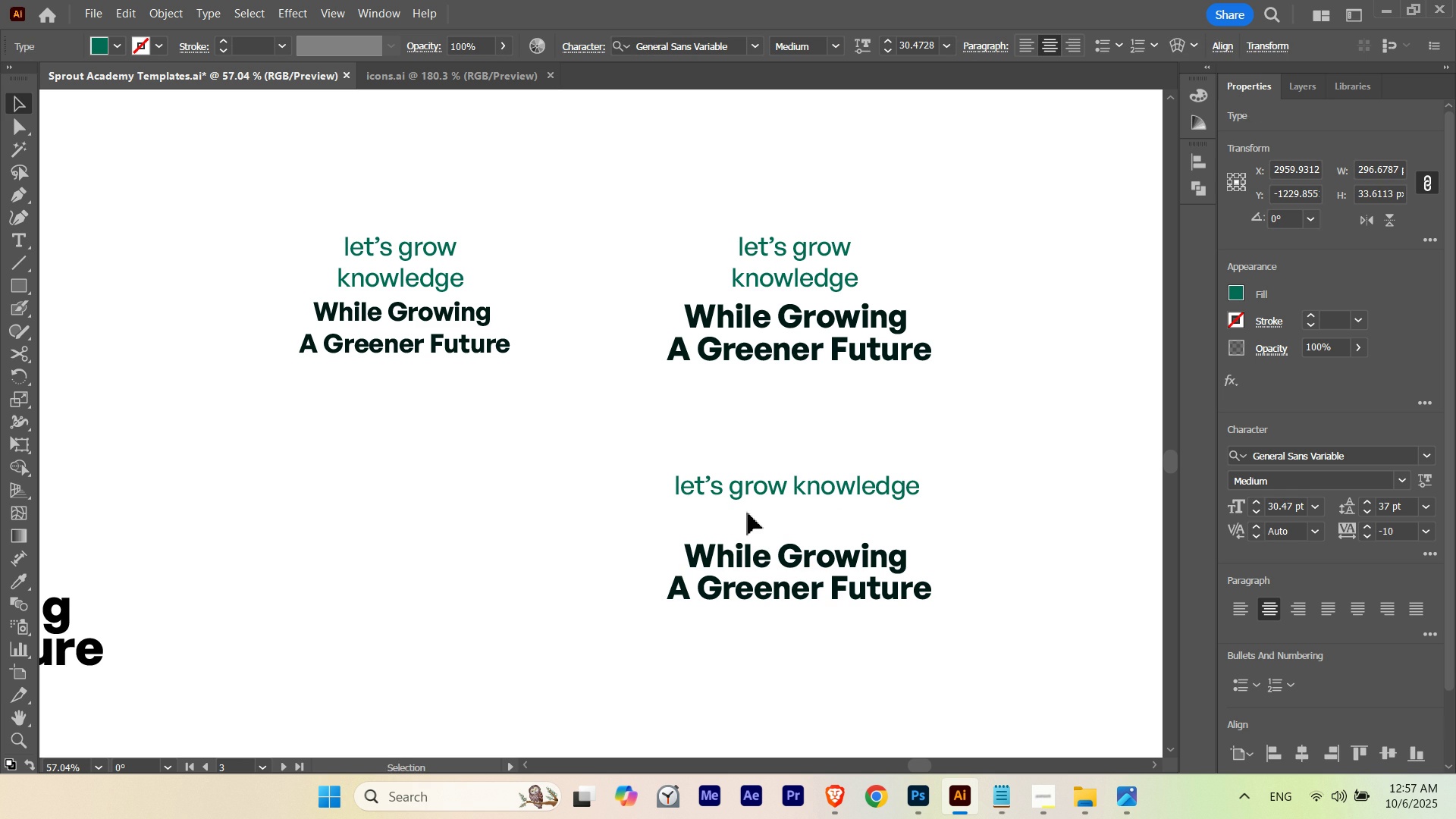 
left_click([748, 513])
 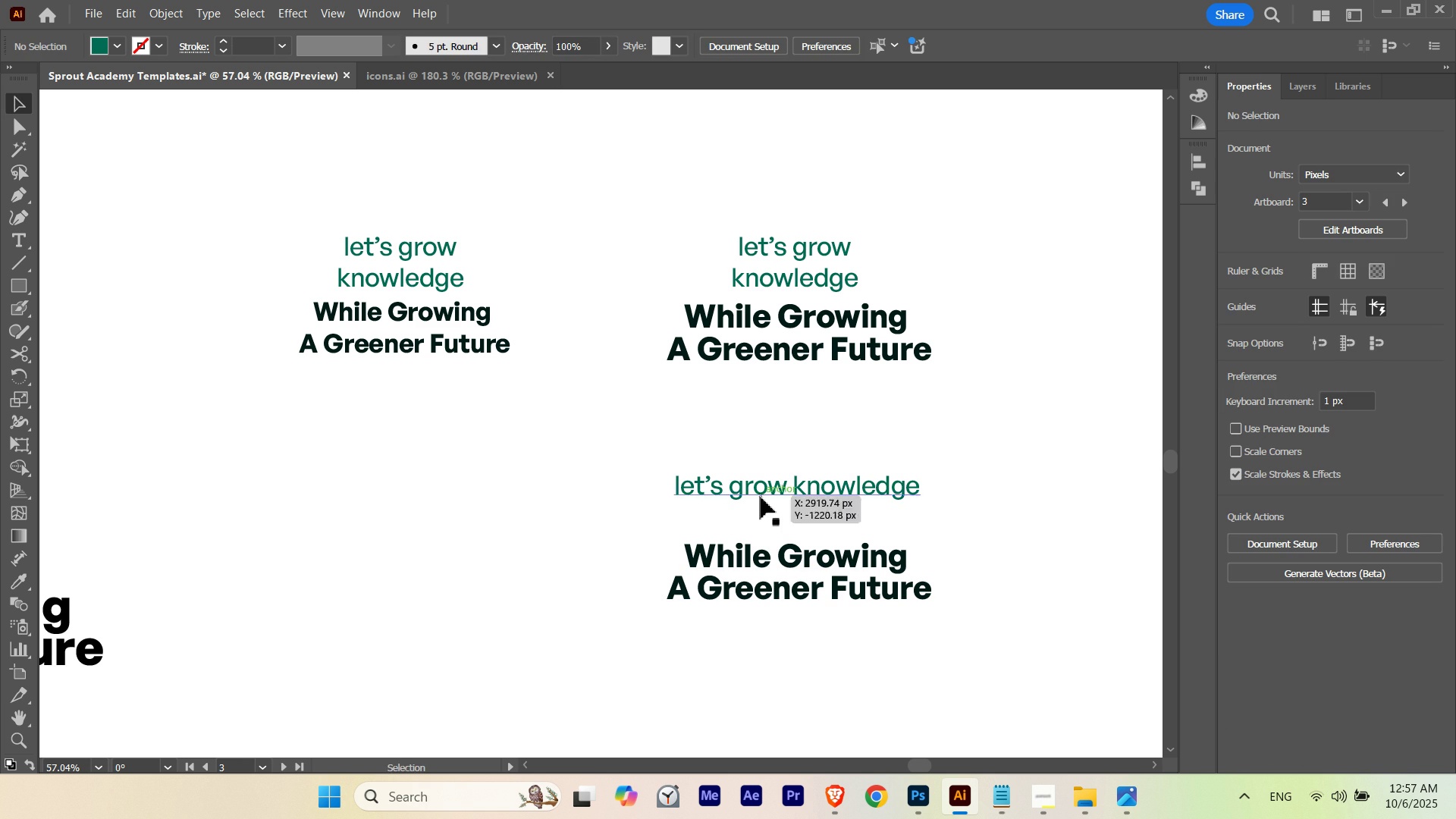 
hold_key(key=ShiftLeft, duration=1.33)
 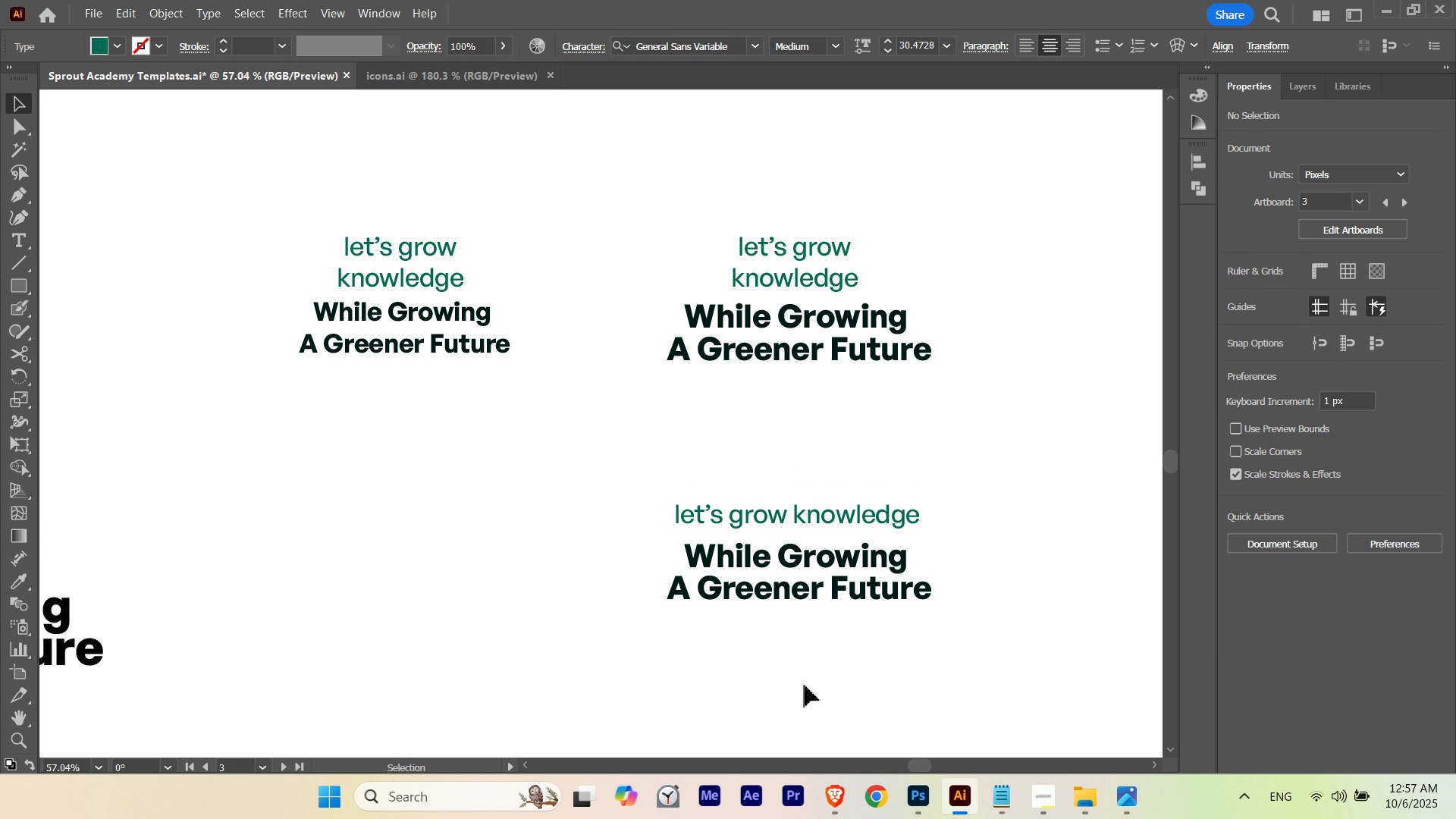 
hold_key(key=Space, duration=0.64)
 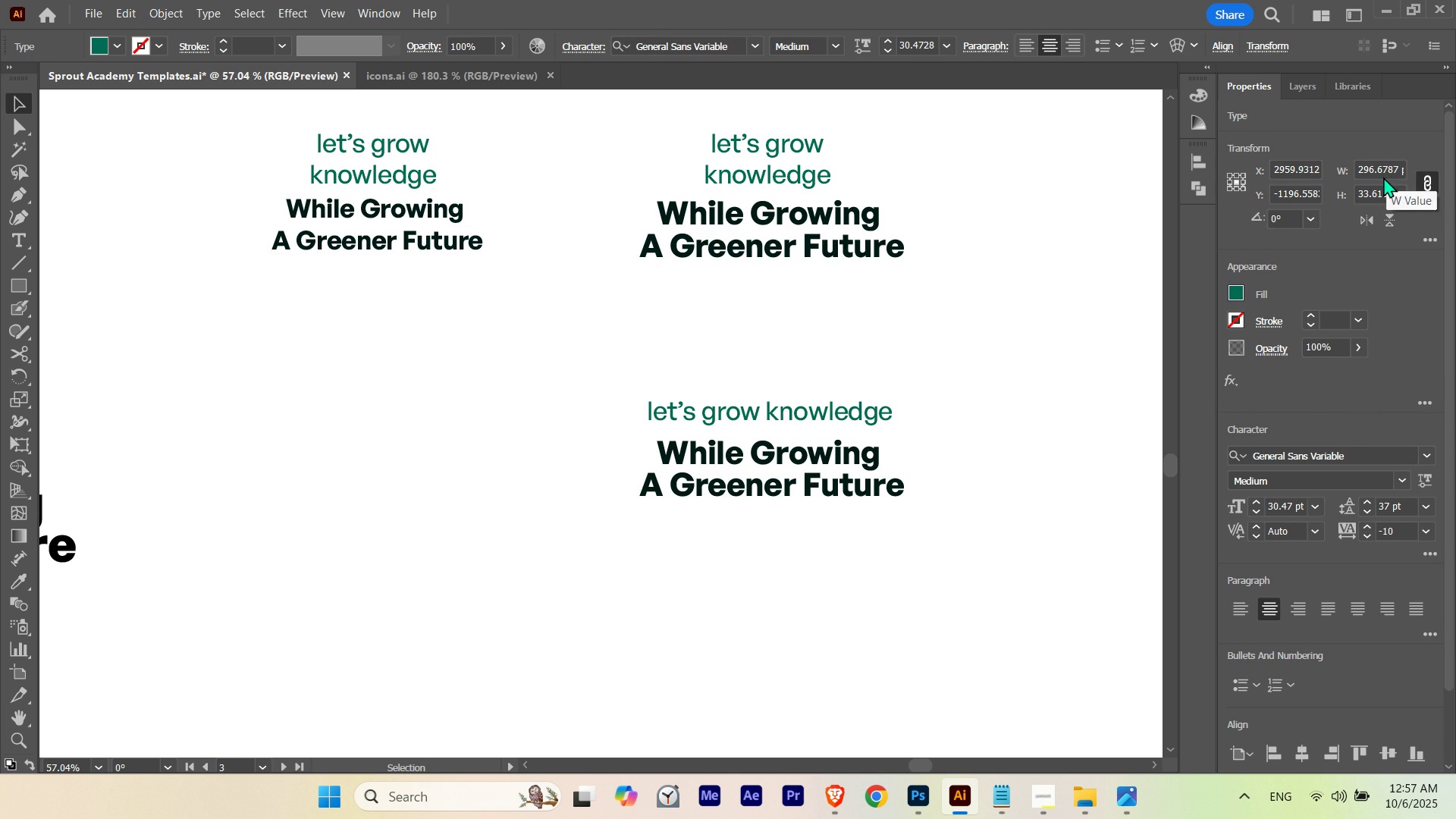 
scroll: coordinate [1294, 497], scroll_direction: down, amount: 6.0
 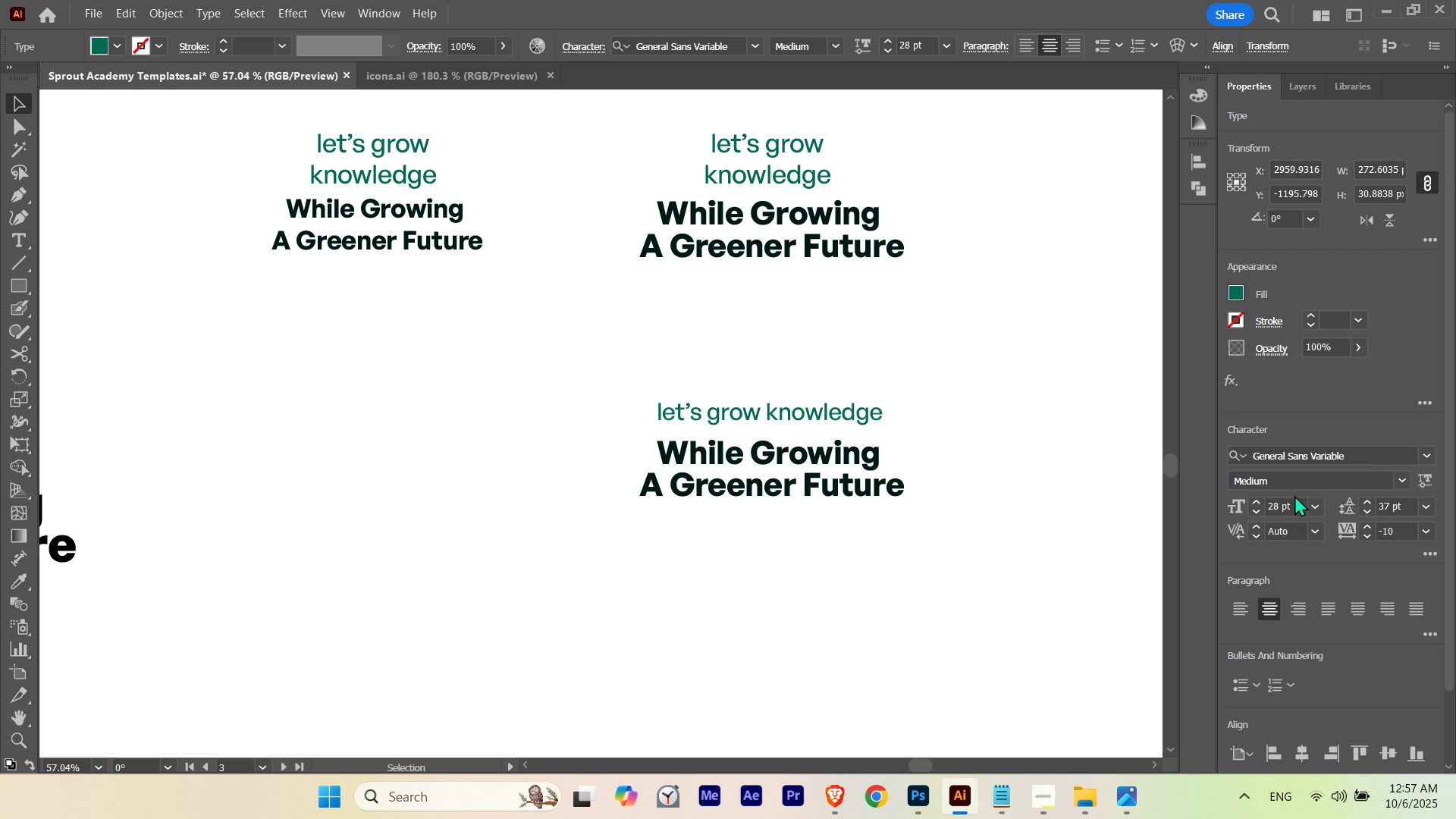 
hold_key(key=ShiftLeft, duration=0.82)
 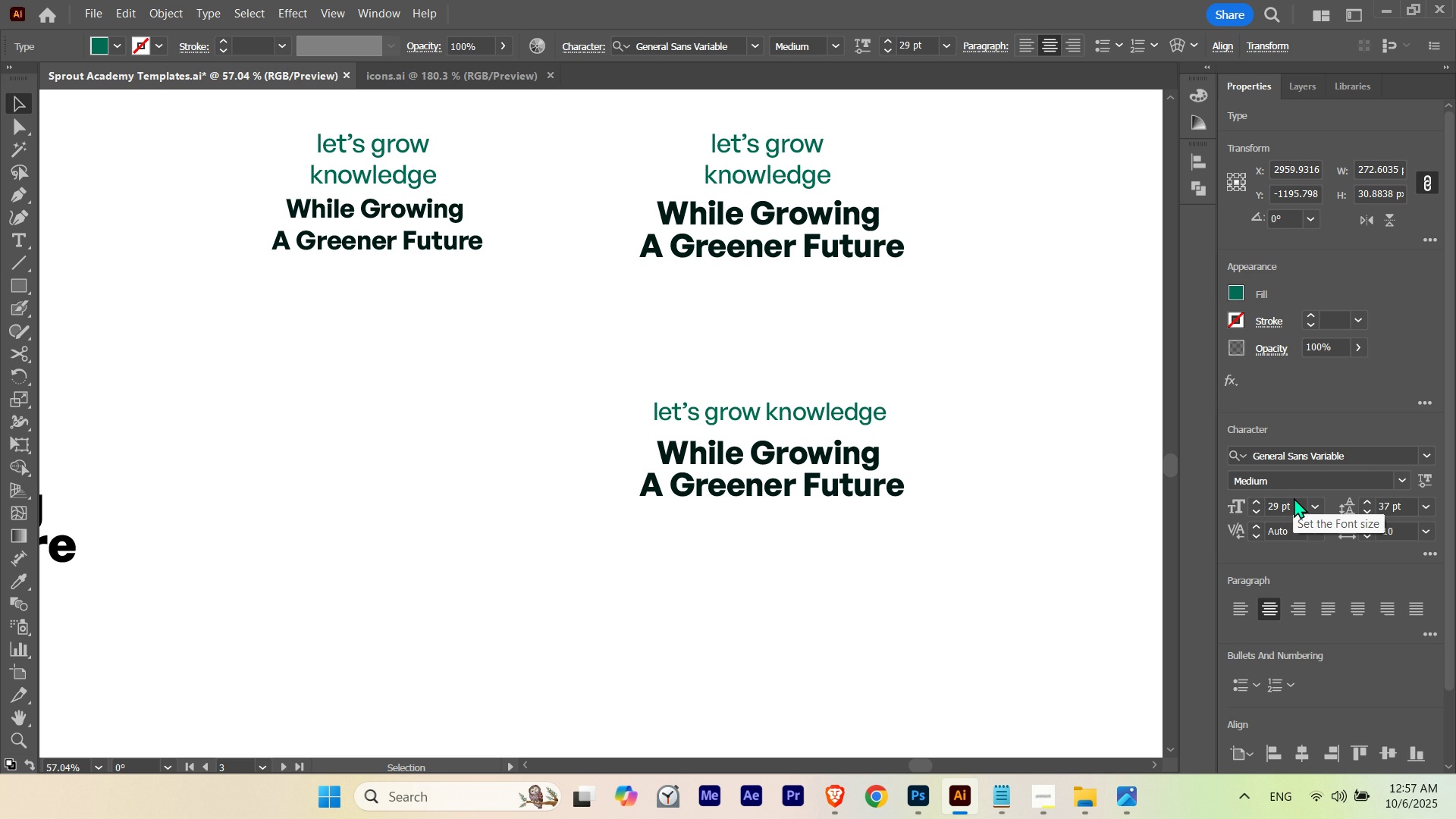 
scroll: coordinate [1294, 424], scroll_direction: up, amount: 4.0
 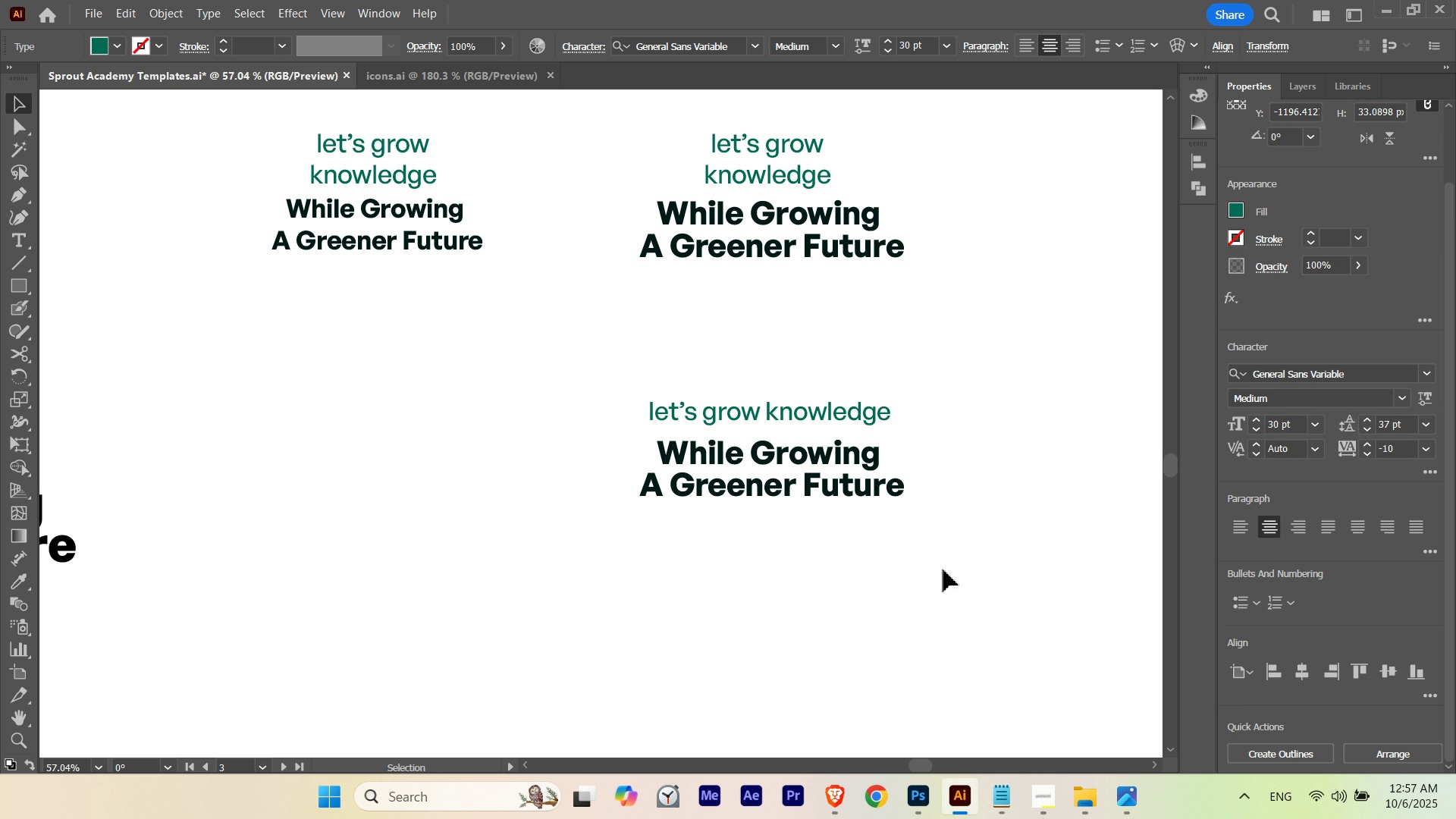 
key(V)
 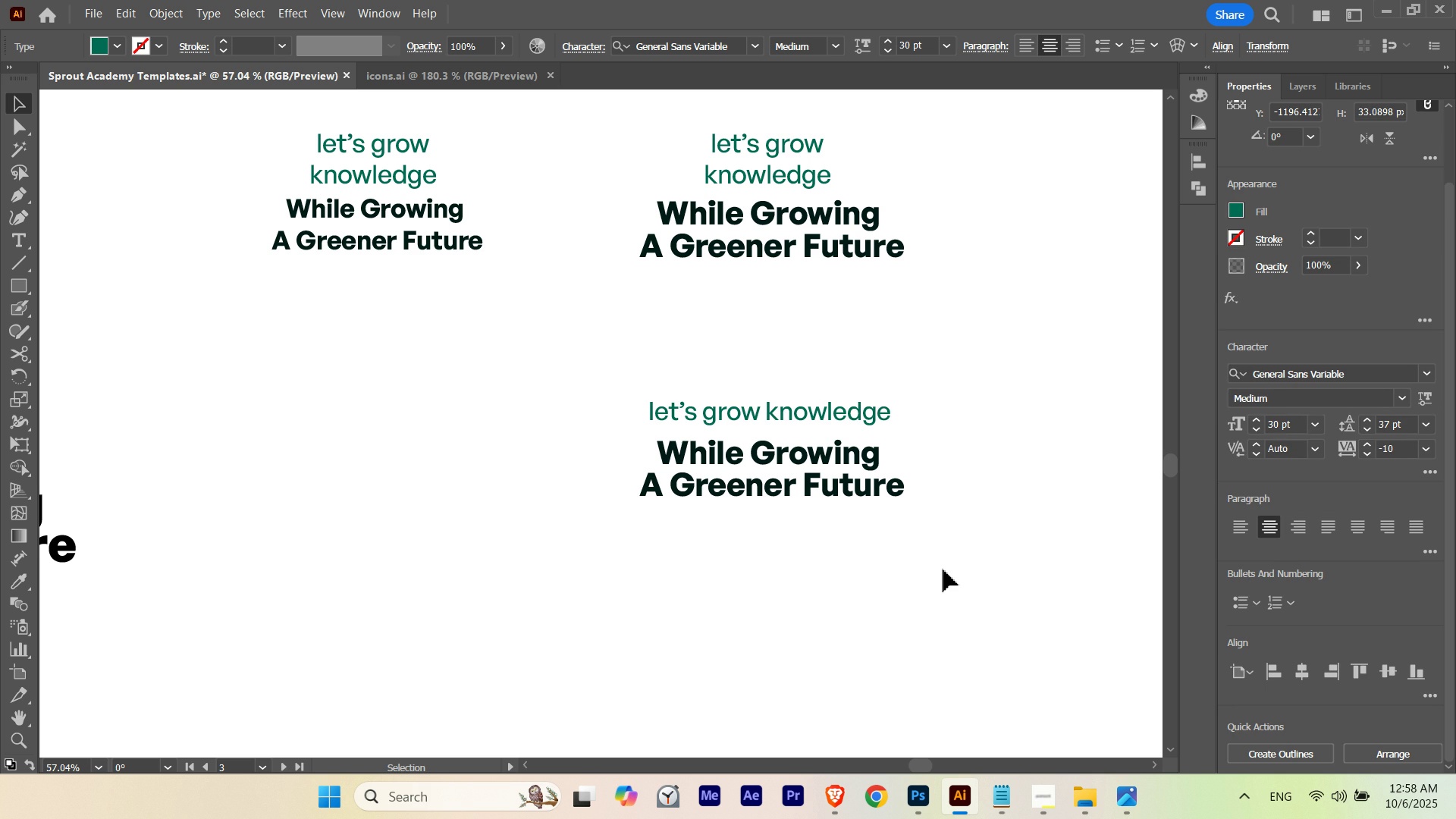 
key(ArrowDown)
 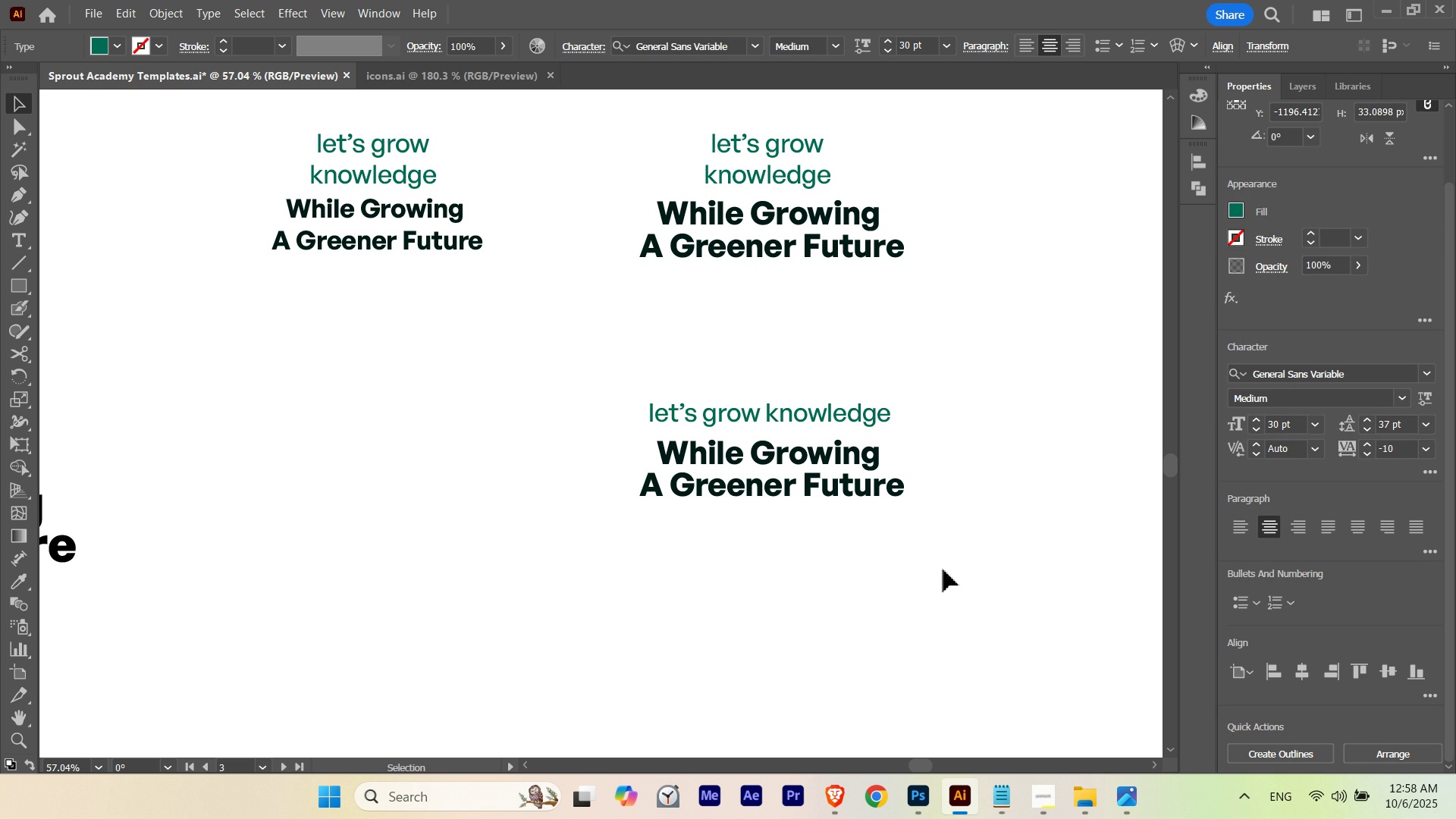 
key(ArrowDown)
 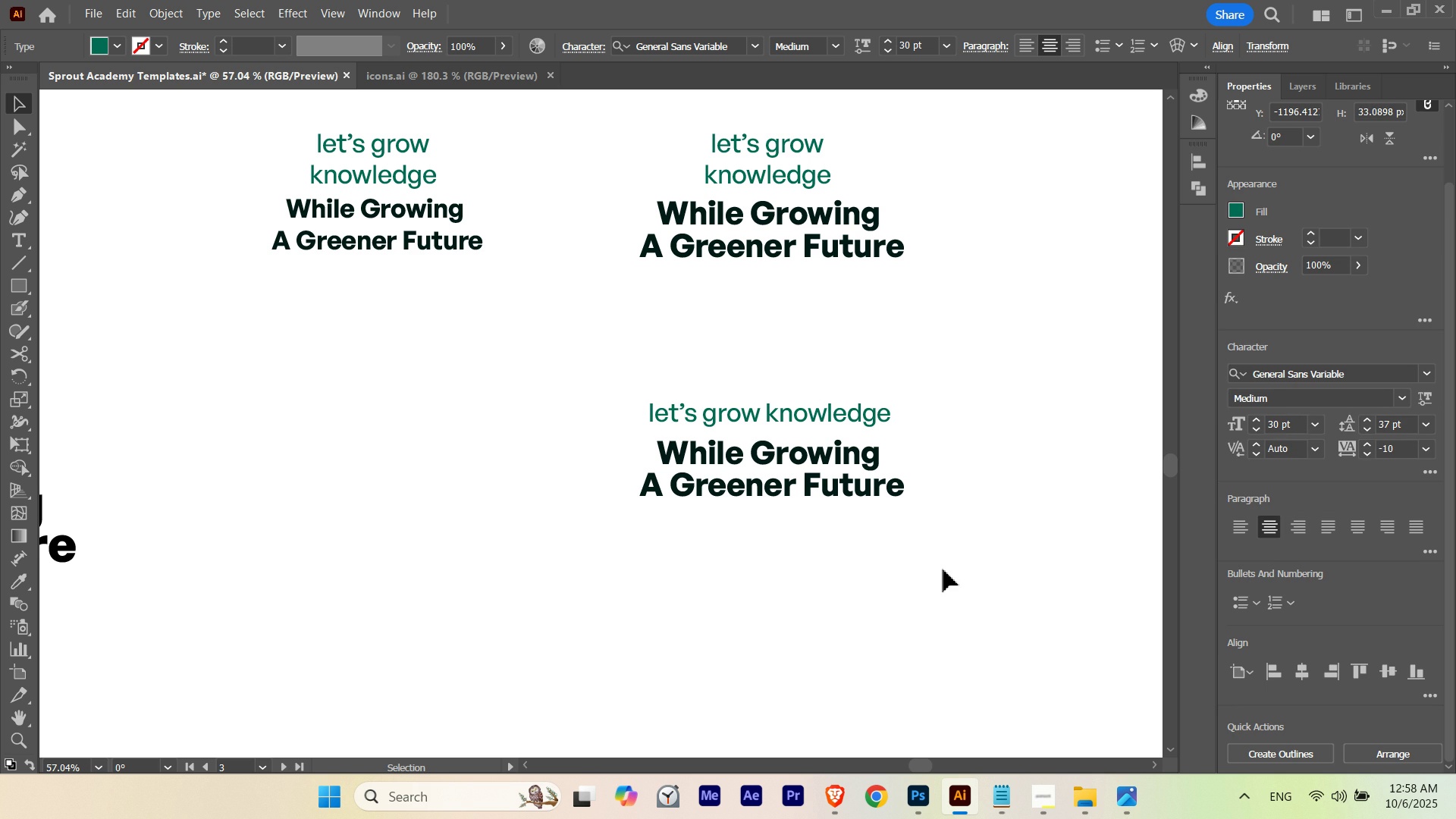 
key(ArrowDown)
 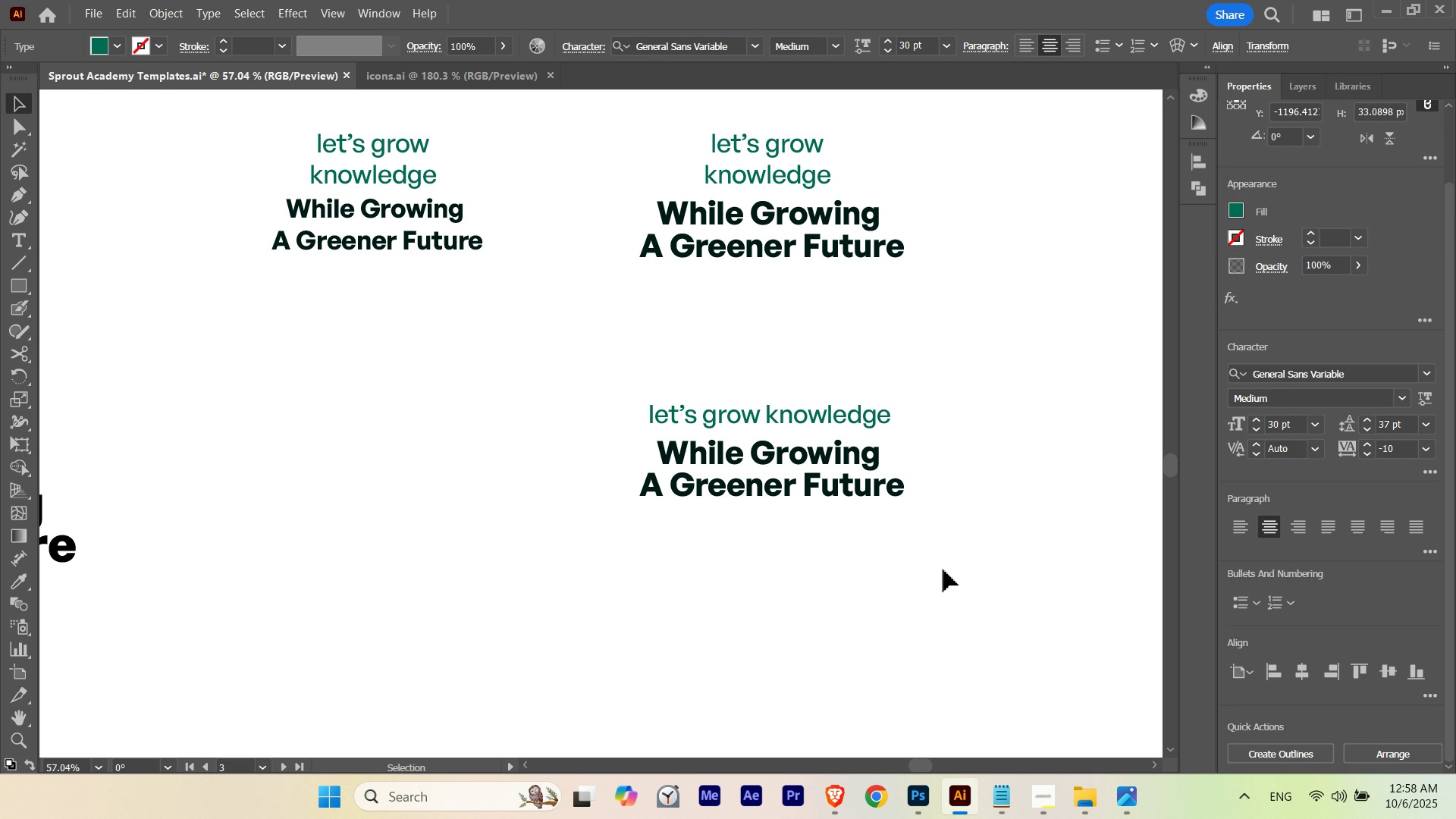 
key(ArrowDown)
 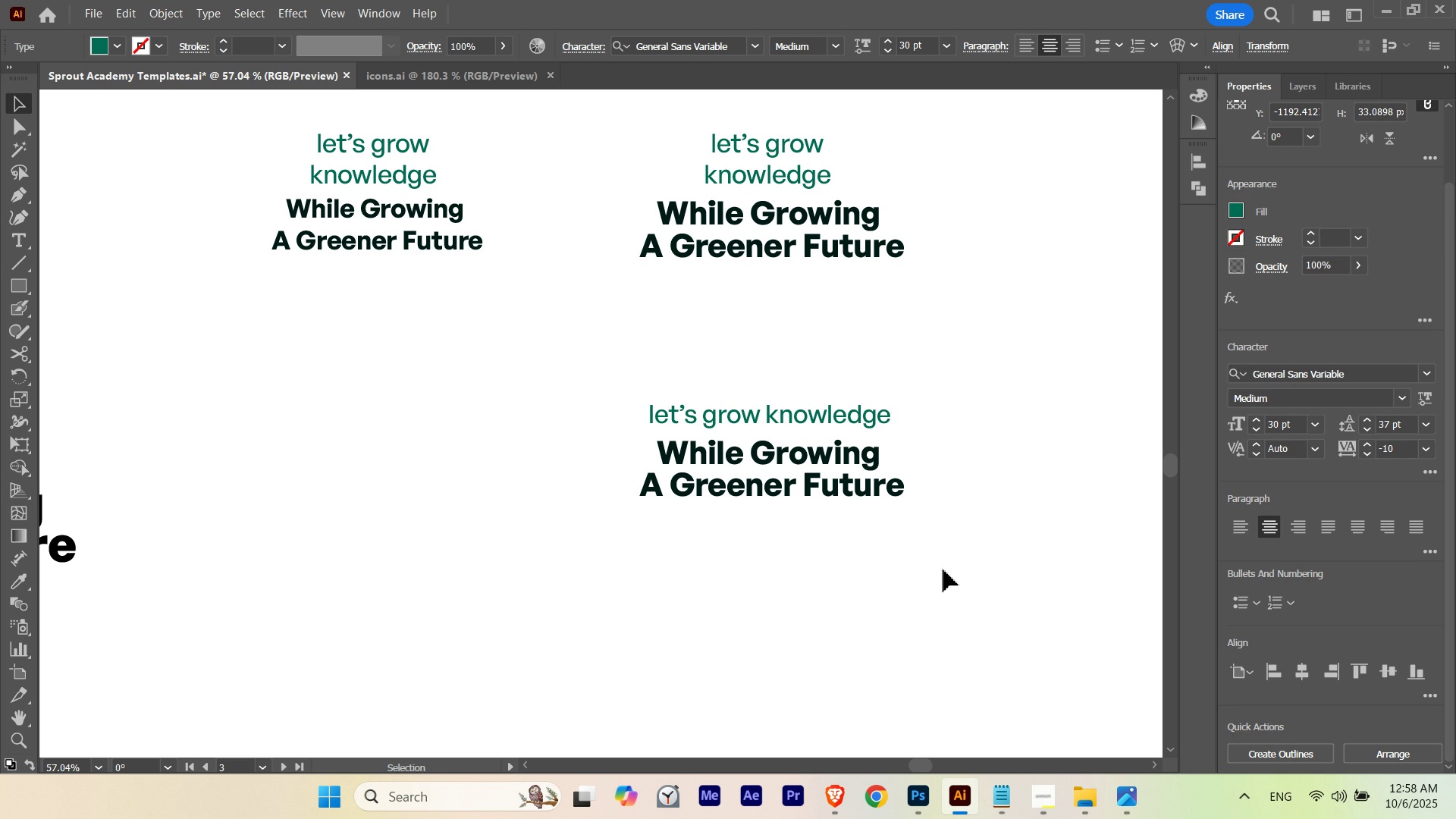 
key(ArrowUp)
 